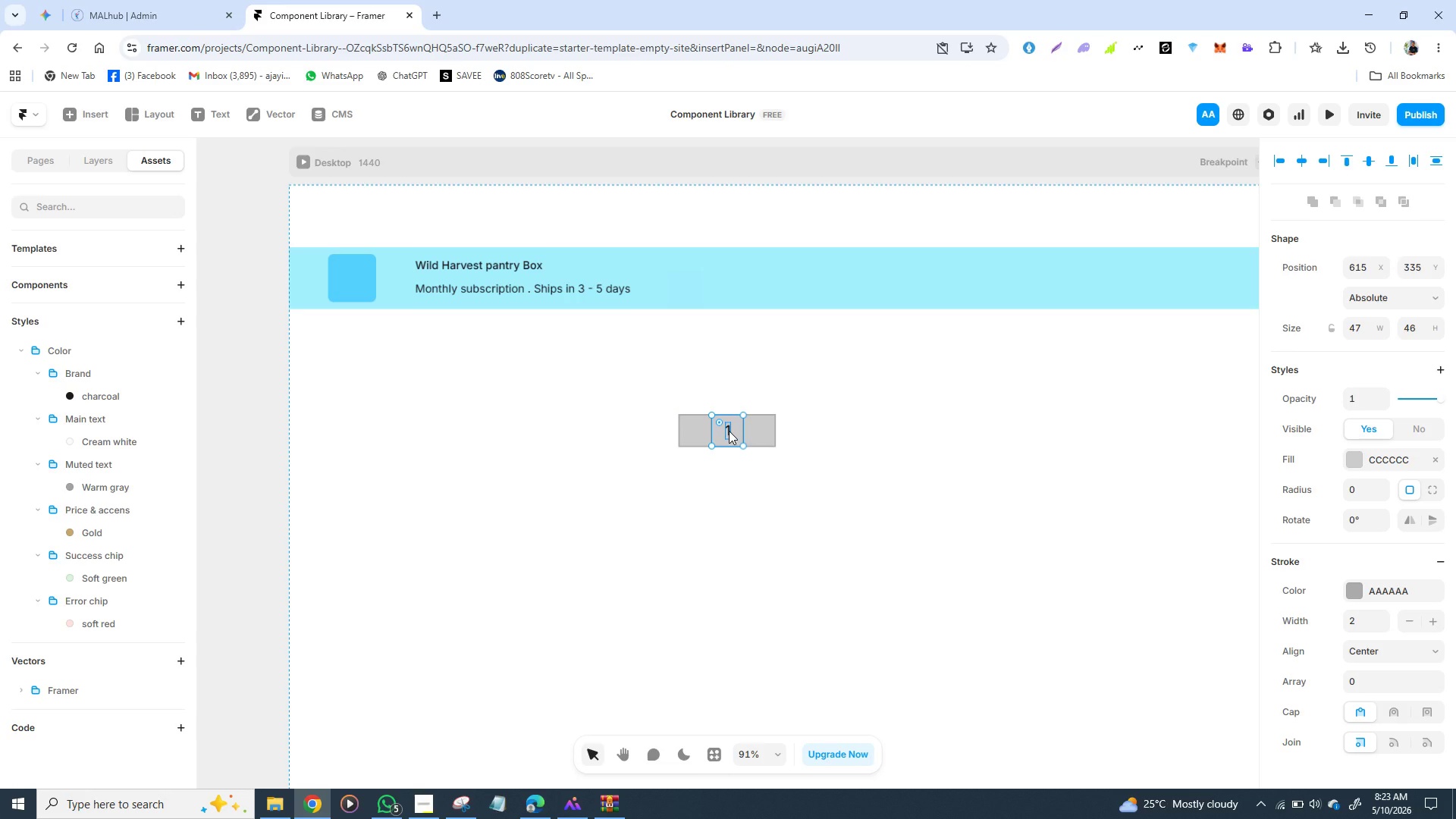 
left_click([727, 434])
 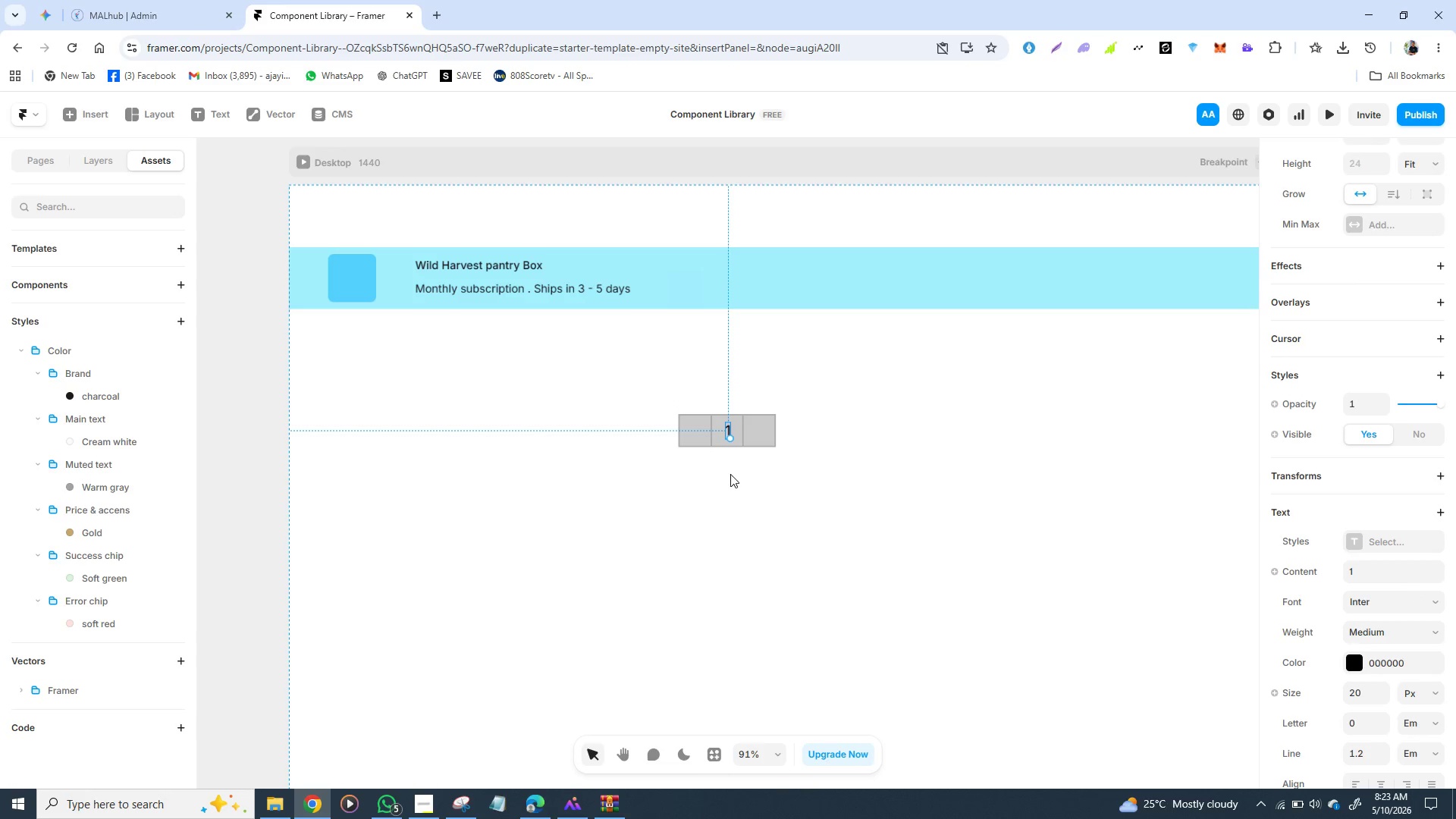 
left_click([730, 474])
 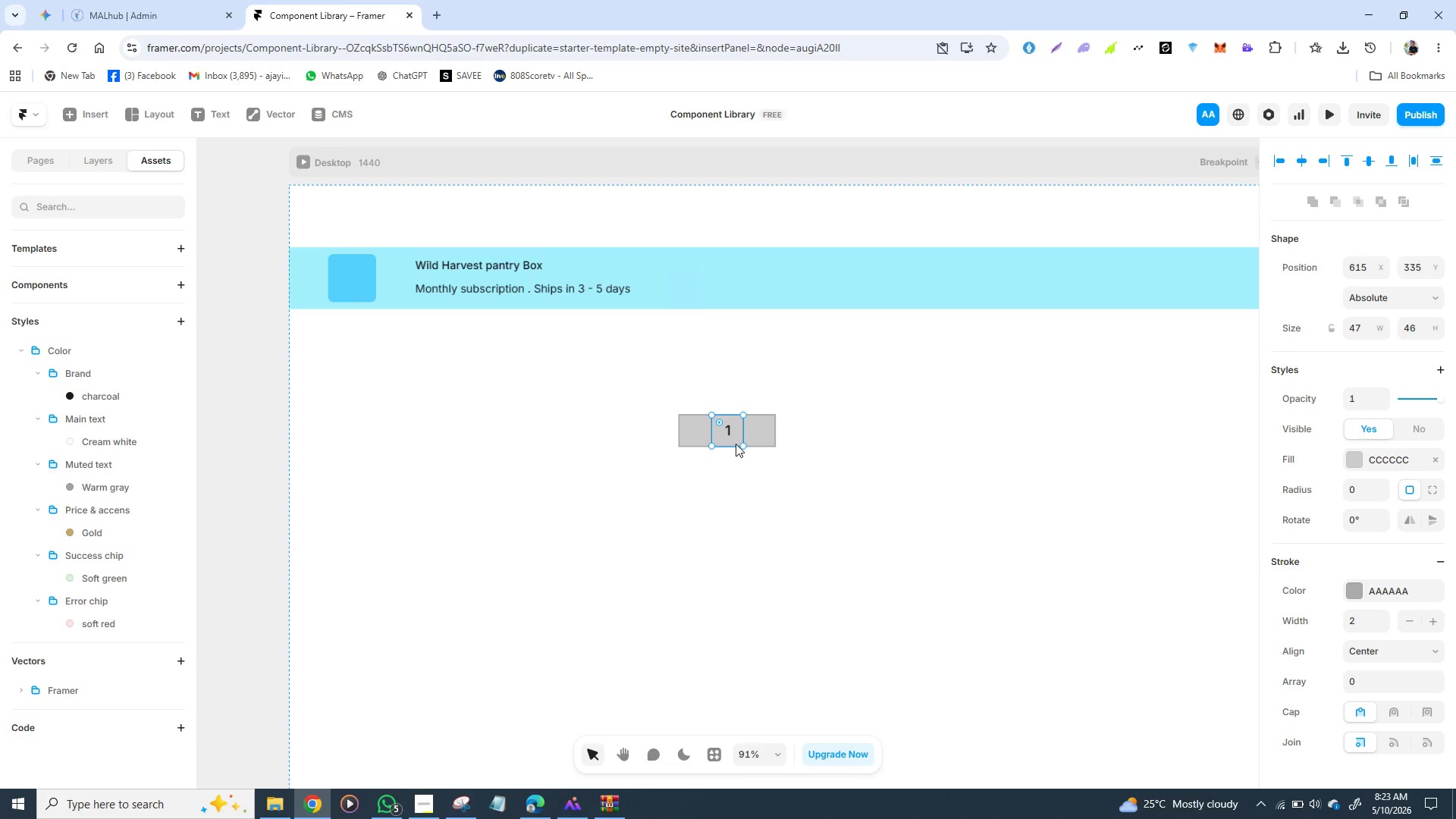 
left_click([736, 444])
 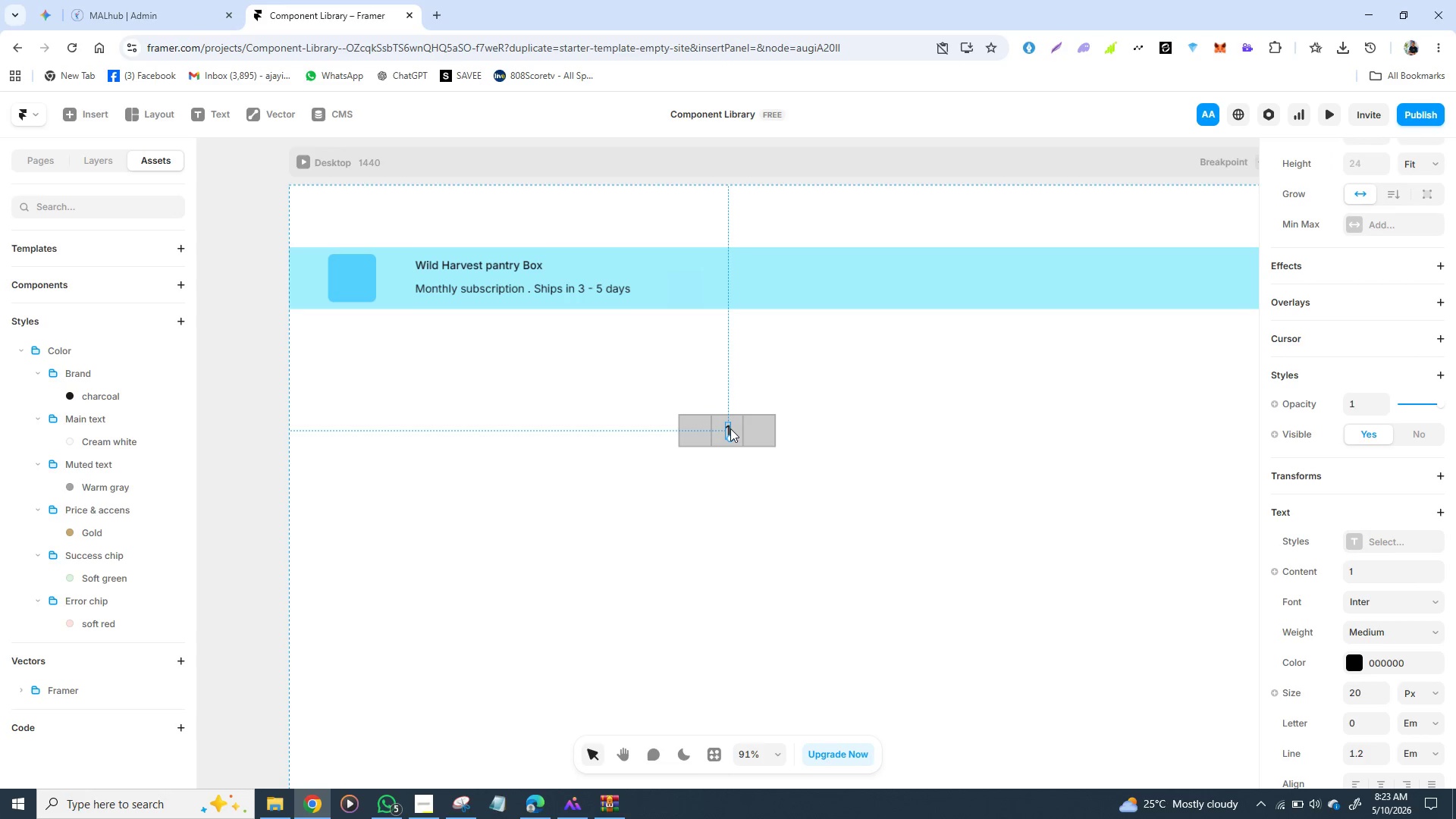 
left_click([730, 428])
 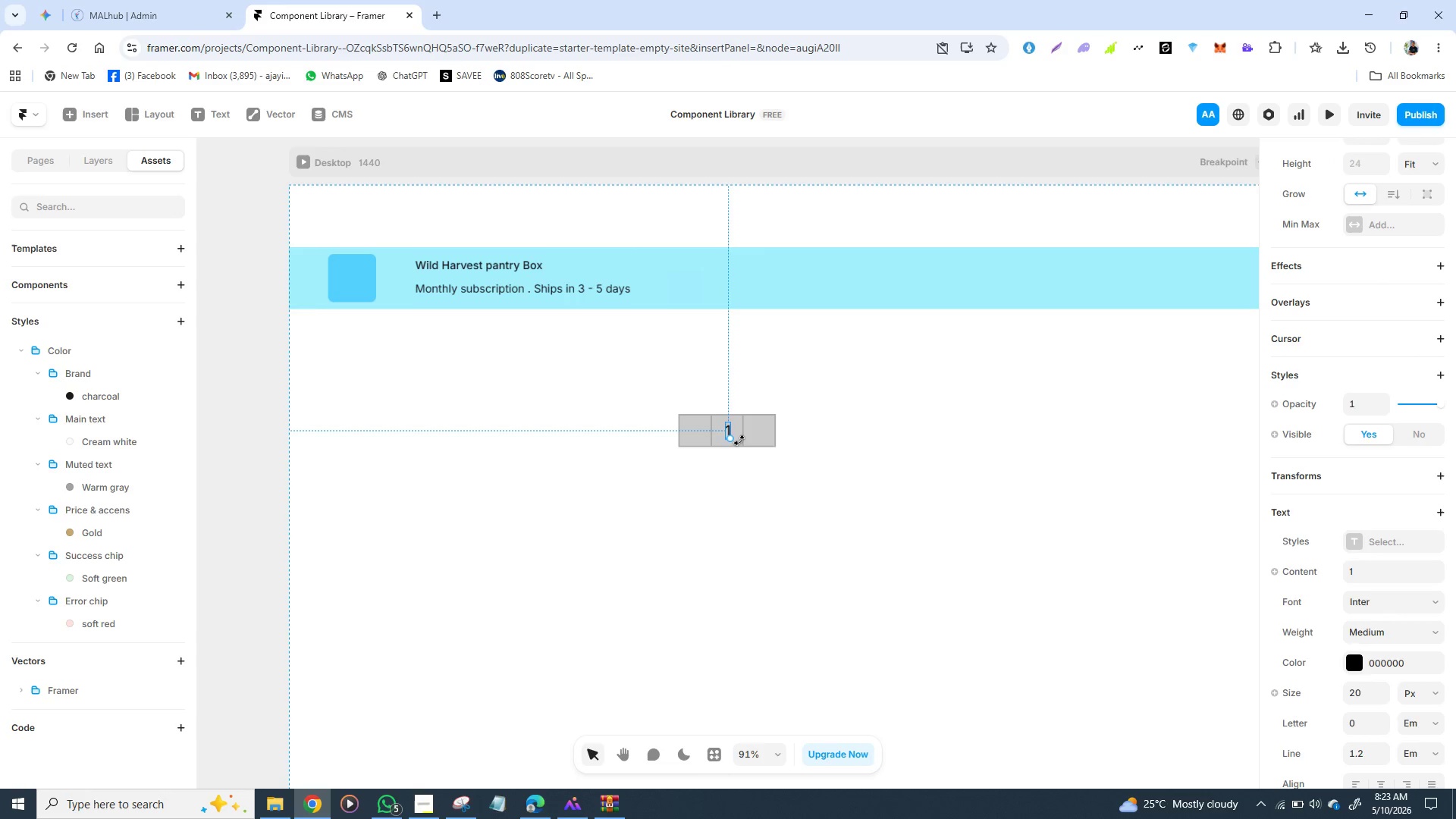 
left_click([739, 441])
 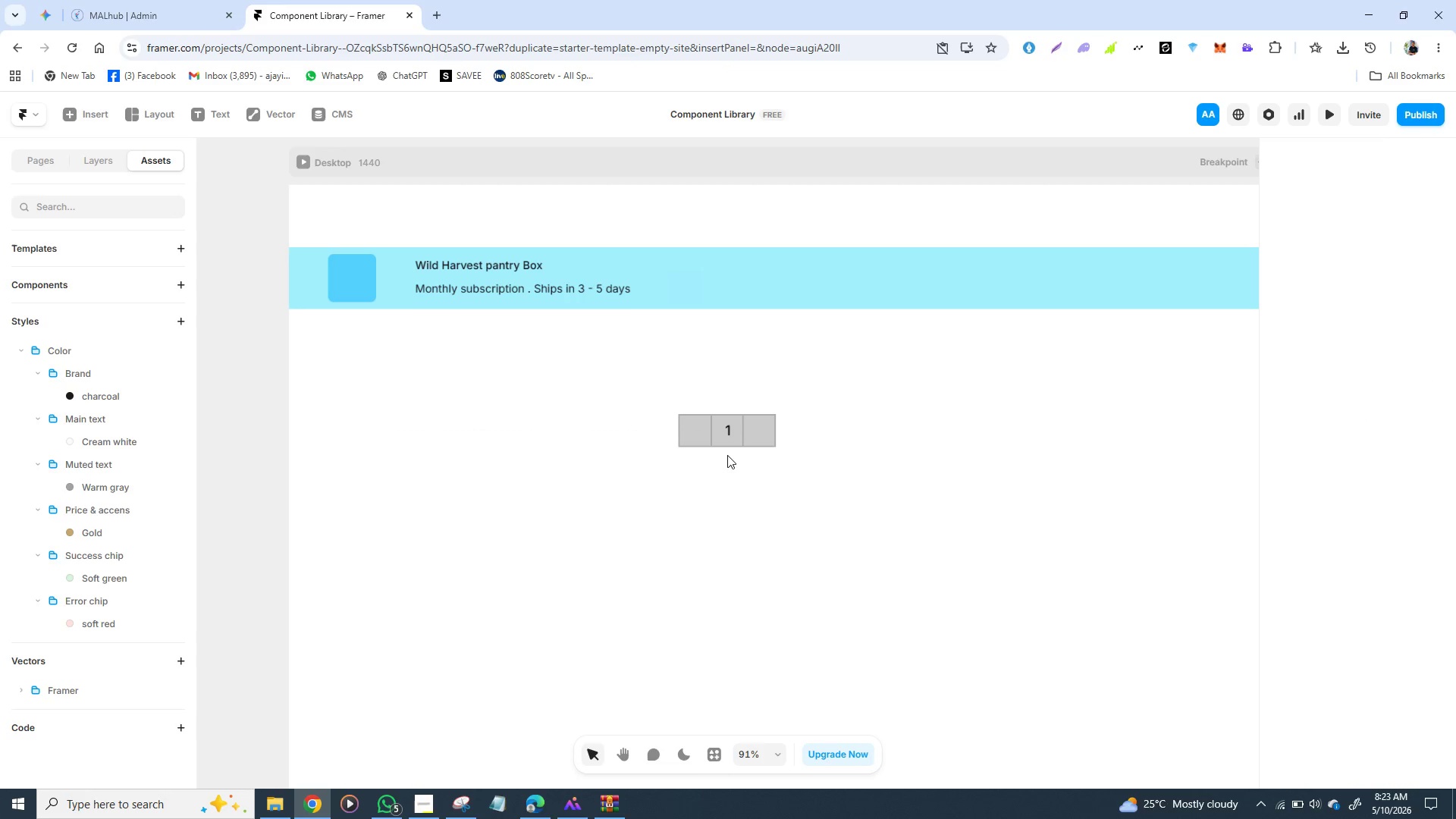 
left_click([733, 455])
 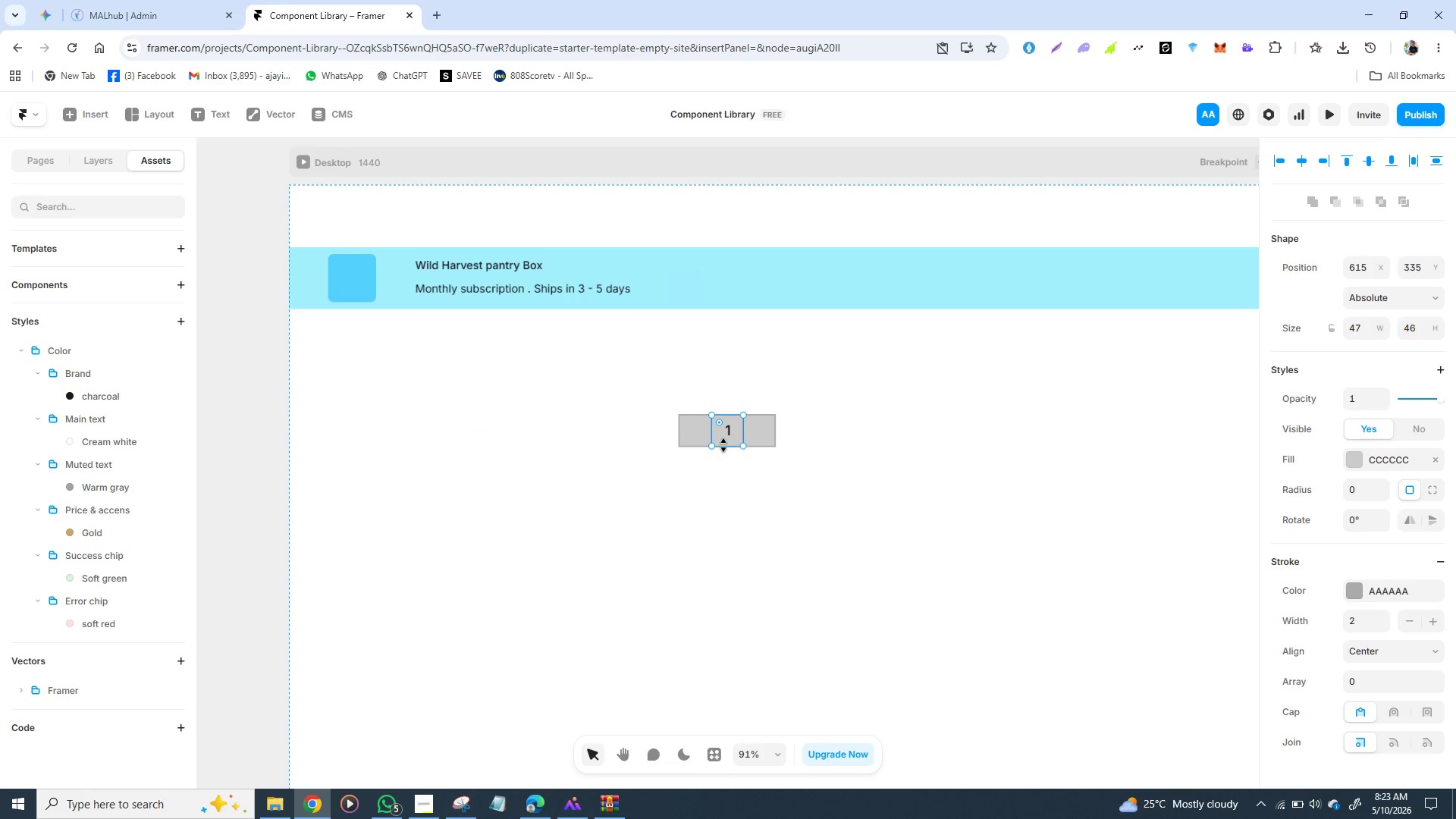 
left_click([723, 445])
 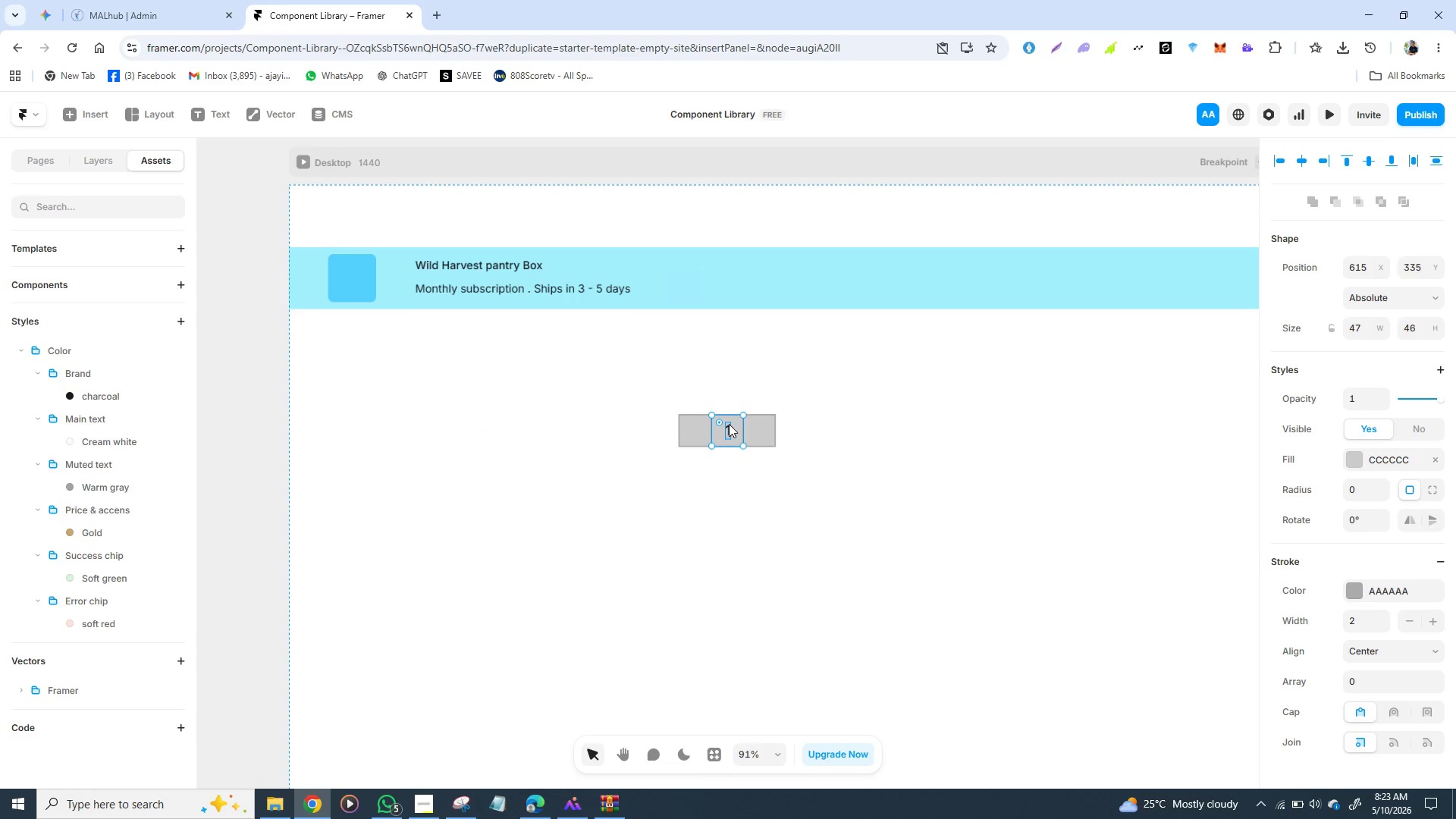 
hold_key(key=ShiftLeft, duration=1.53)
left_click([729, 429])
 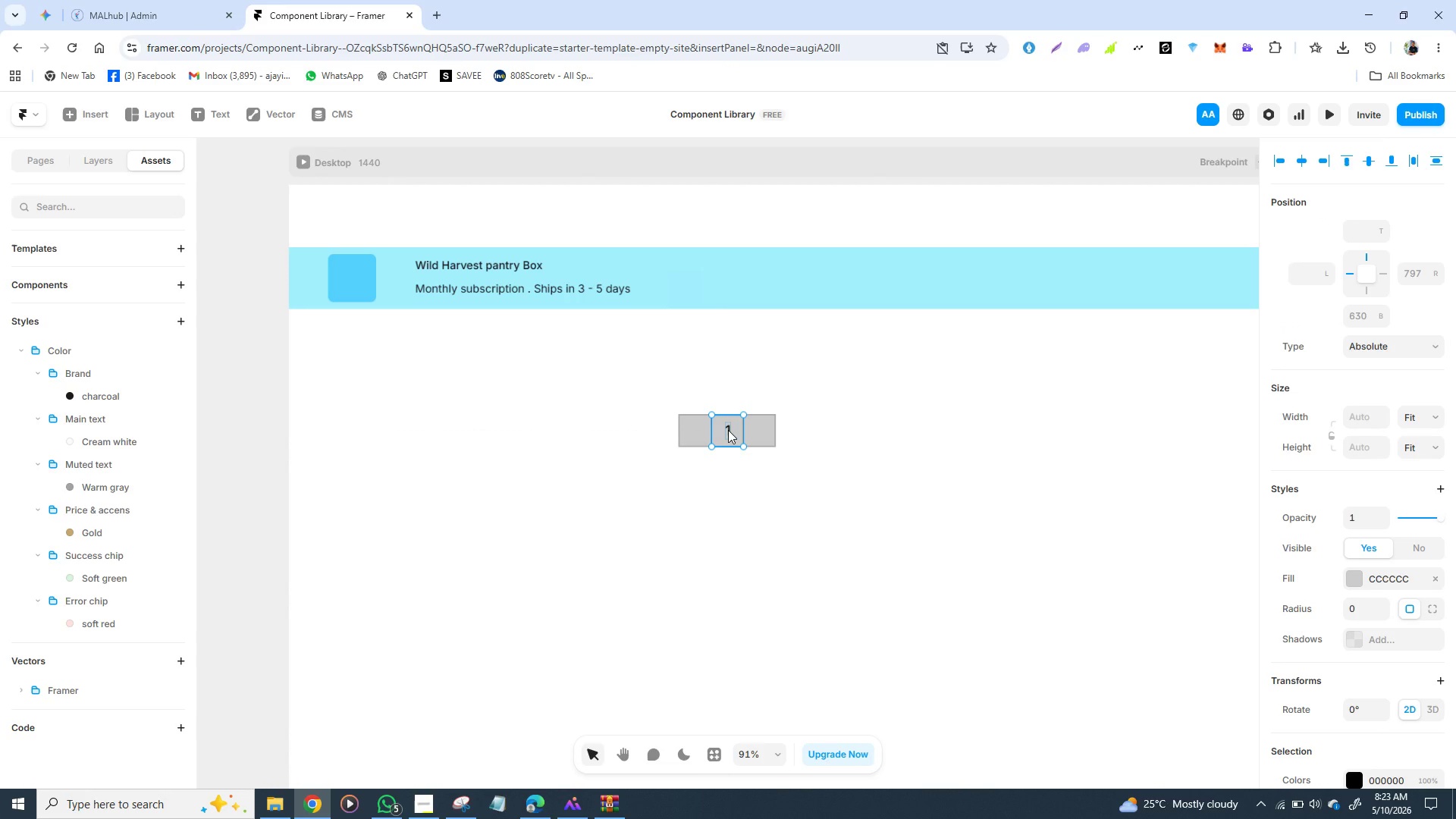 
right_click([728, 430])
 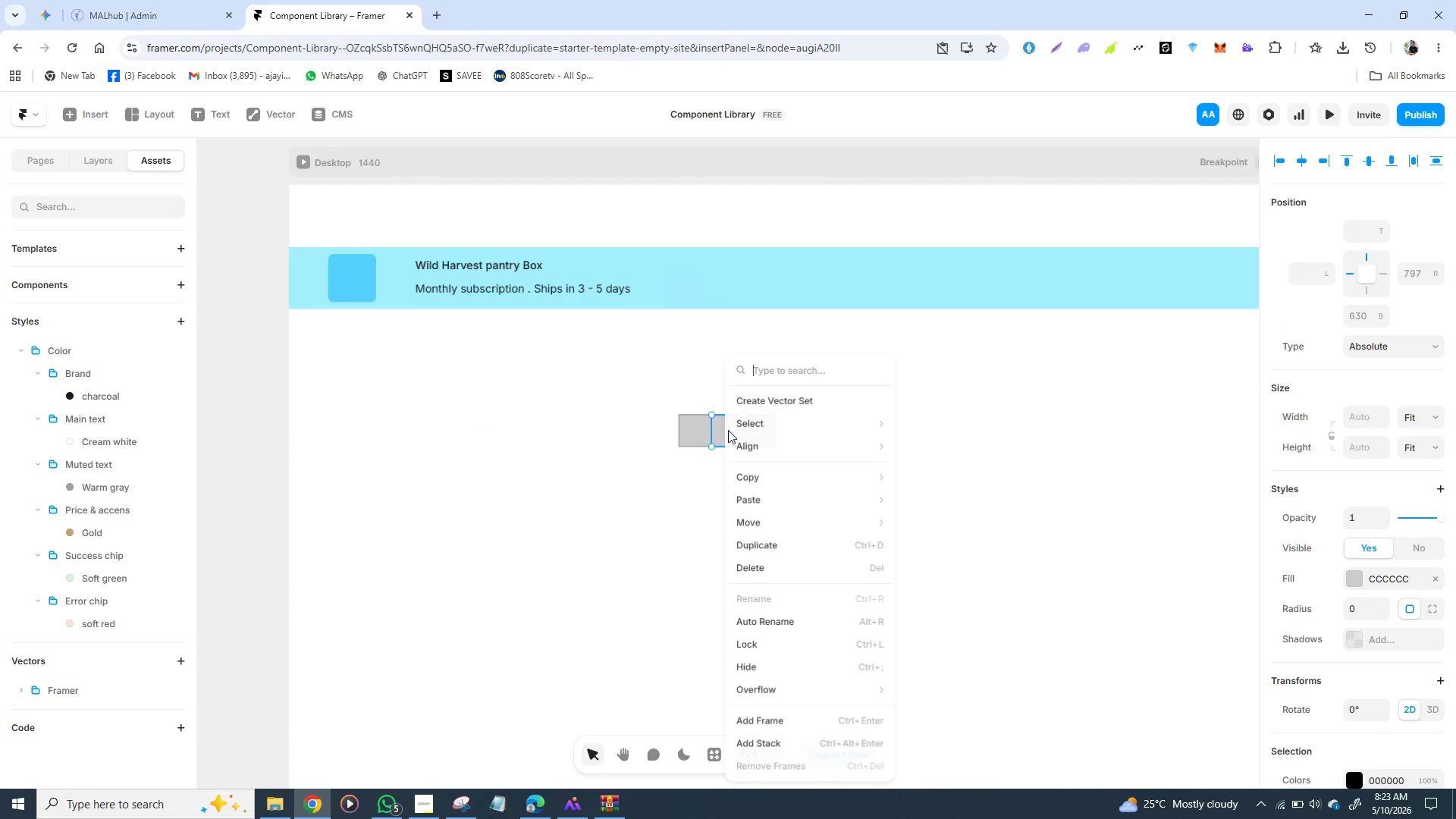 
hold_key(key=ShiftLeft, duration=1.12)
 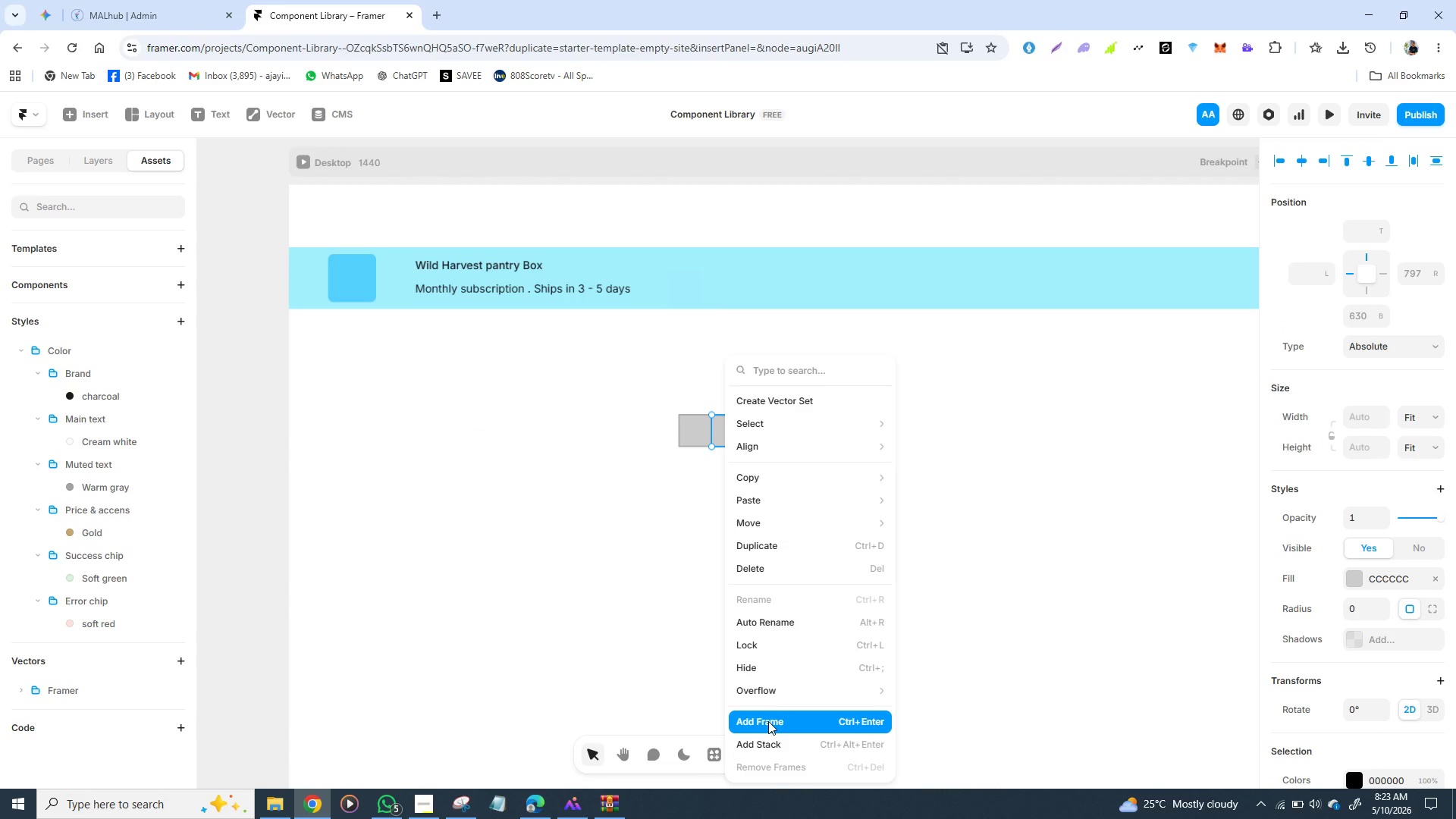 
left_click([768, 721])
 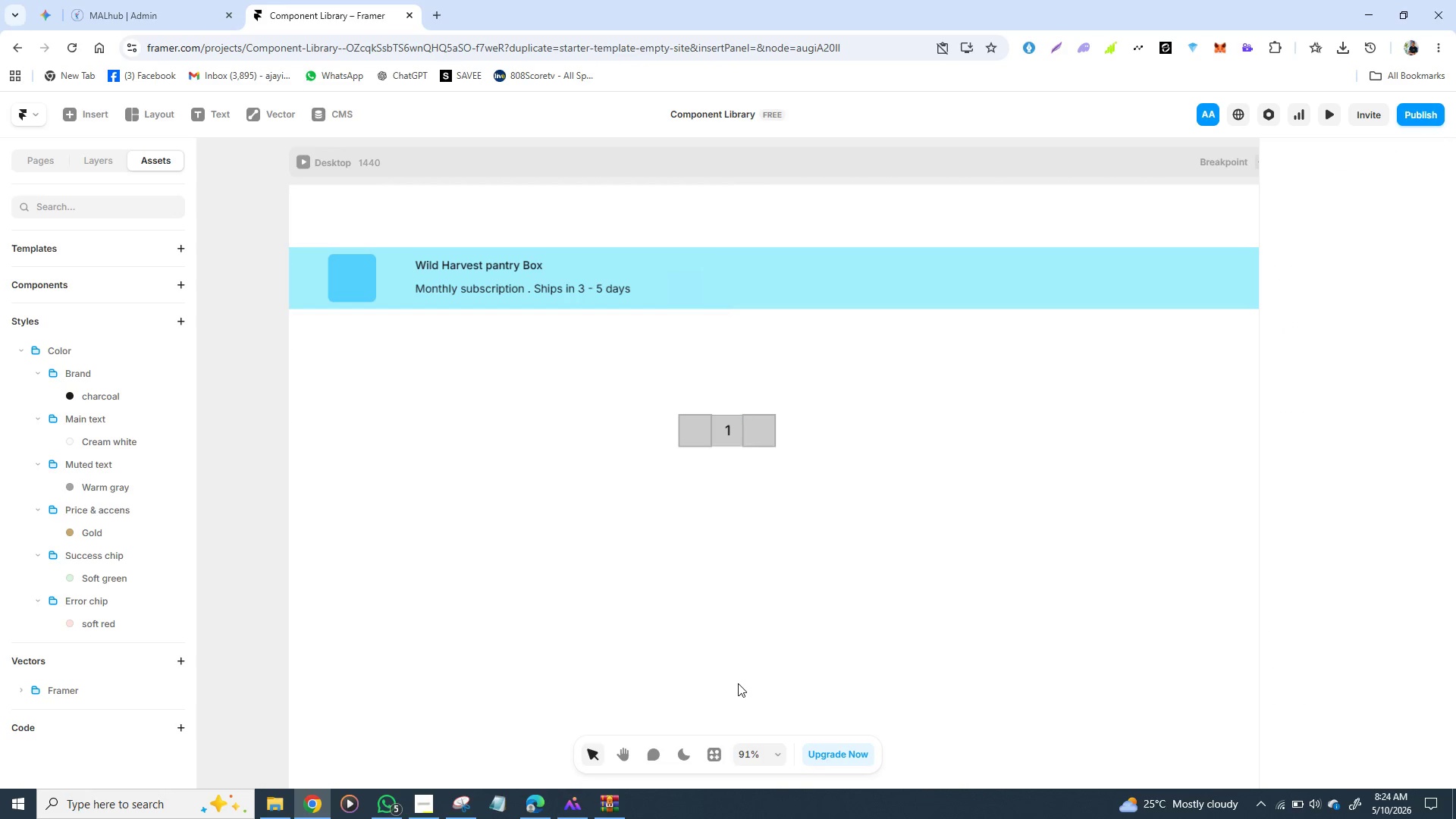 
left_click([738, 683])
 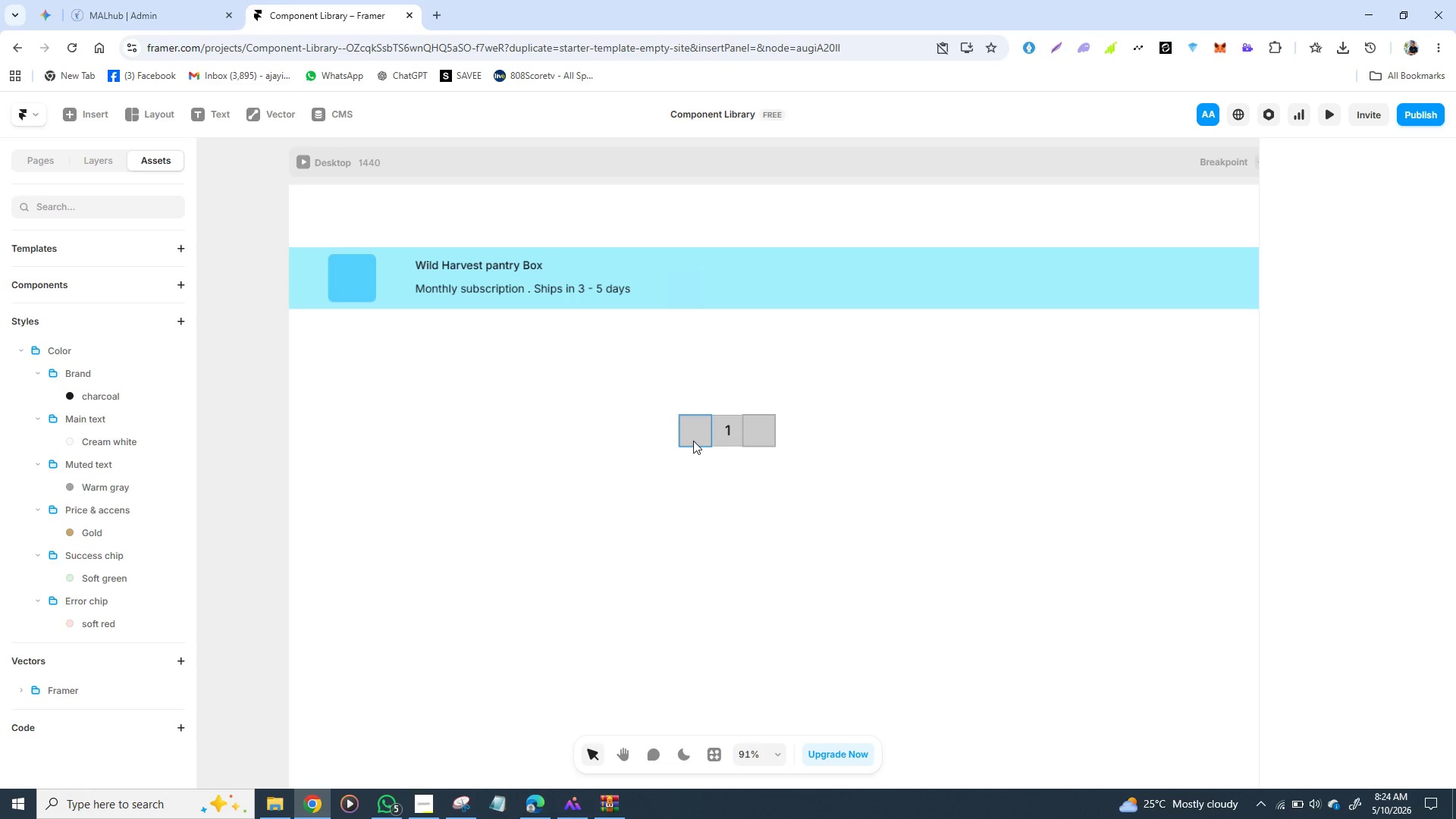 
left_click([693, 441])
 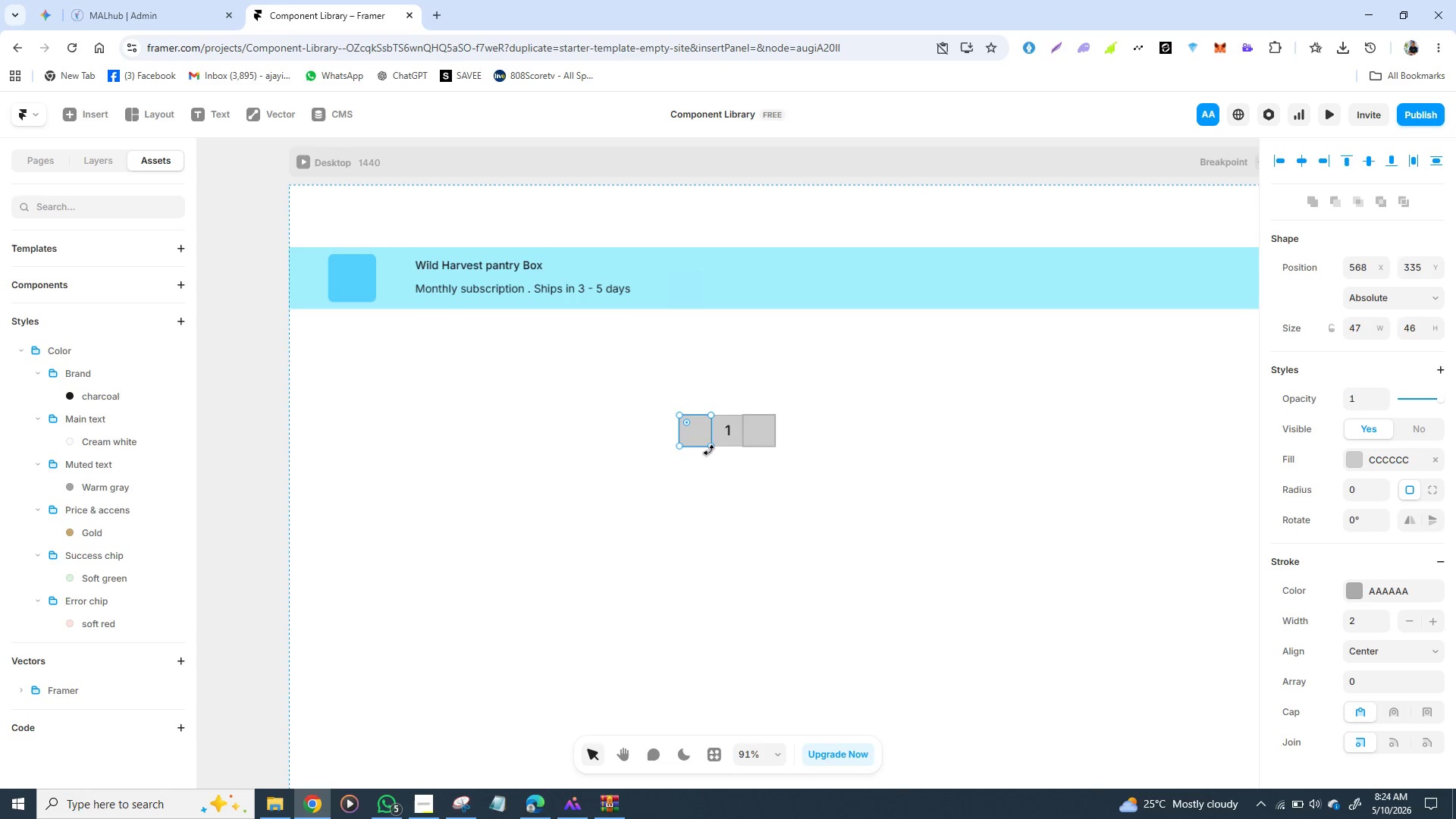 
hold_key(key=ShiftLeft, duration=1.5)
left_click([736, 445])
 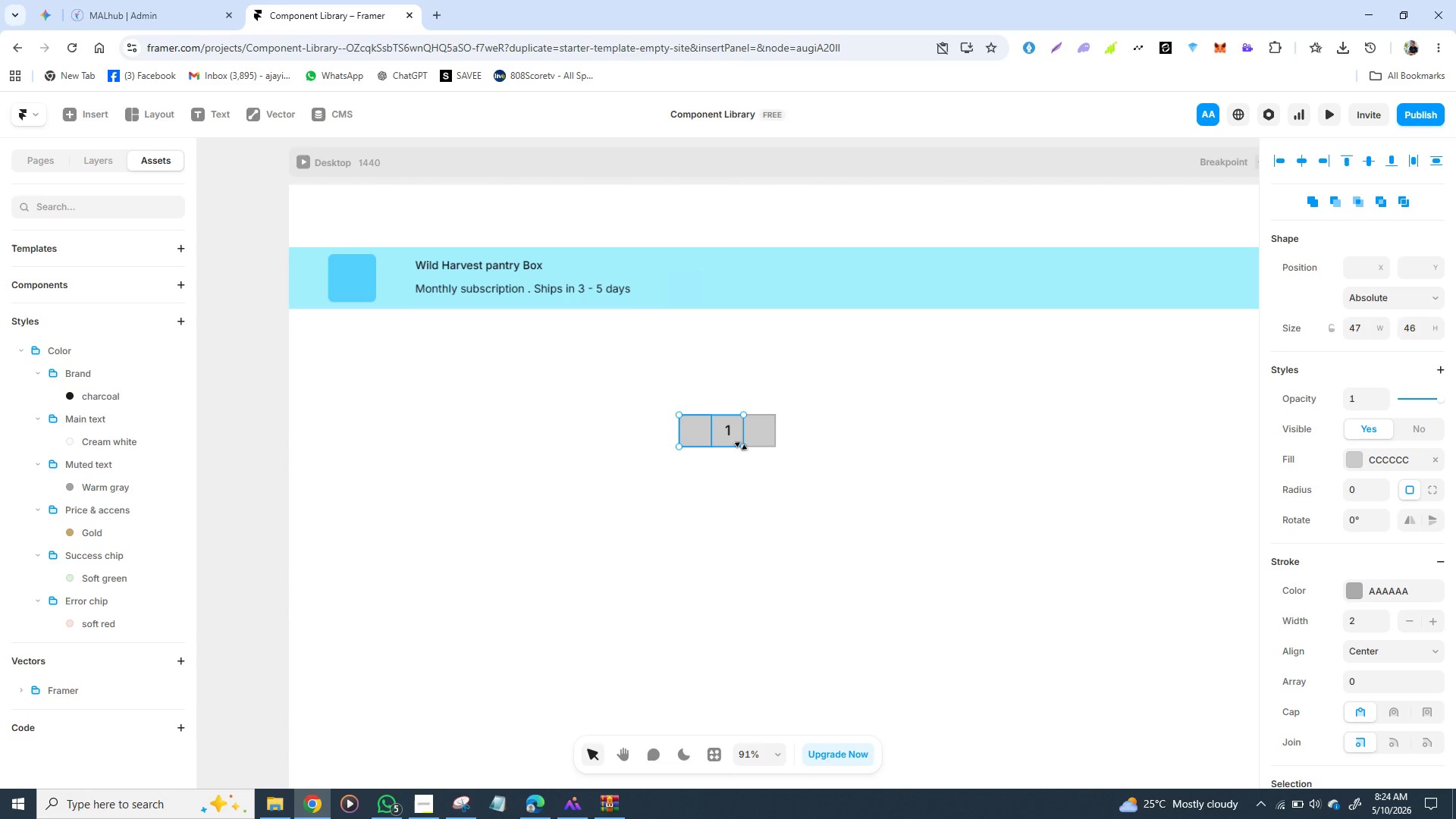 
hold_key(key=ShiftLeft, duration=1.5)
left_click([763, 441])
 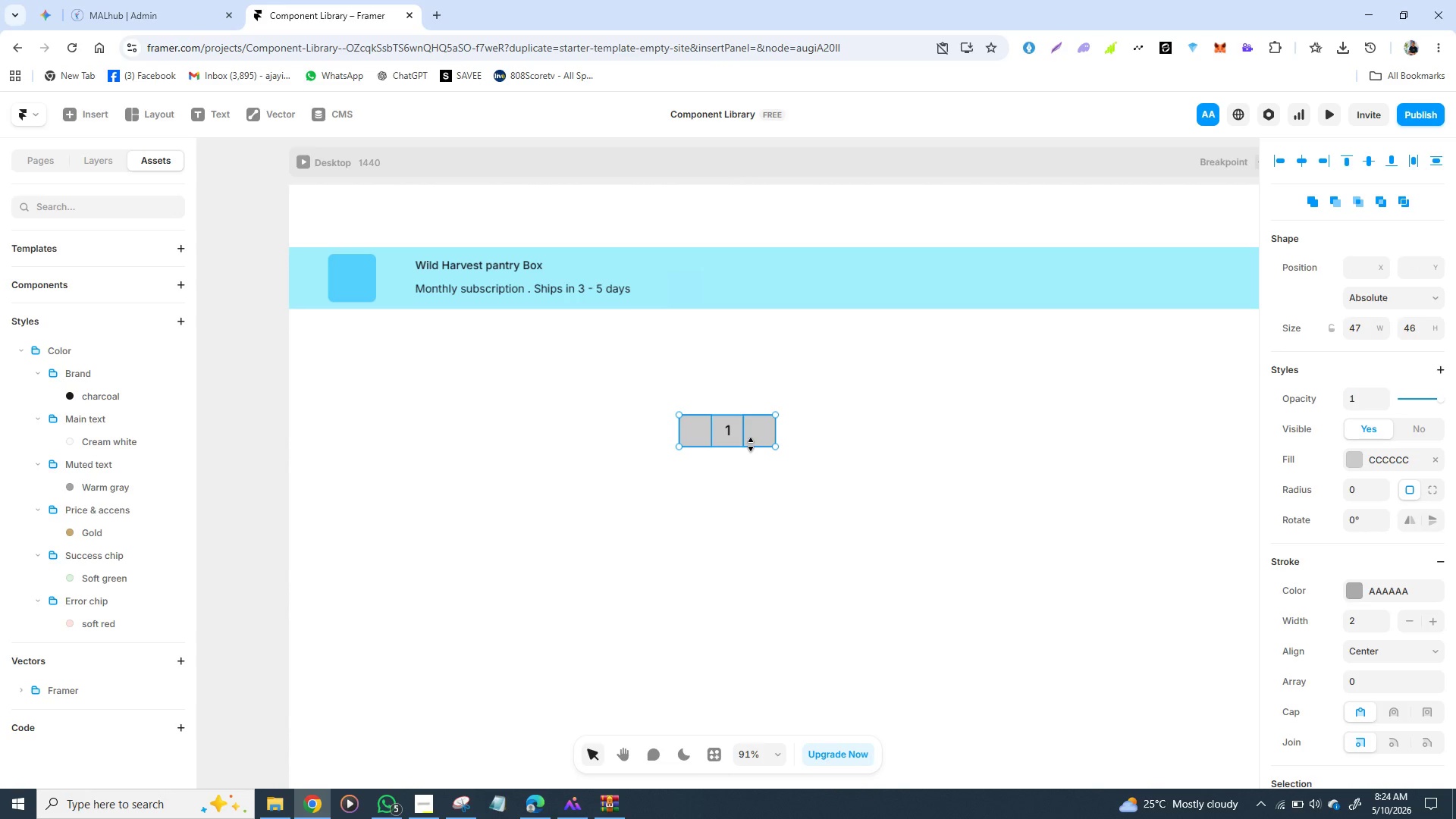 
key(Shift+ShiftLeft)
 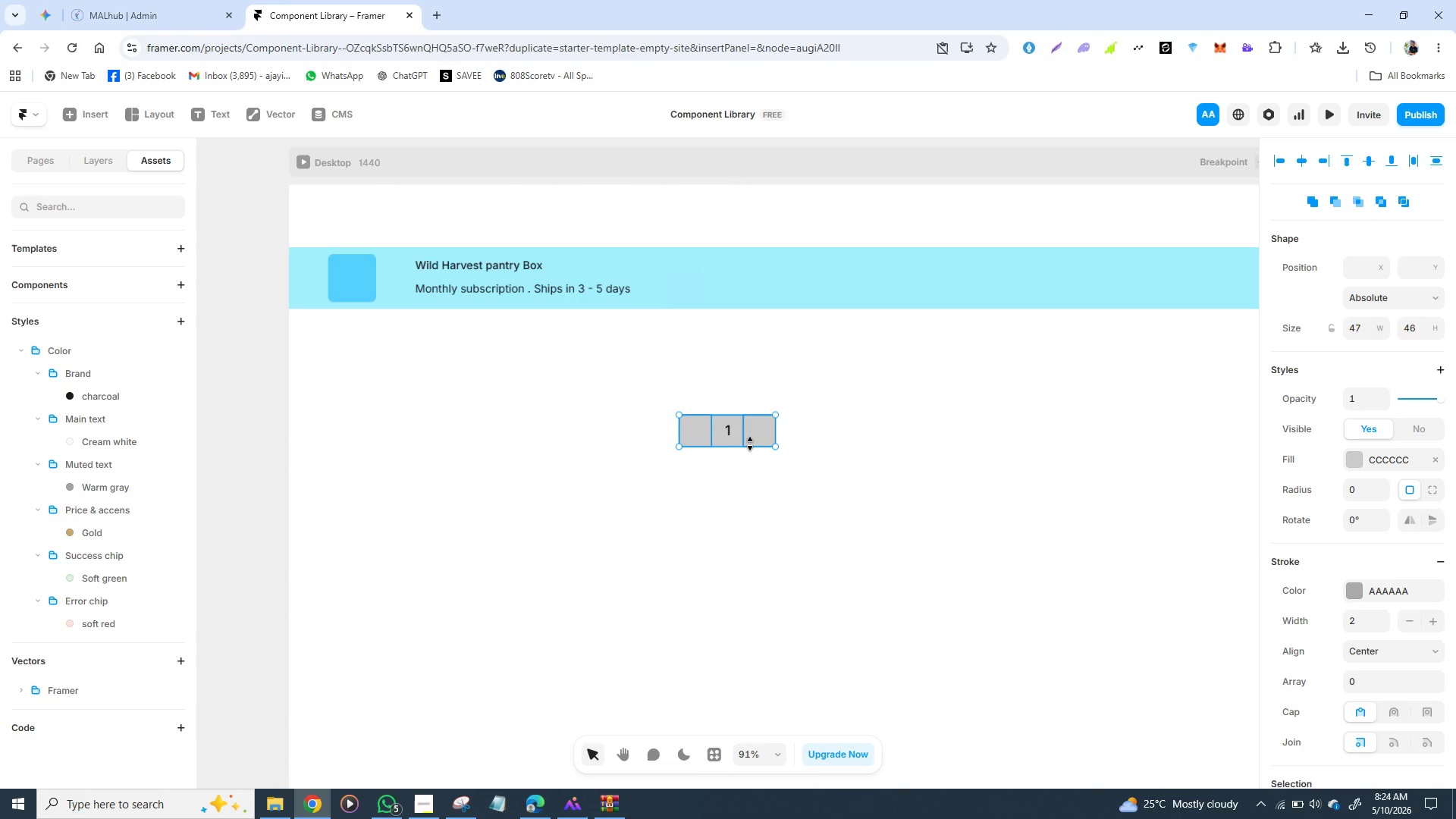 
key(Shift+ShiftLeft)
 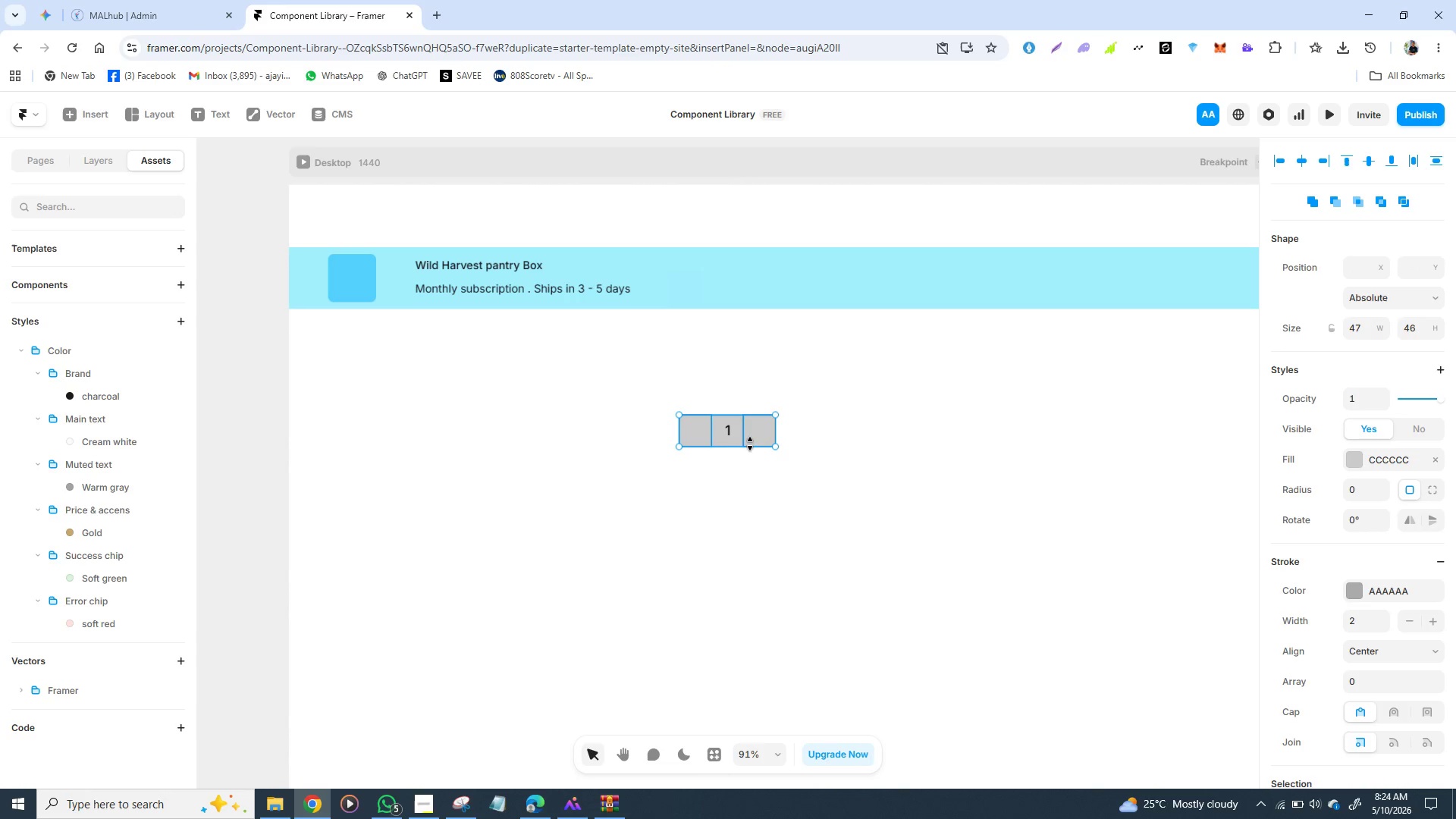 
key(Shift+ShiftLeft)
 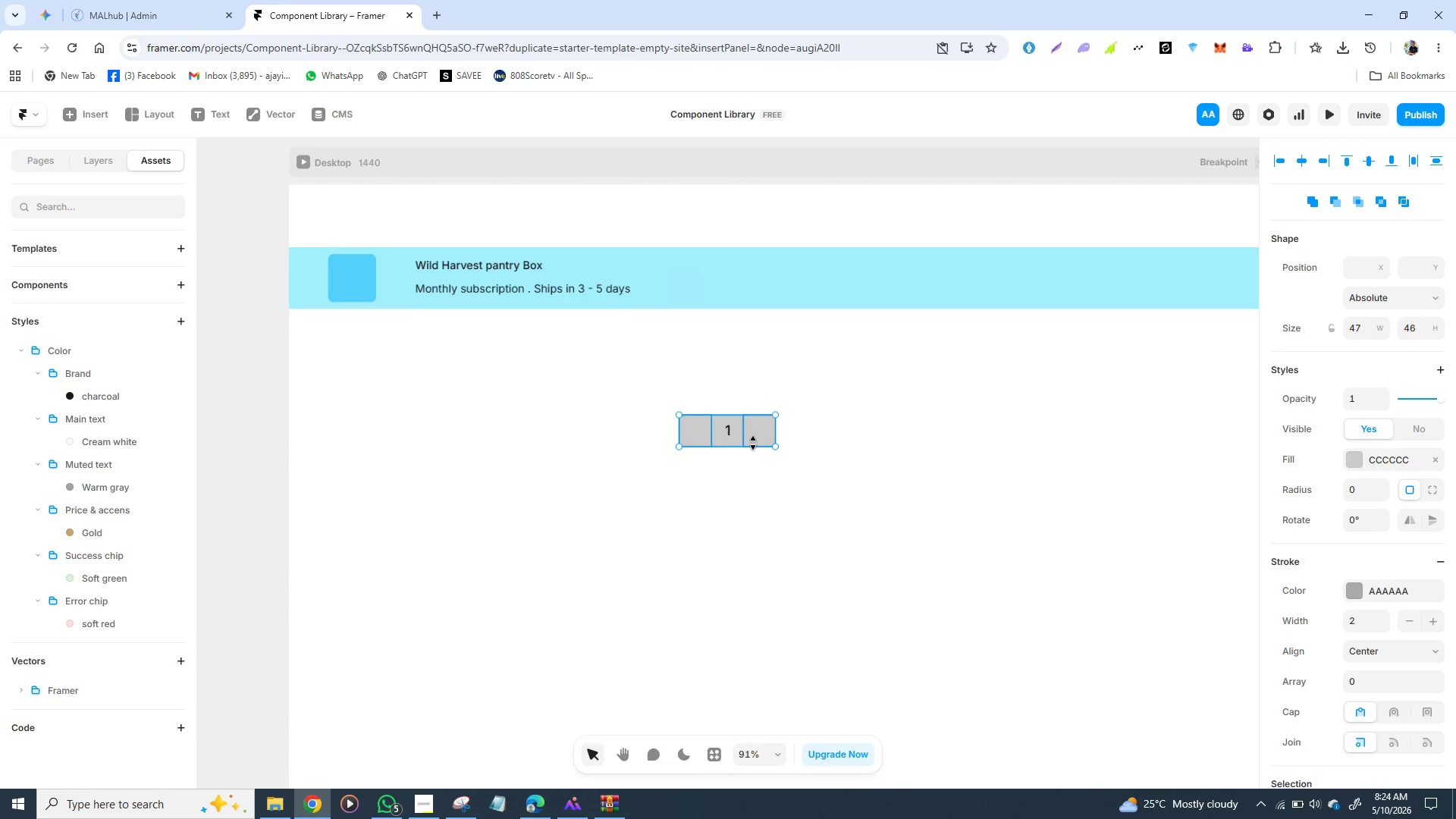 
key(Shift+ShiftLeft)
 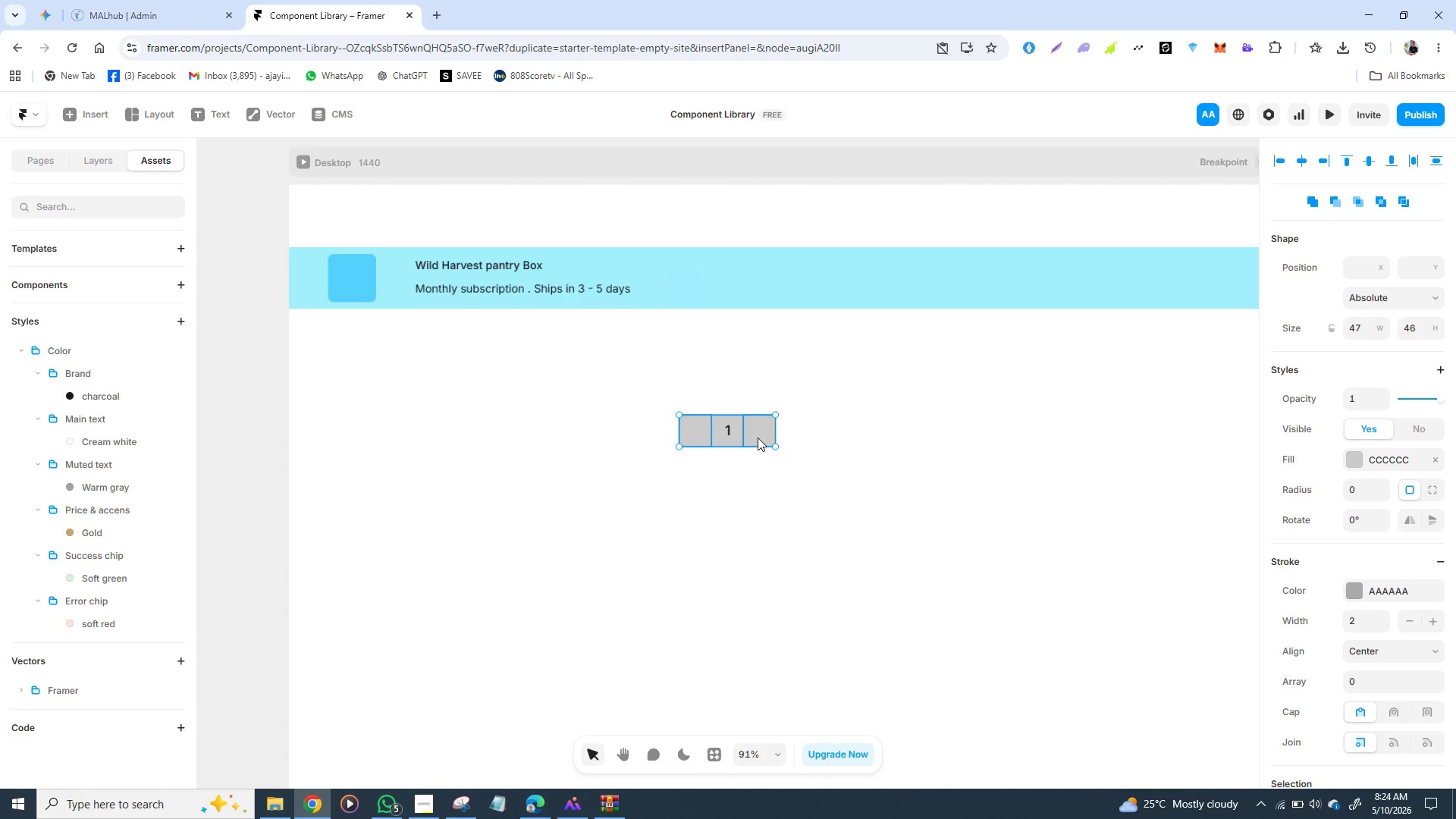 
right_click([758, 438])
 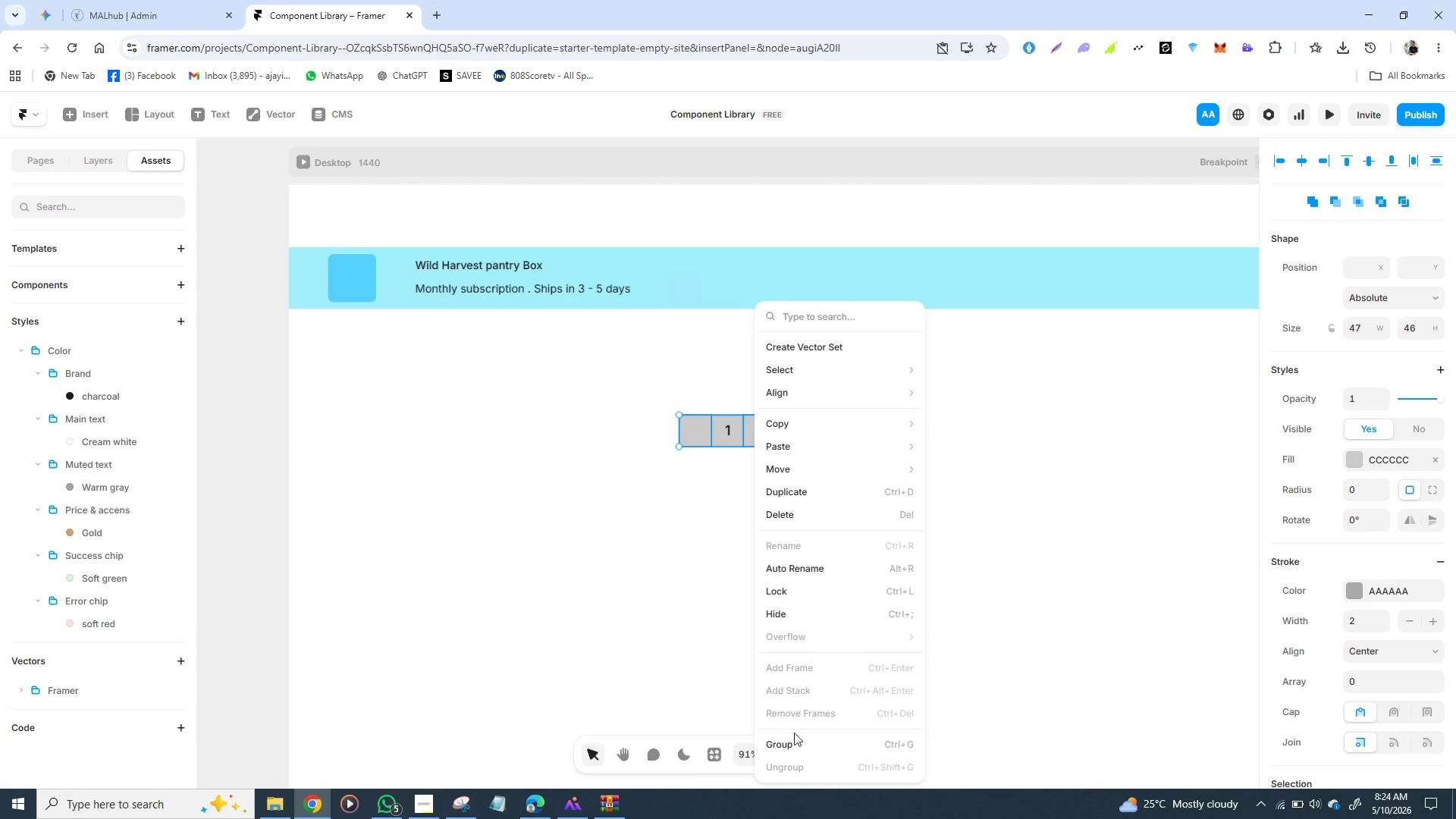 
left_click([792, 742])
 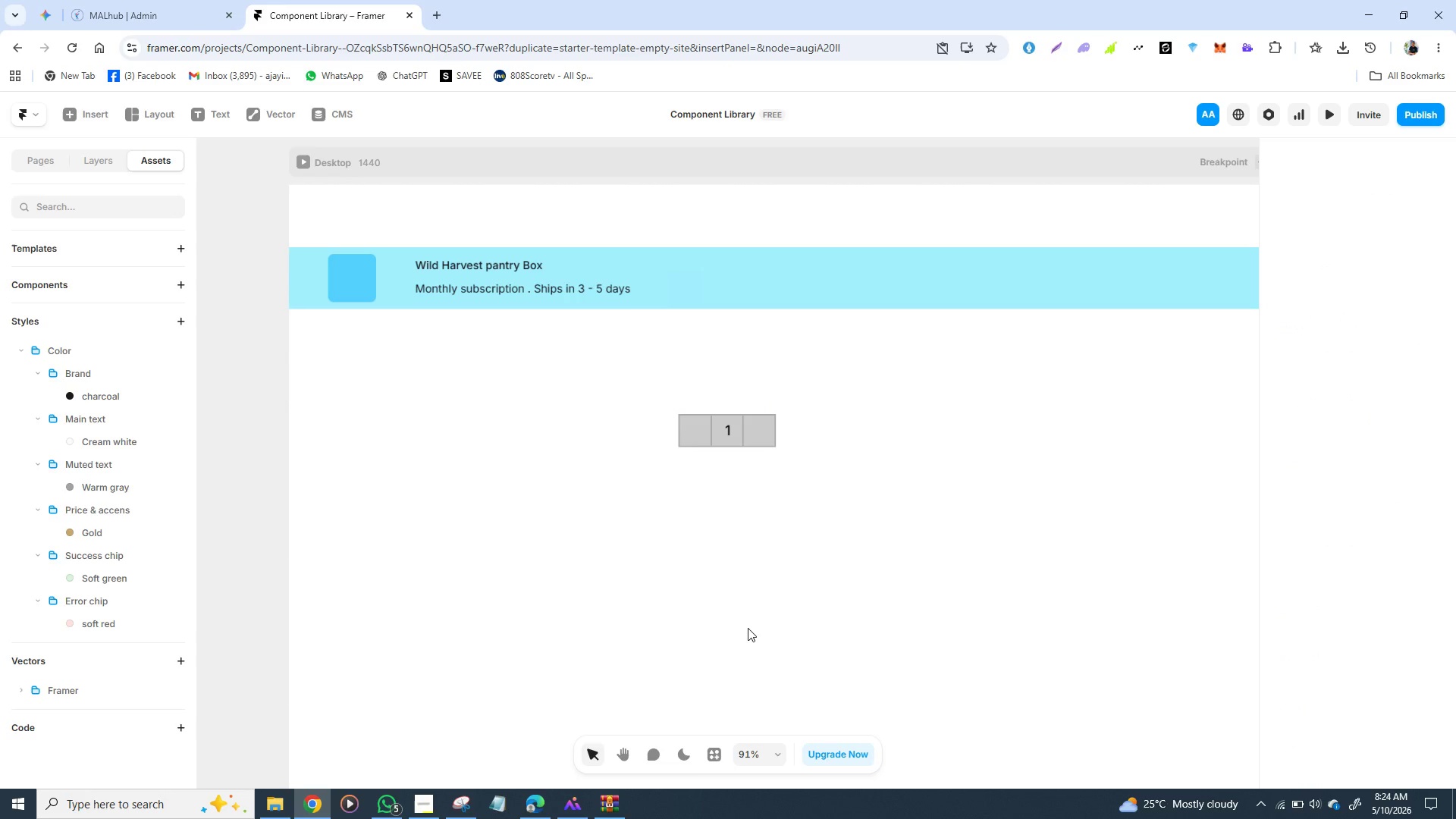 
left_click([745, 638])
 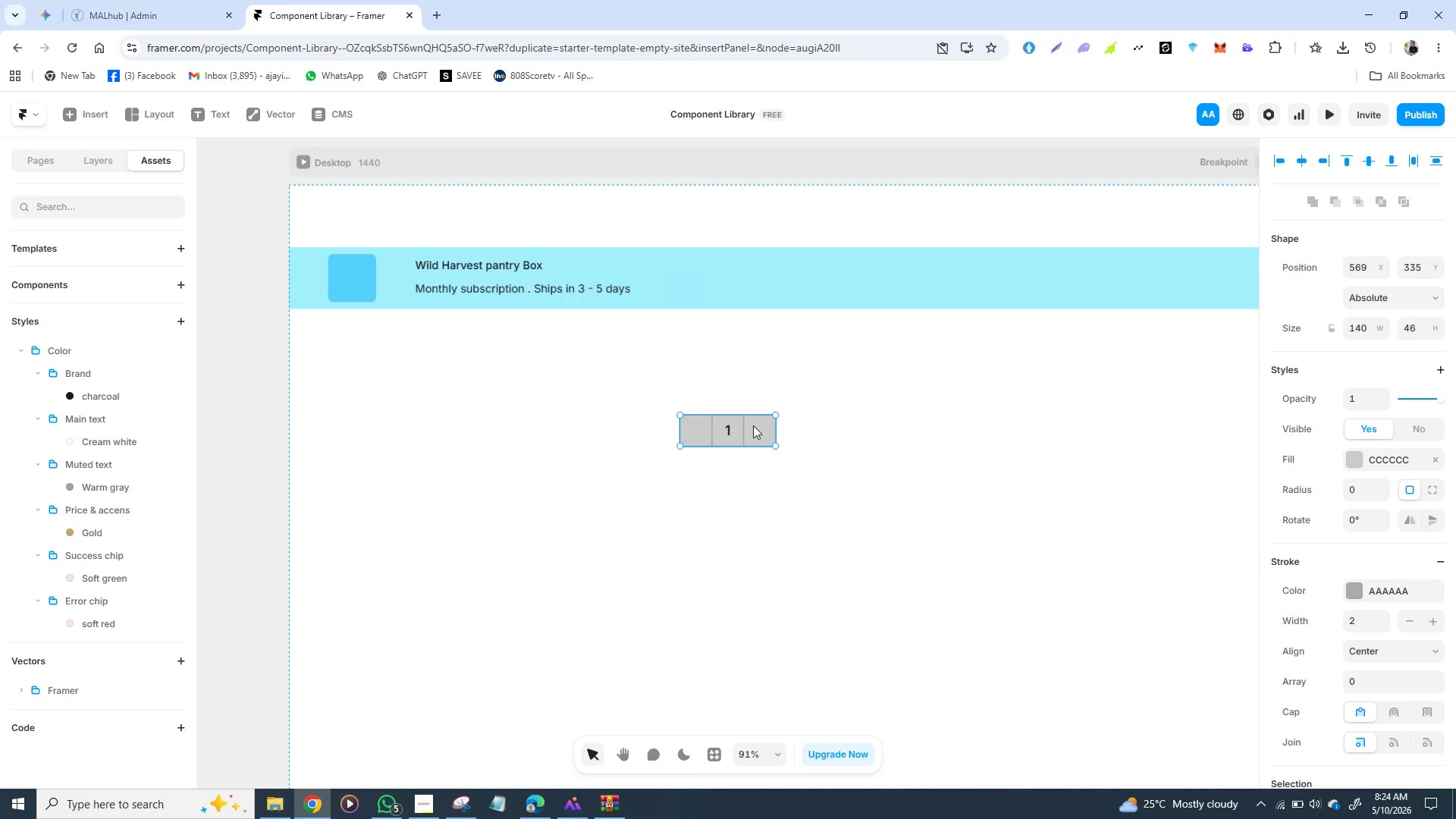 
left_click_drag(start_coordinate=[753, 425], to_coordinate=[840, 400])
 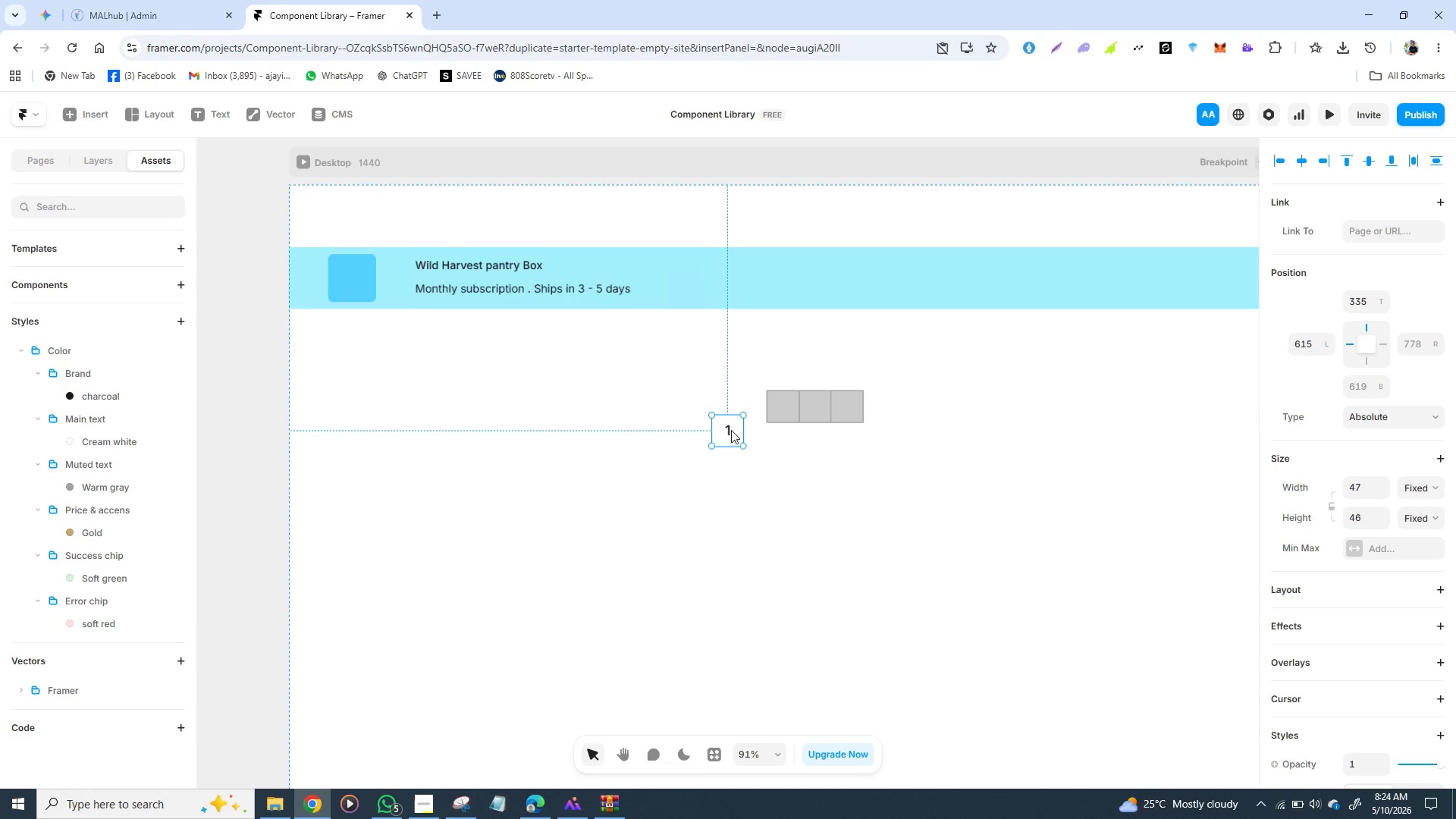 
left_click([731, 430])
 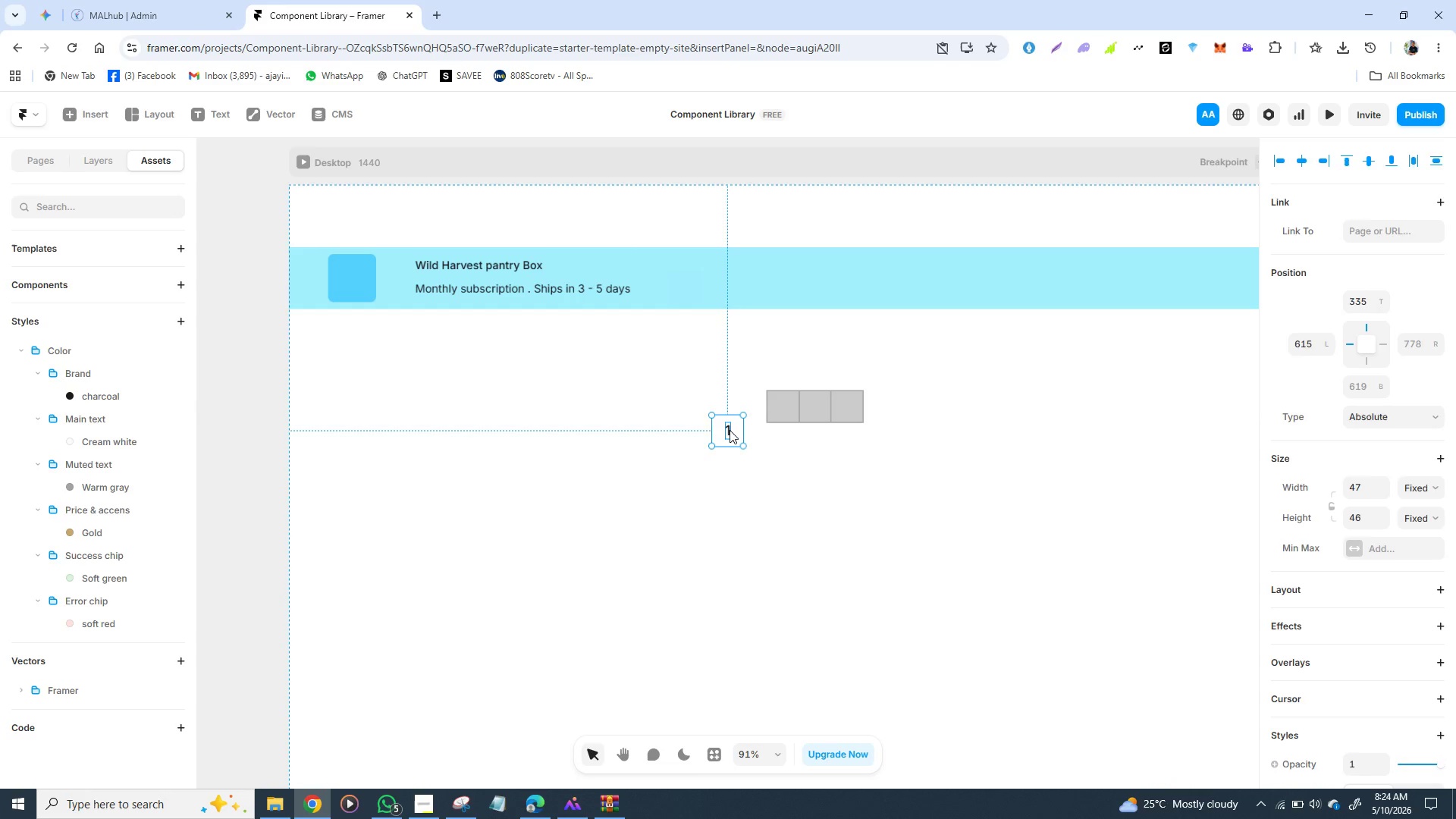 
right_click([730, 430])
 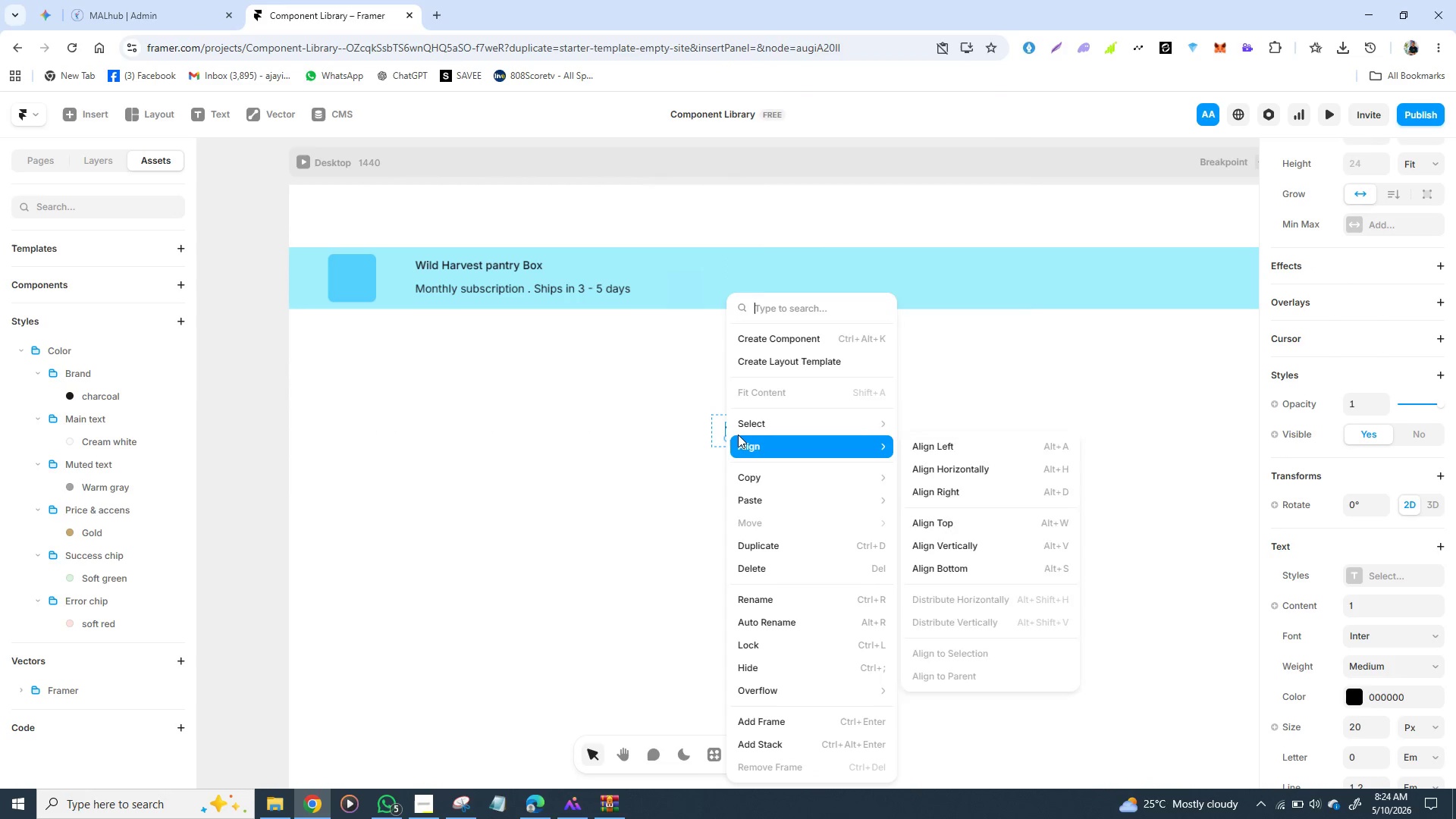 
right_click([738, 435])
 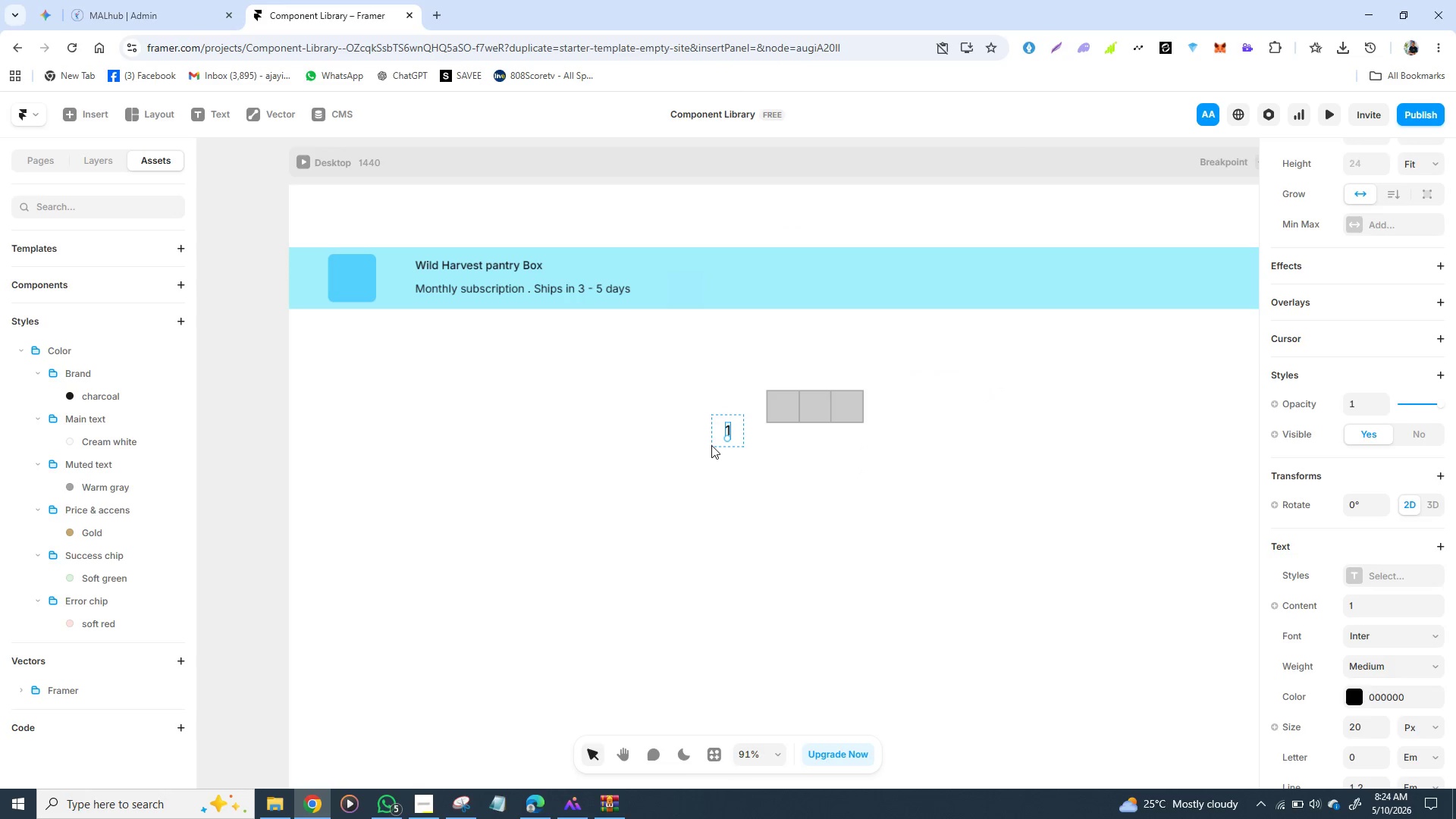 
double_click([711, 445])
 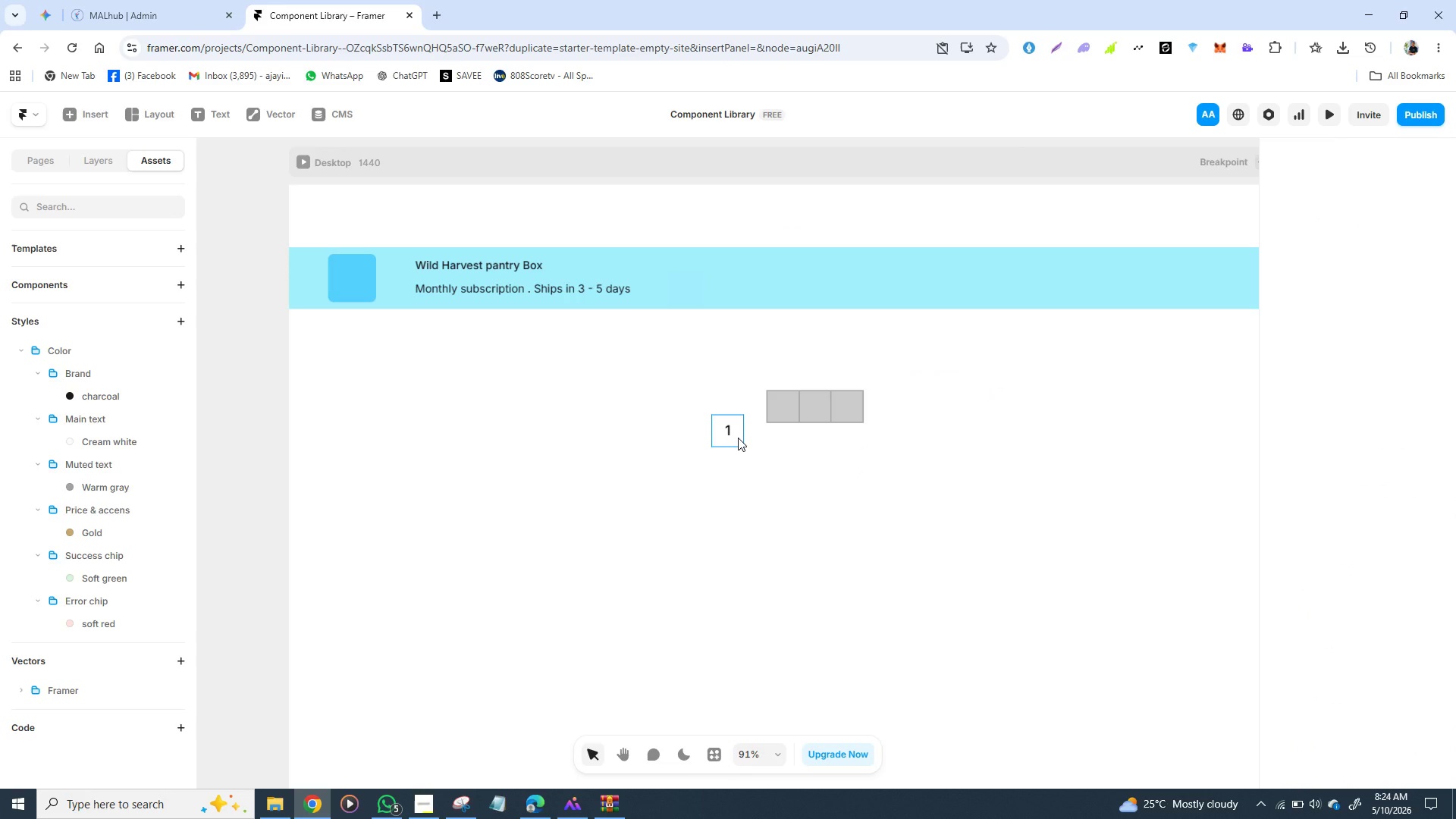 
right_click([738, 438])
 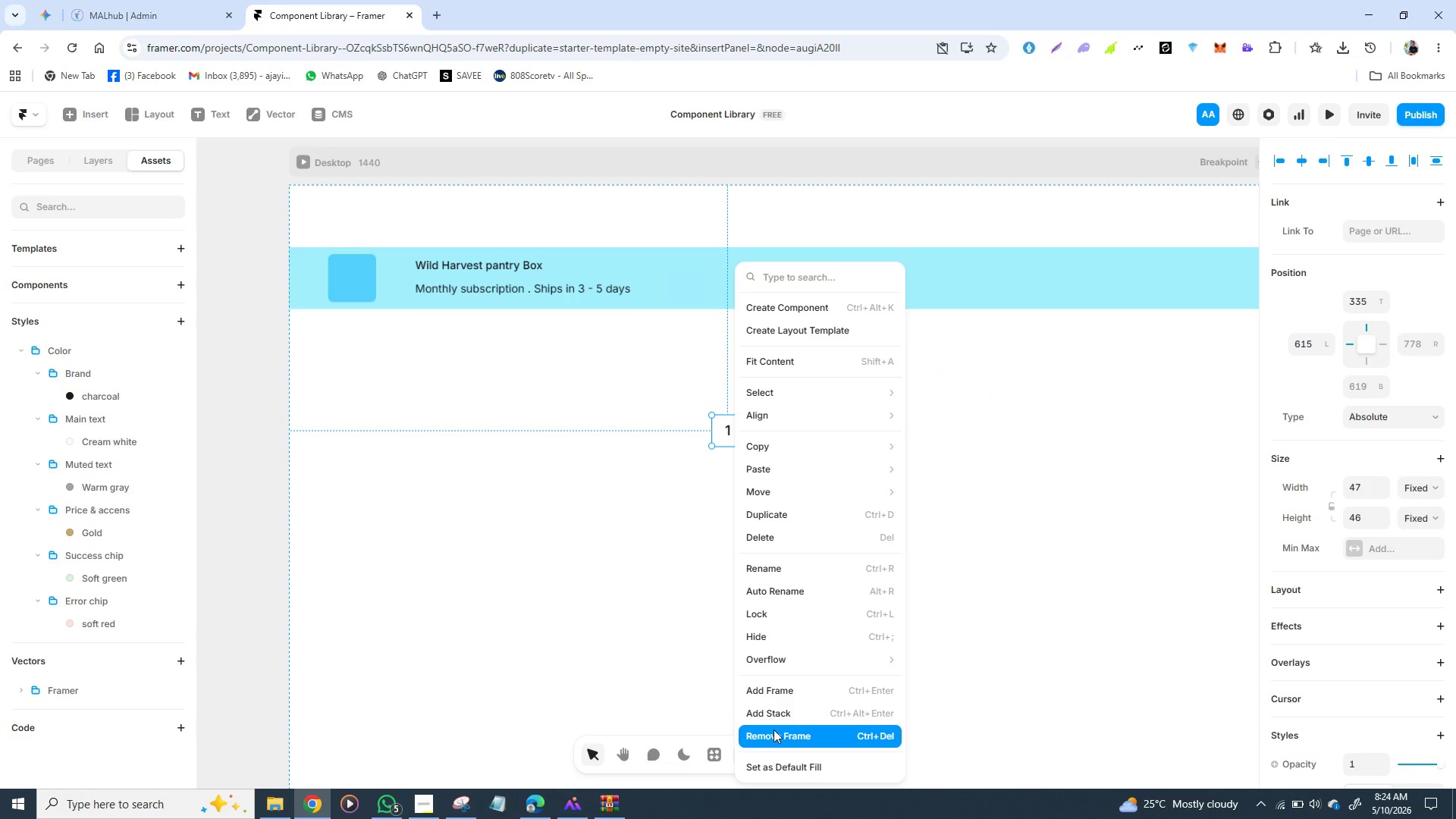 
left_click([774, 730])
 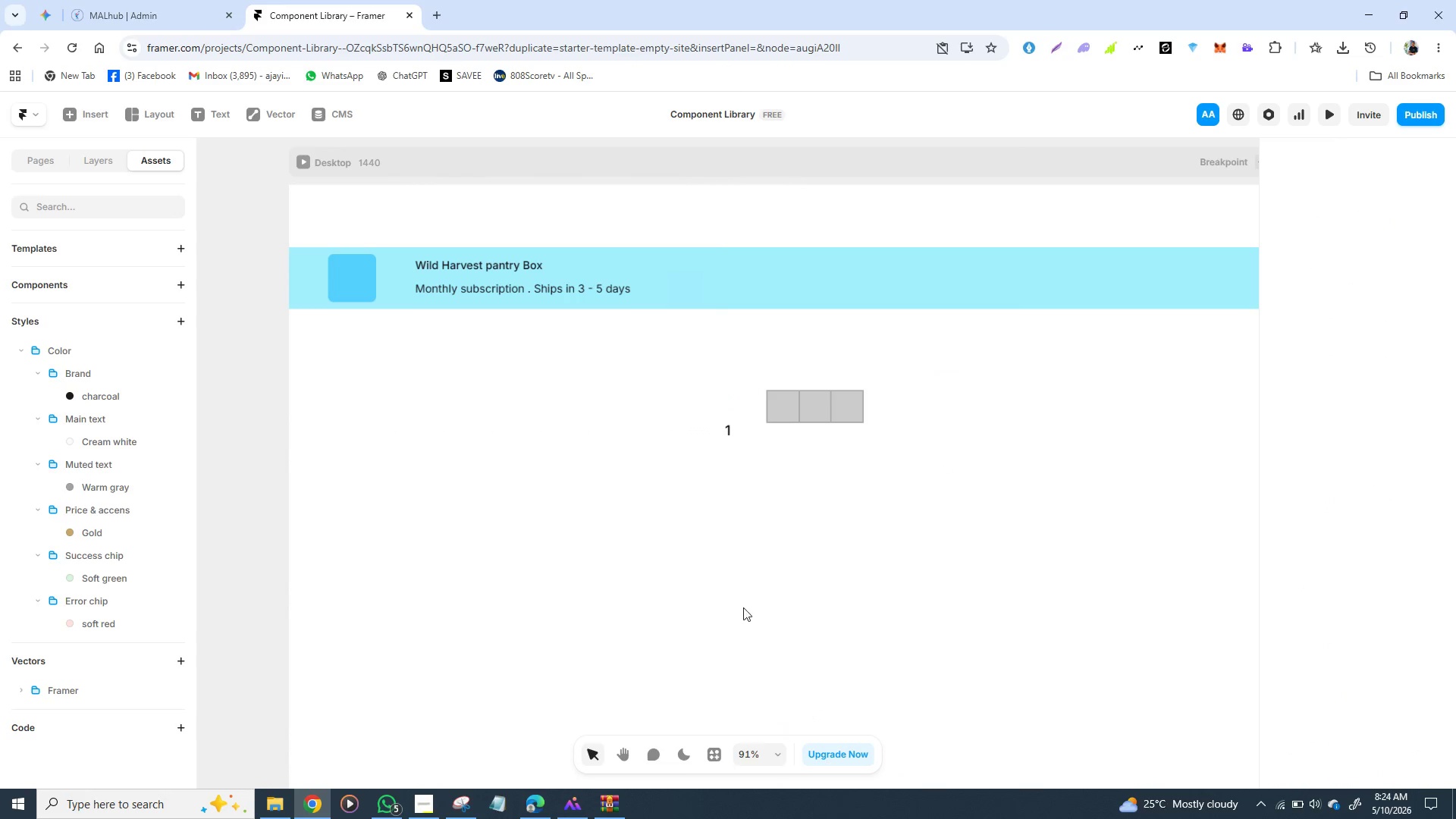 
left_click_drag(start_coordinate=[742, 643], to_coordinate=[742, 637])
 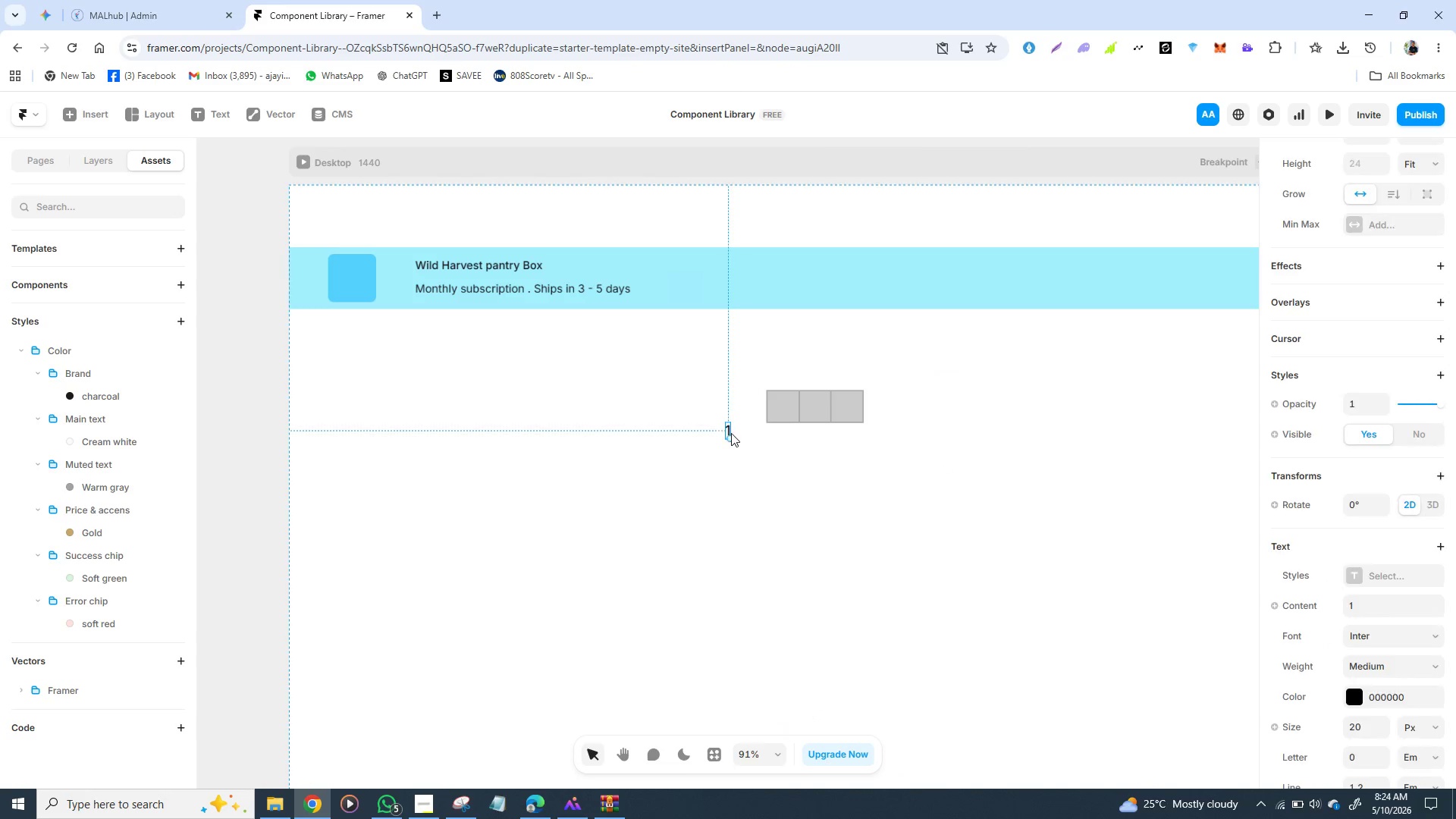 
left_click_drag(start_coordinate=[730, 434], to_coordinate=[817, 410])
 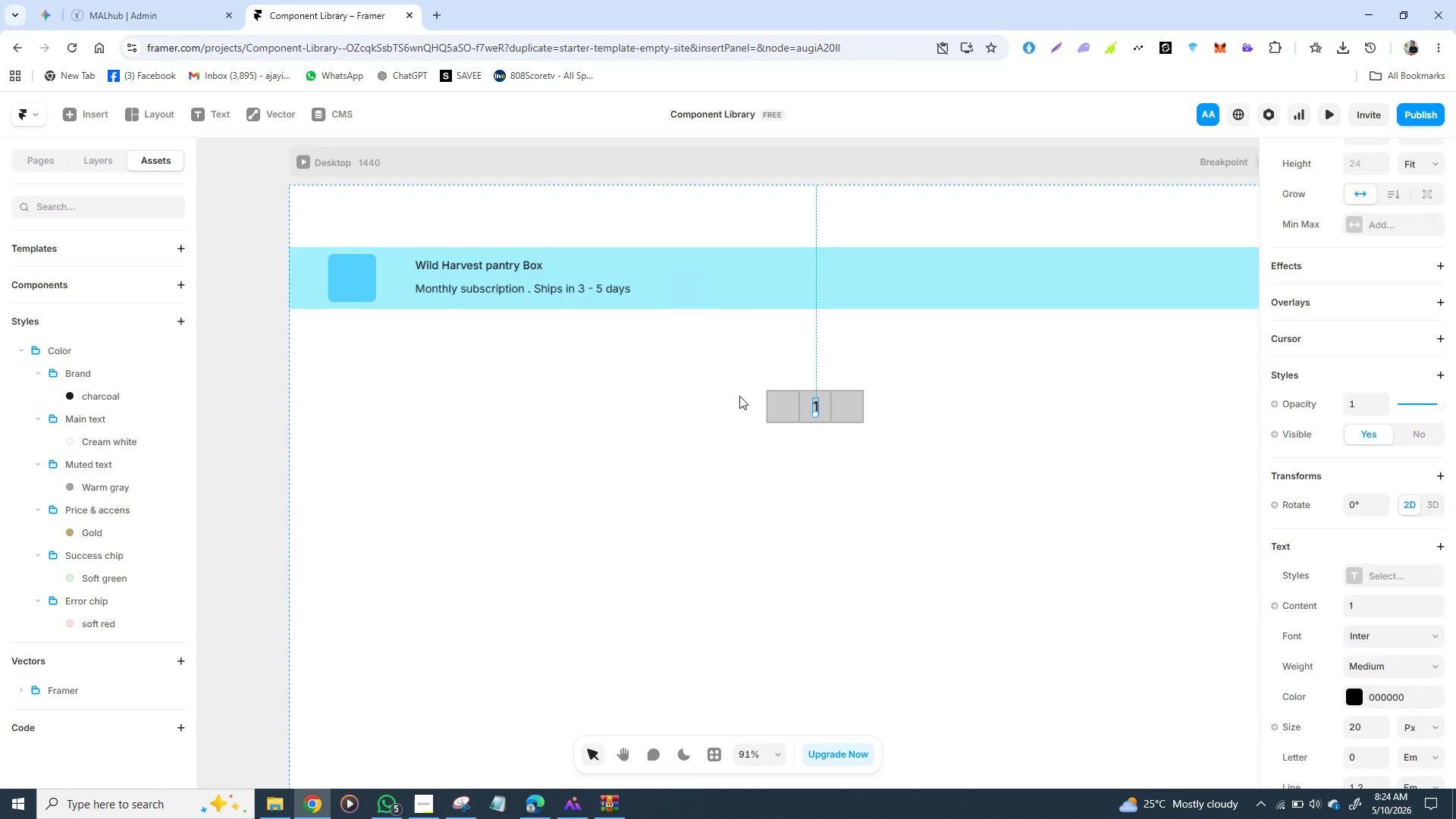 
left_click_drag(start_coordinate=[736, 400], to_coordinate=[899, 441])
 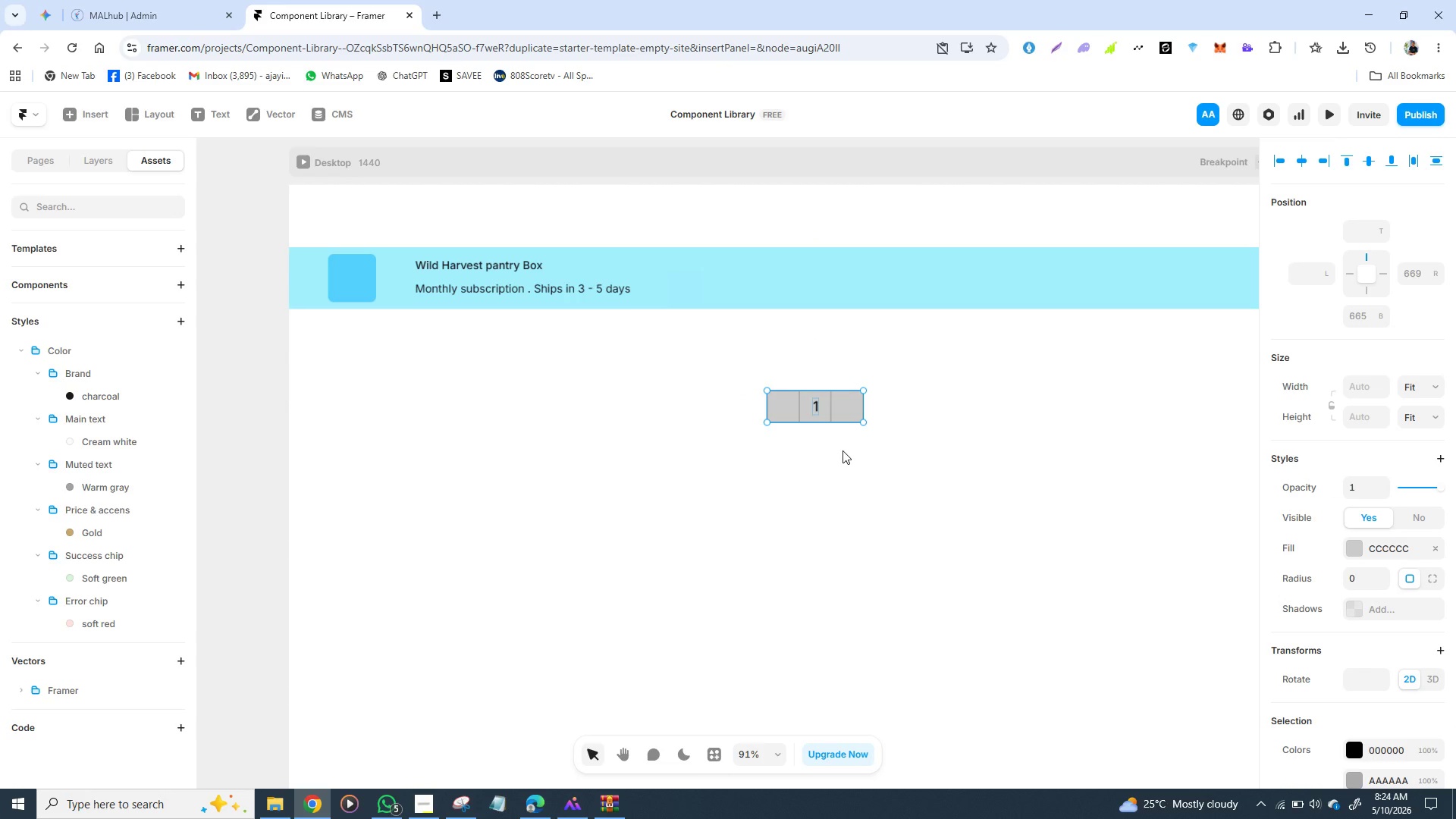 
right_click([843, 450])
 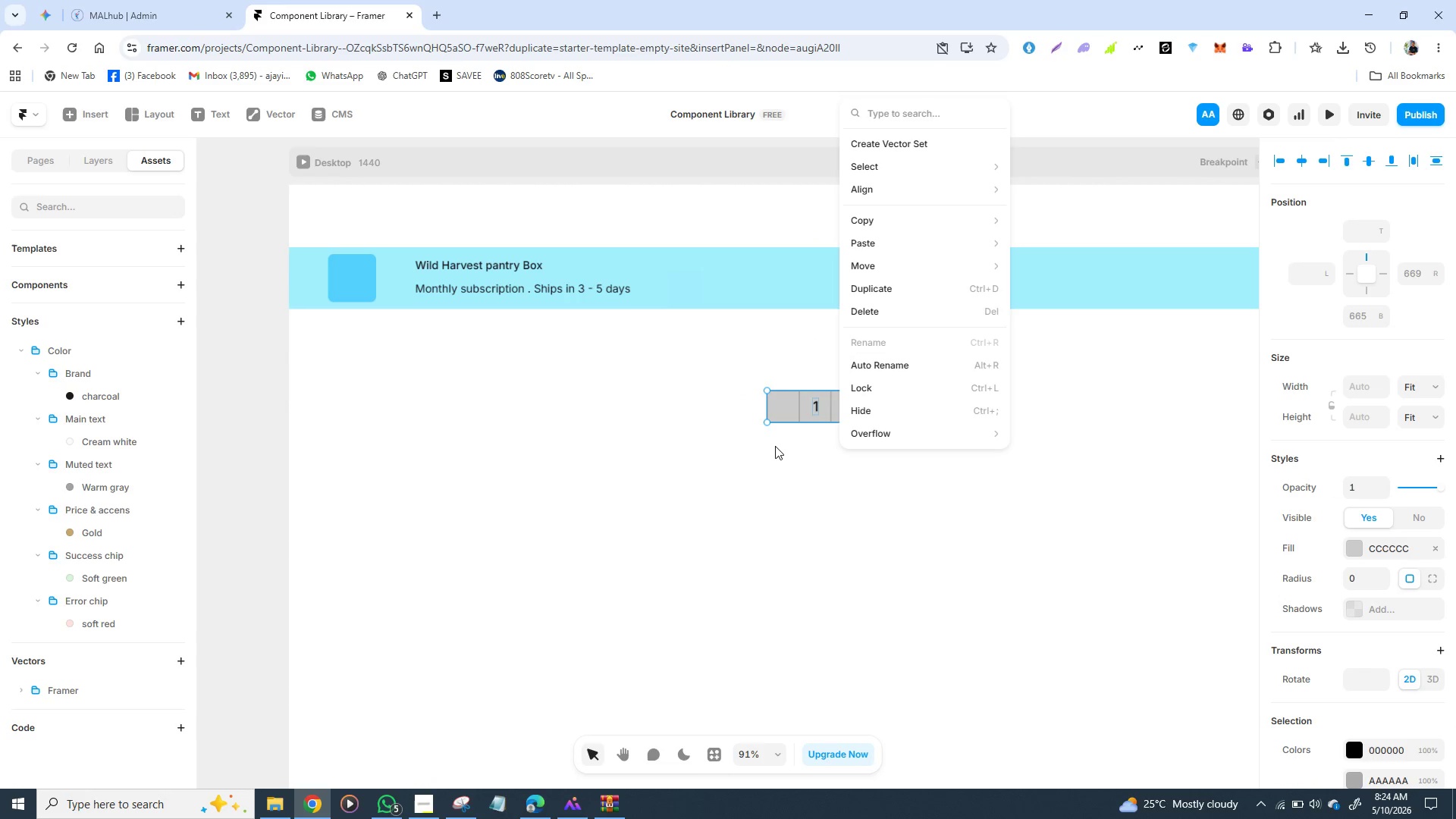 
left_click([775, 446])
 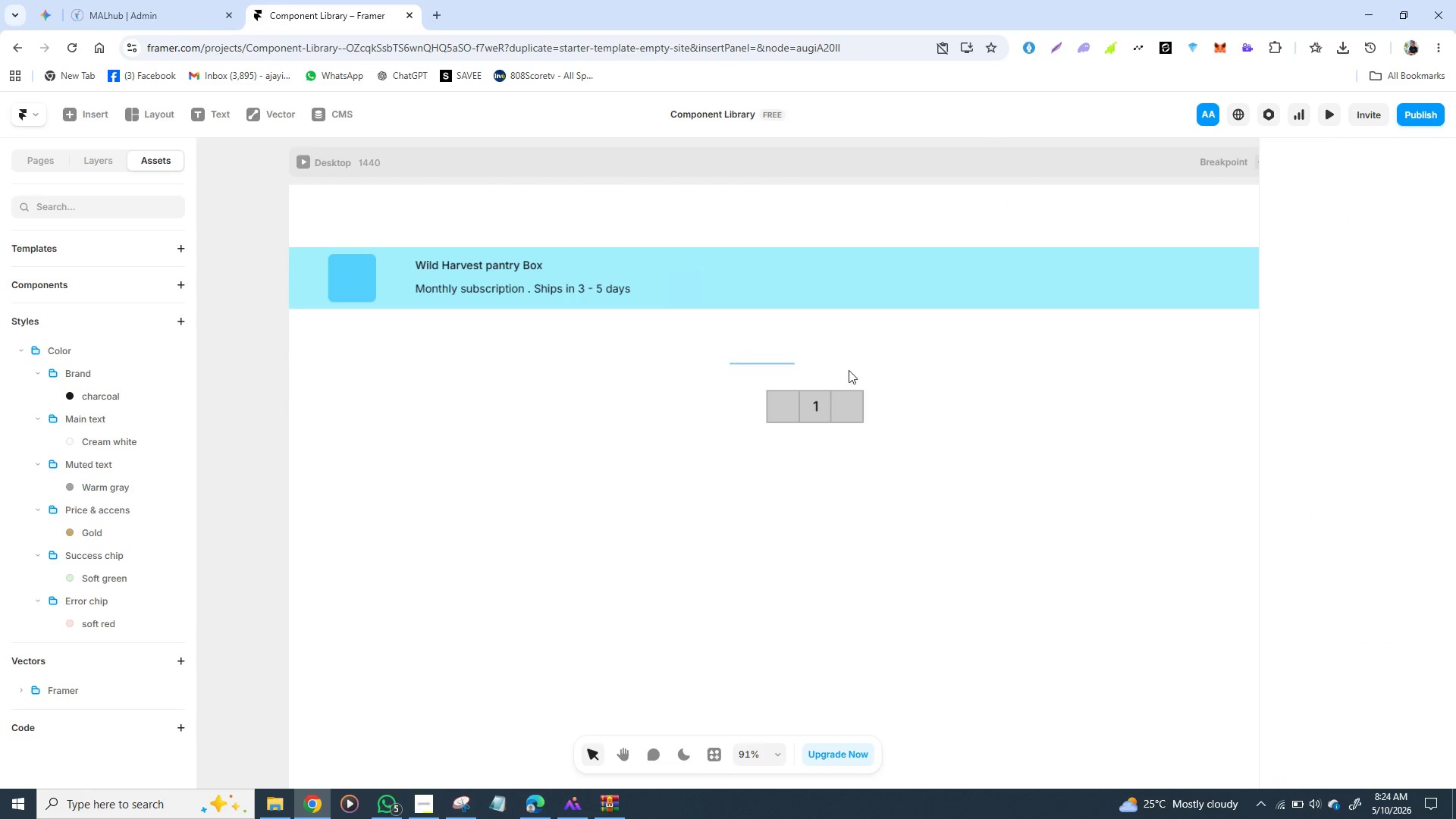 
left_click_drag(start_coordinate=[730, 364], to_coordinate=[936, 469])
 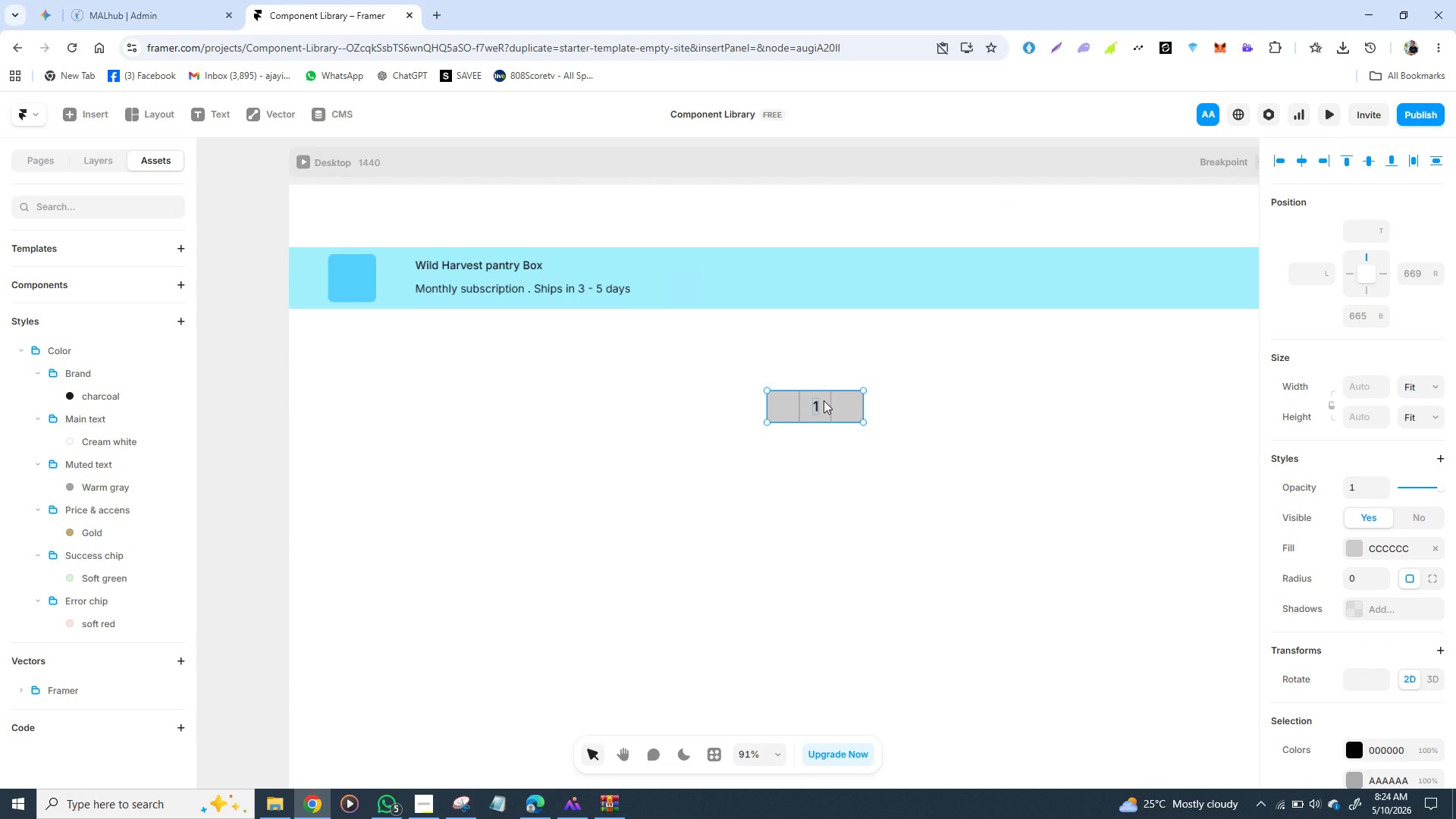 
right_click([824, 400])
 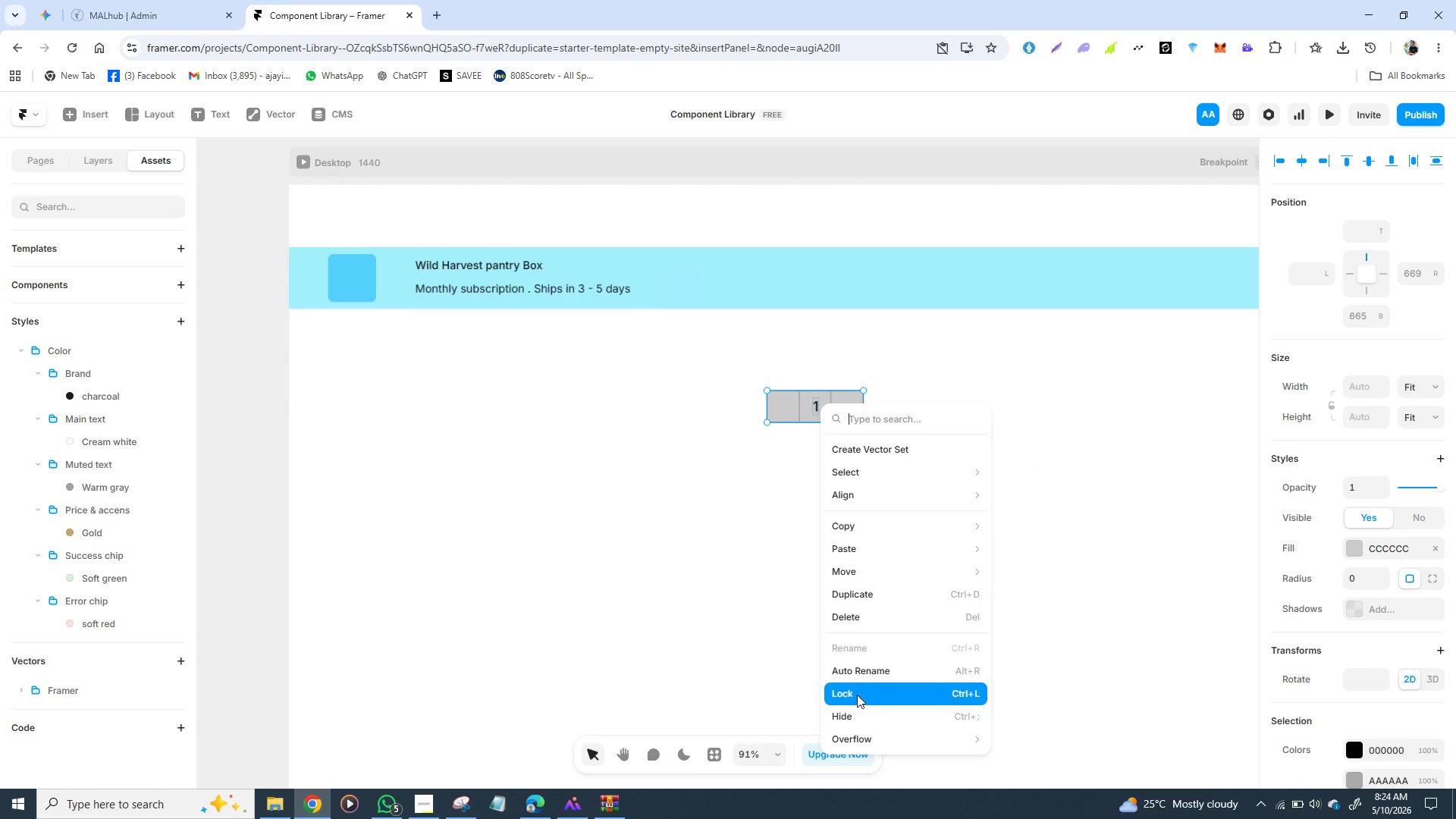 
left_click([857, 695])
 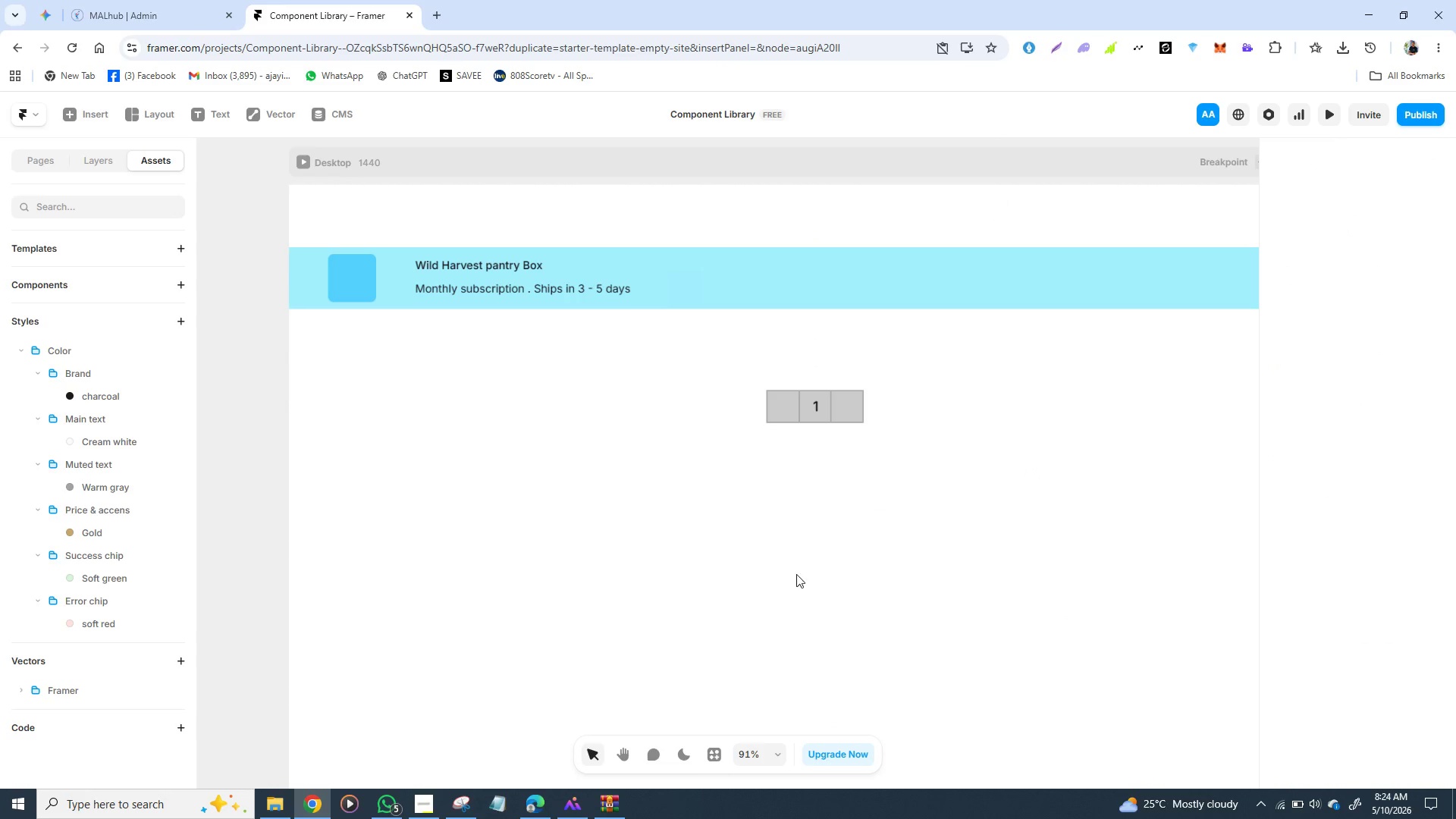 
left_click([772, 630])
 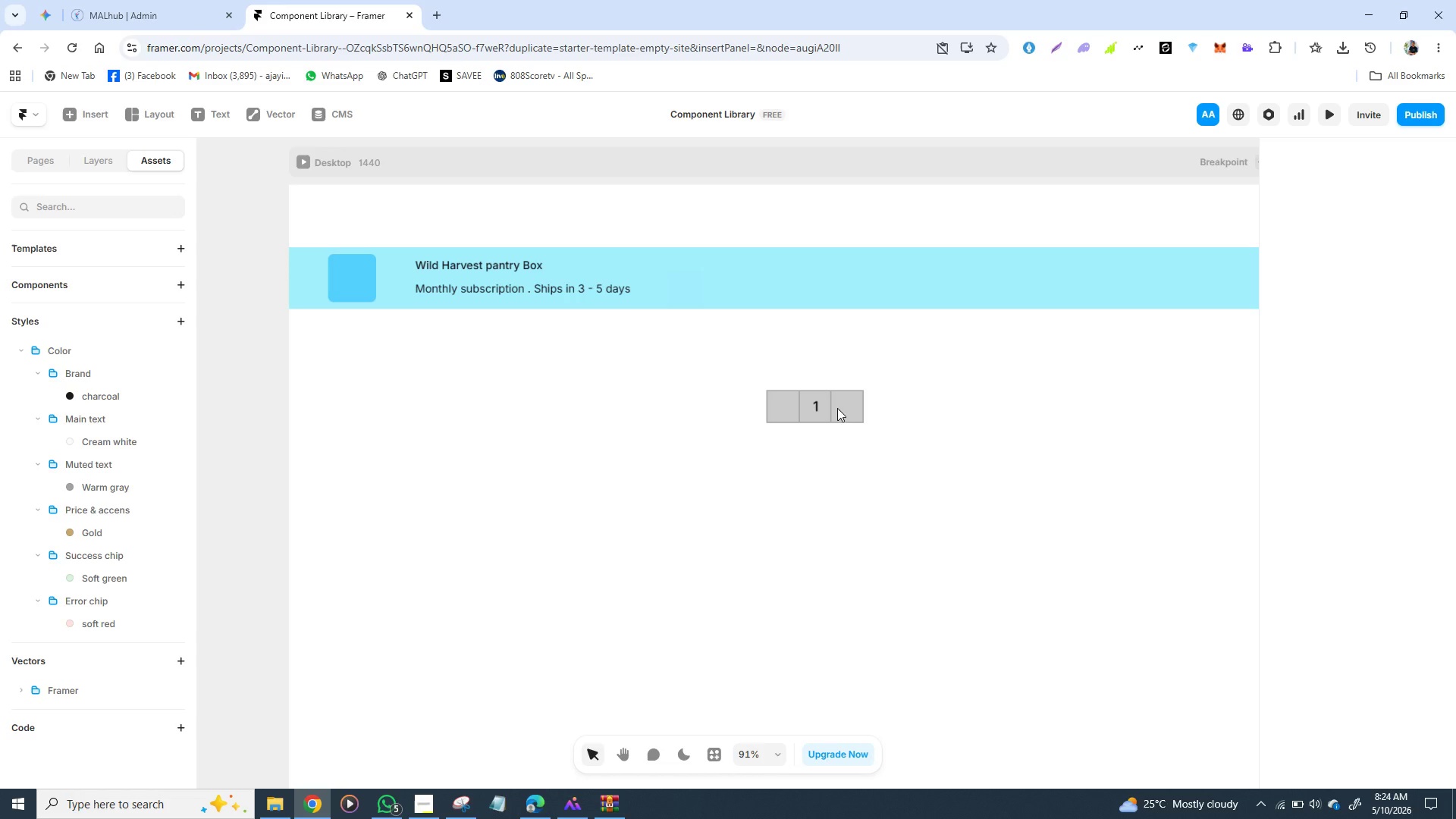 
left_click_drag(start_coordinate=[837, 408], to_coordinate=[872, 397])
 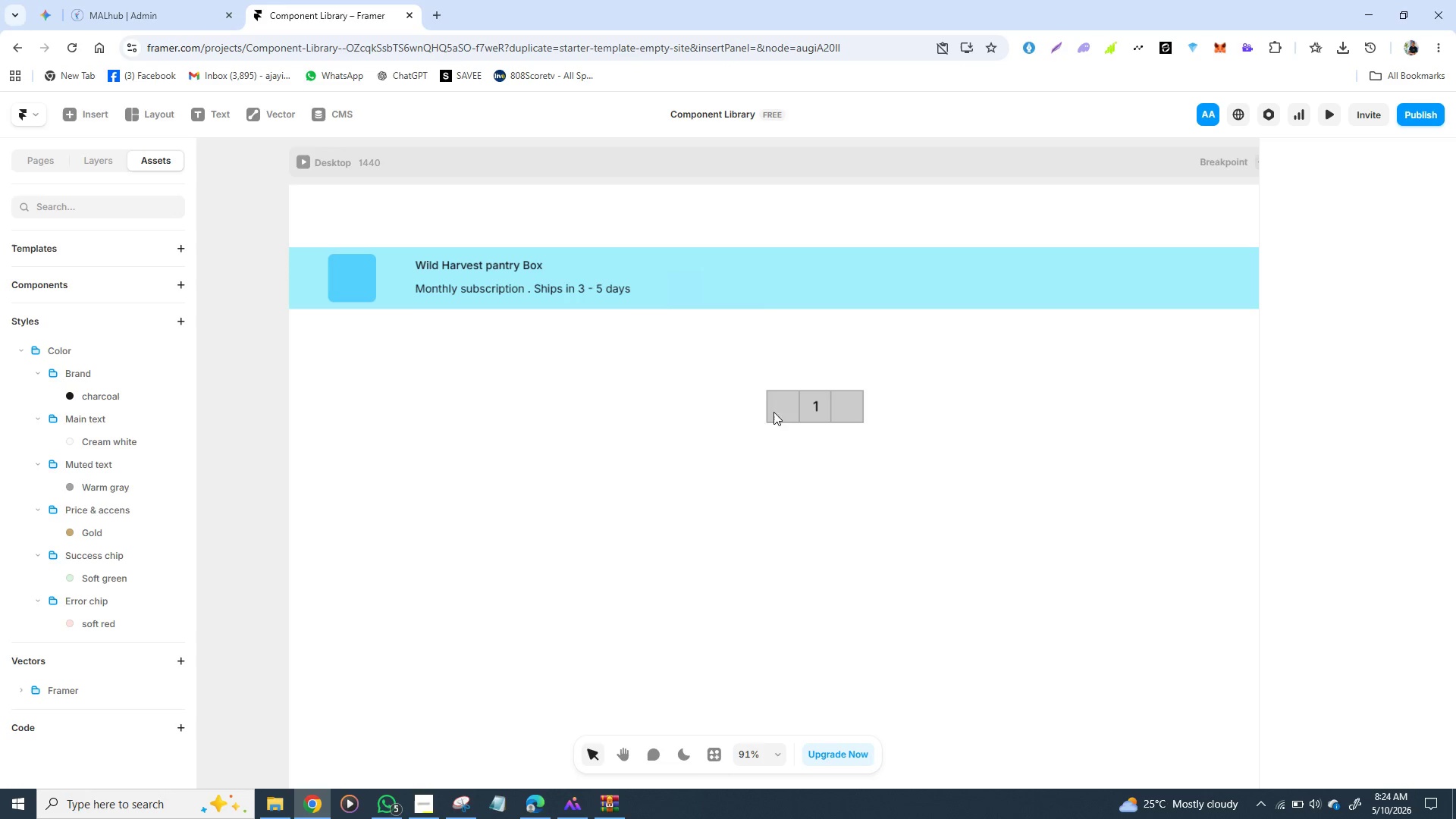 
left_click([774, 412])
 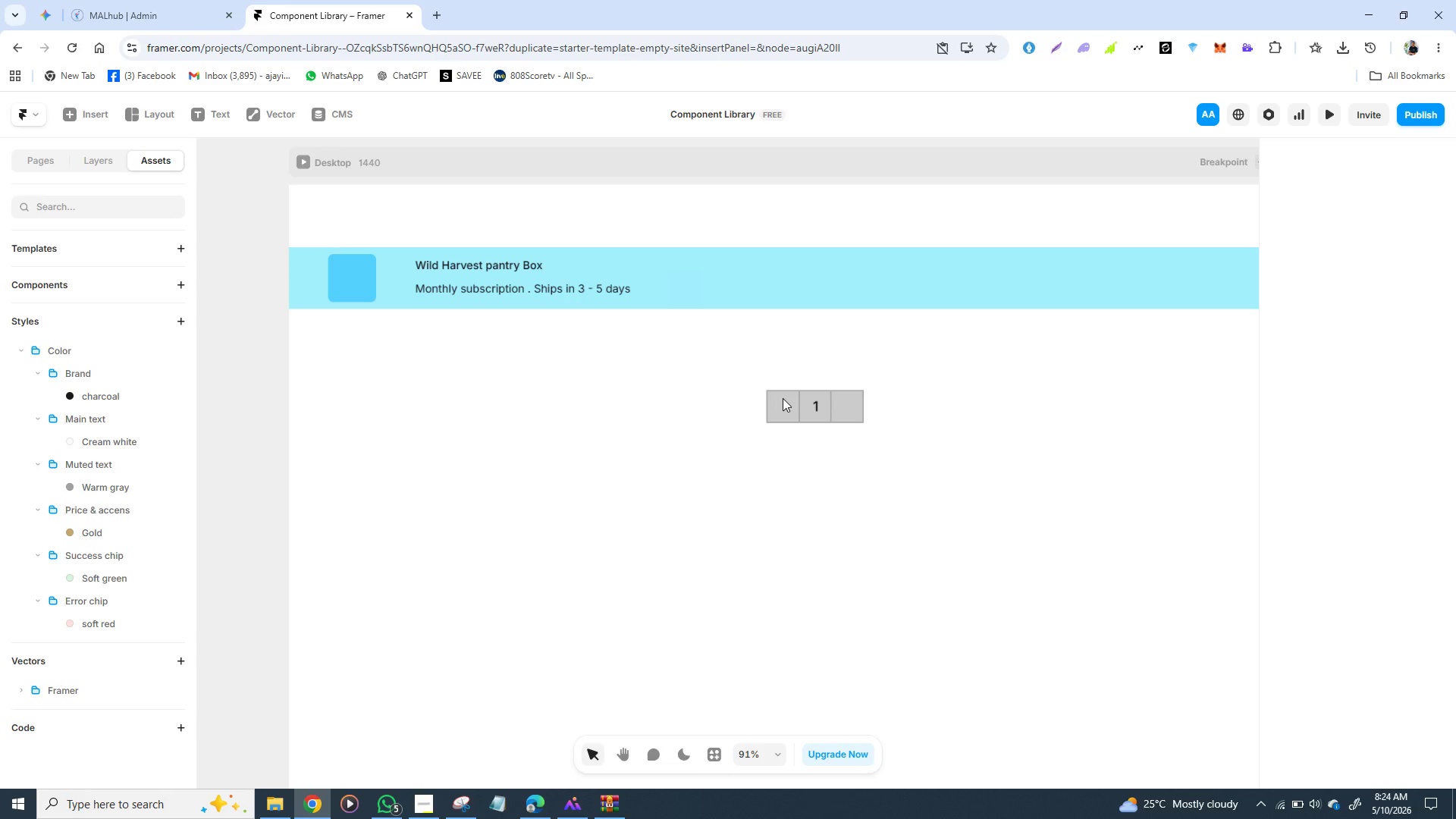 
double_click([779, 397])
 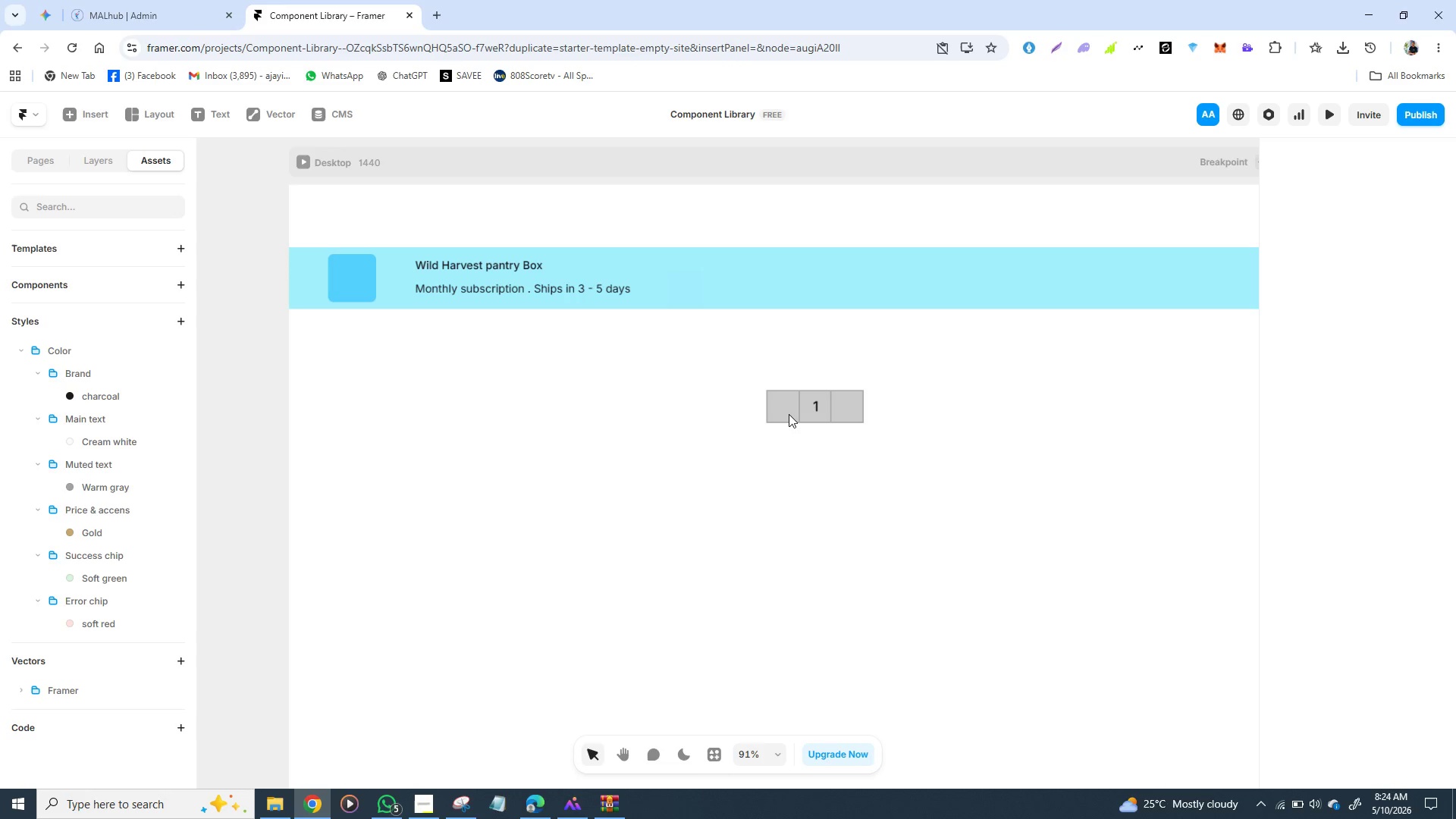 
triple_click([787, 406])
 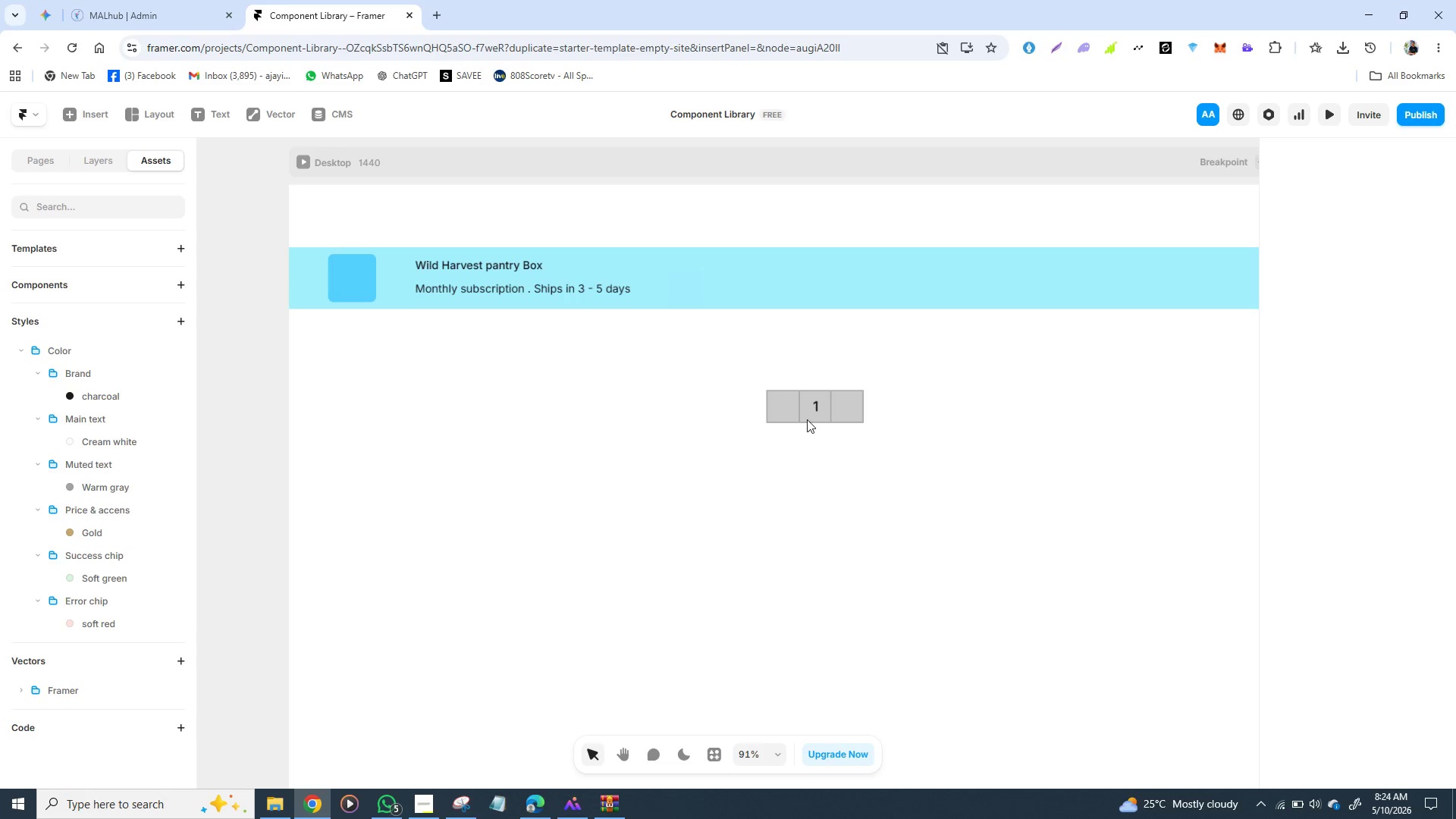 
left_click_drag(start_coordinate=[788, 410], to_coordinate=[789, 419])
 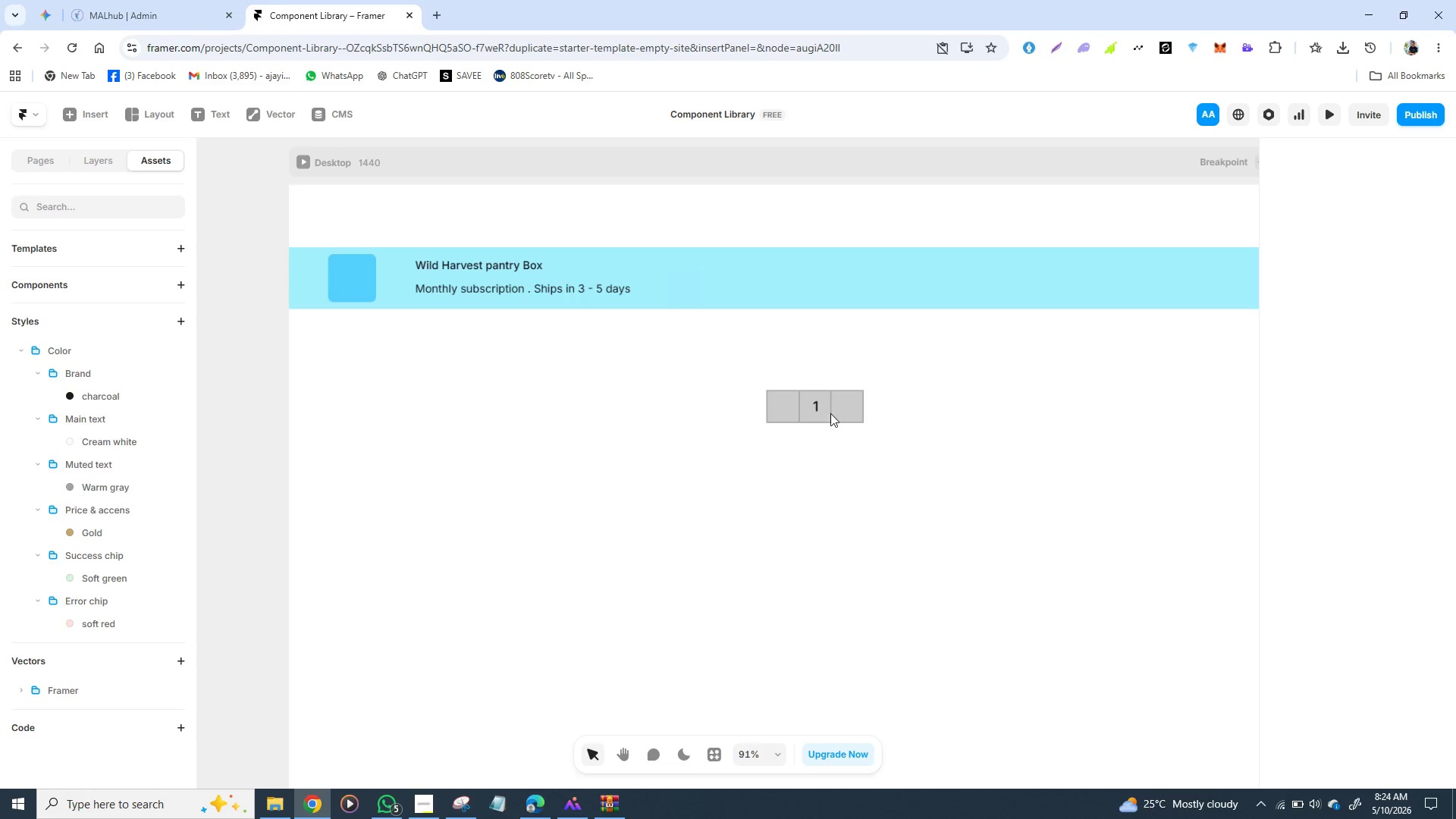 
left_click_drag(start_coordinate=[807, 419], to_coordinate=[812, 419])
 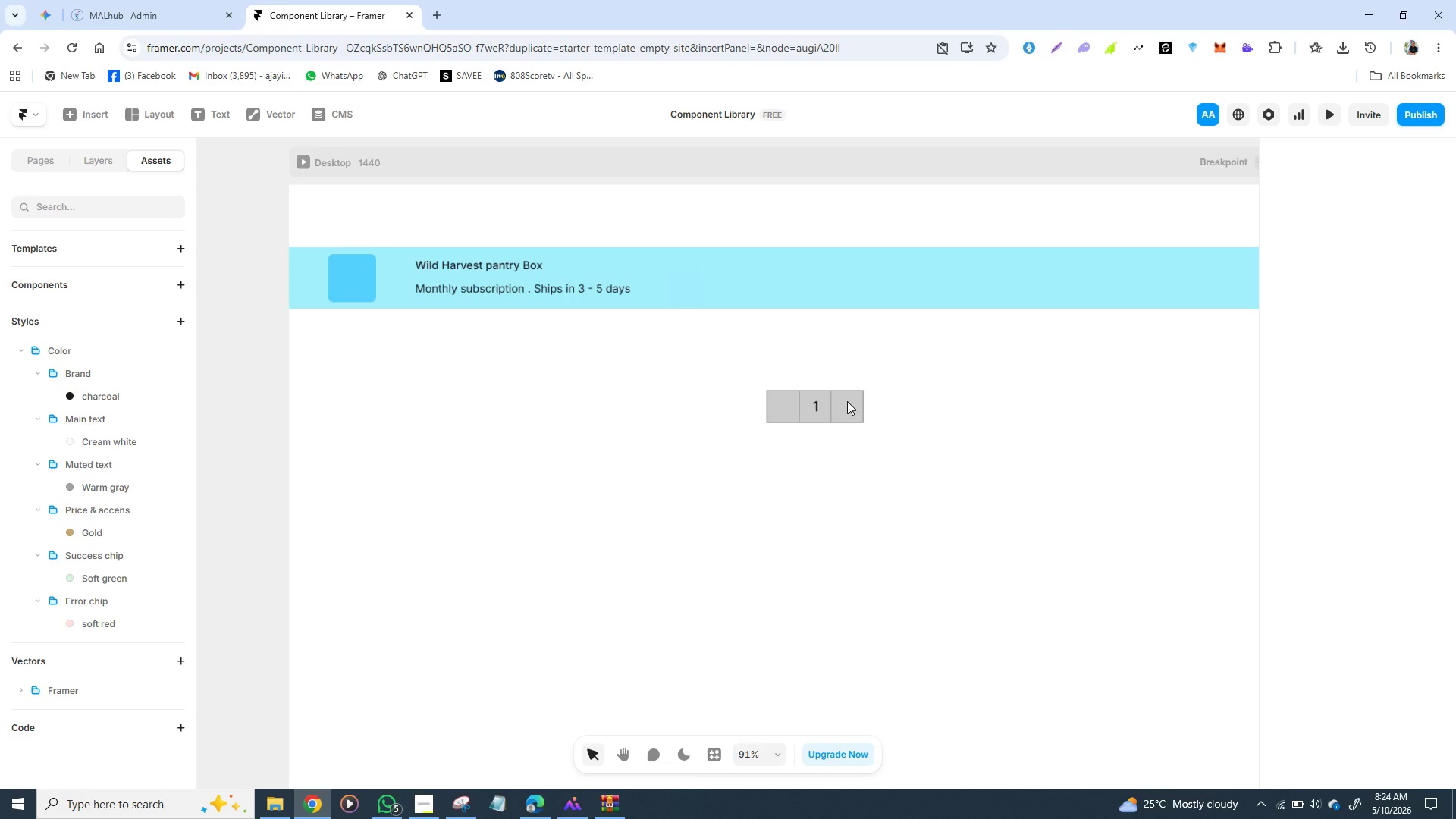 
left_click_drag(start_coordinate=[836, 413], to_coordinate=[847, 410])
 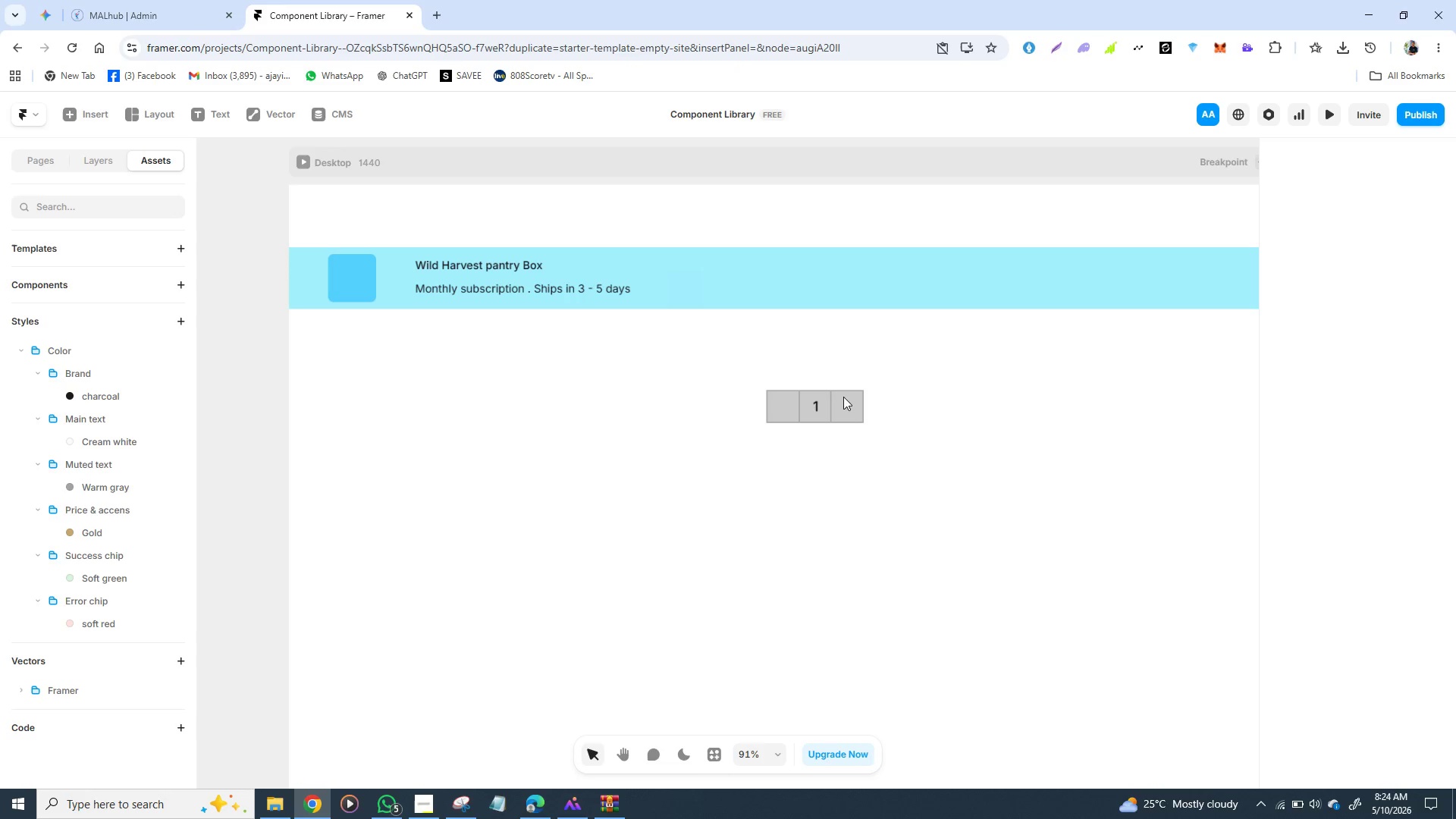 
triple_click([846, 400])
 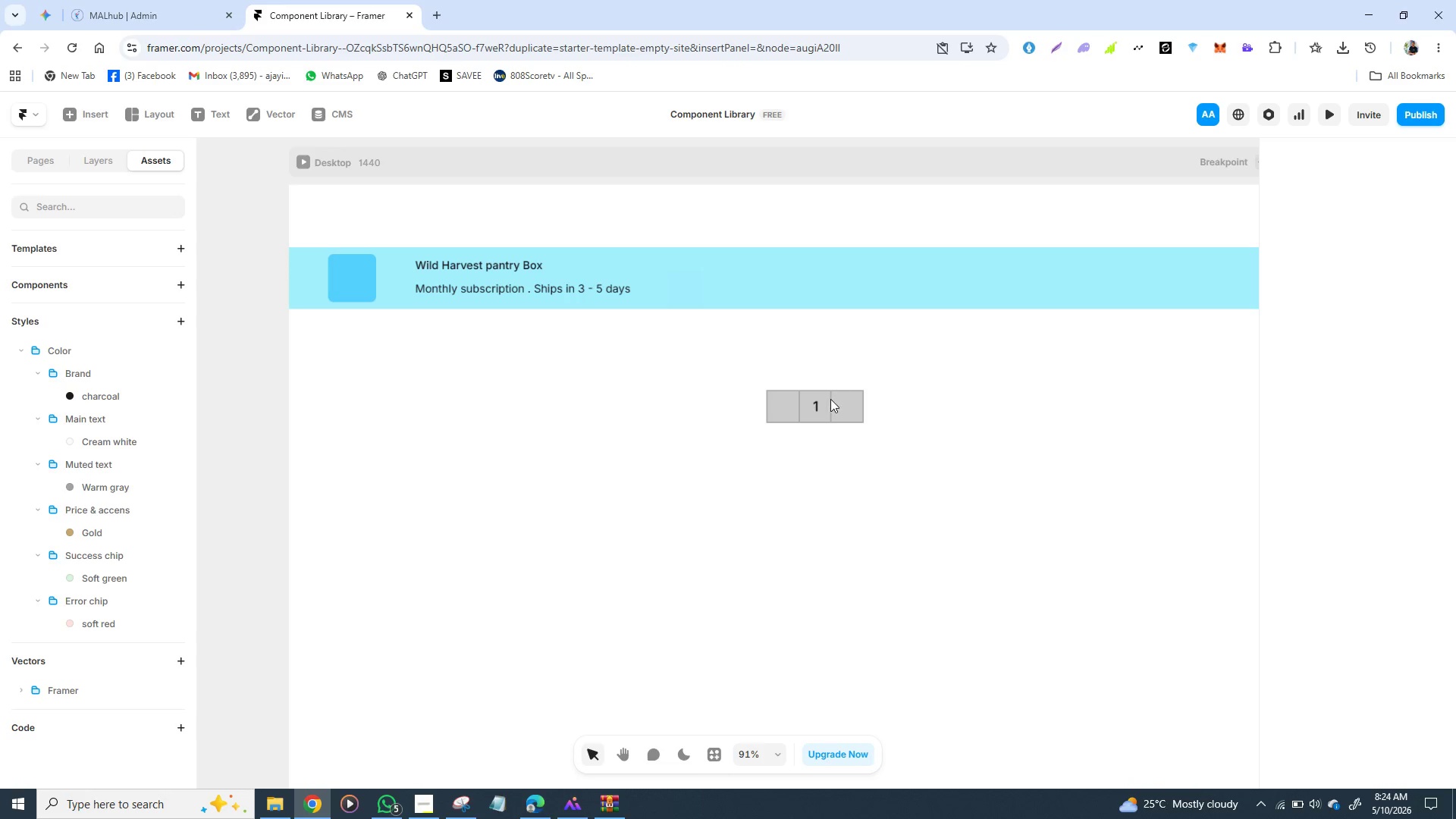 
left_click_drag(start_coordinate=[843, 397], to_coordinate=[839, 397])
 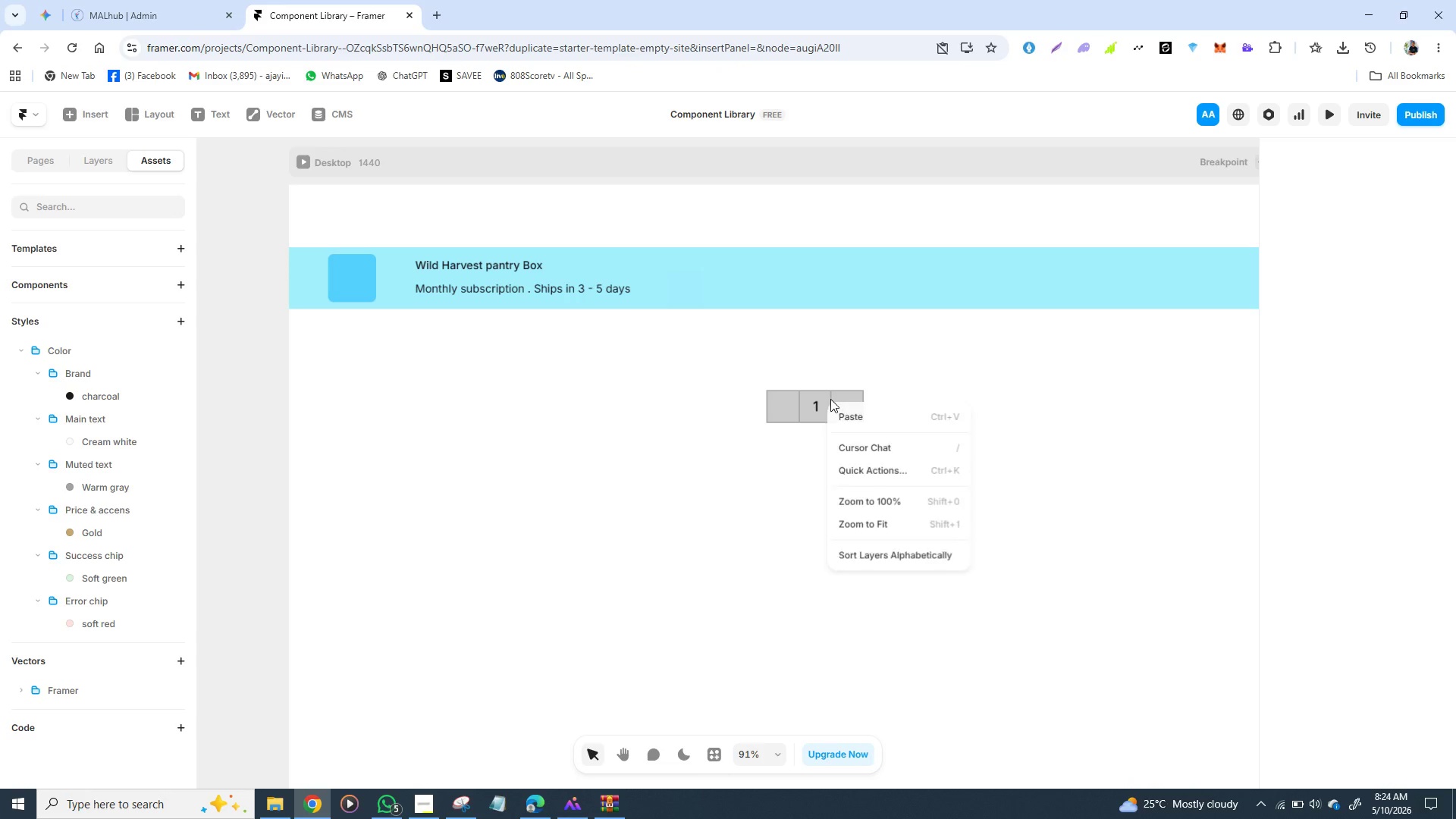 
right_click([830, 399])
 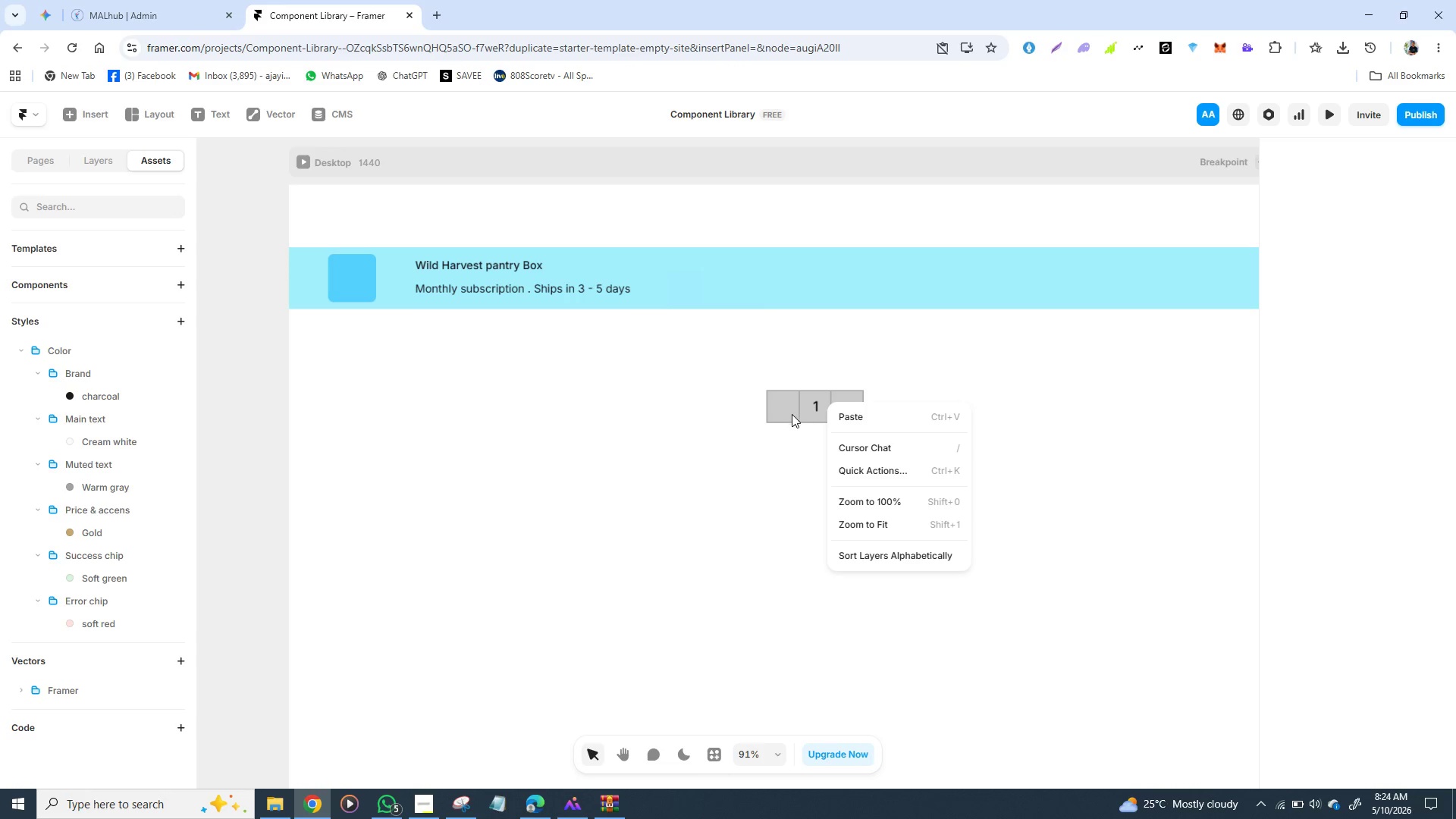 
key(Control+Z)
 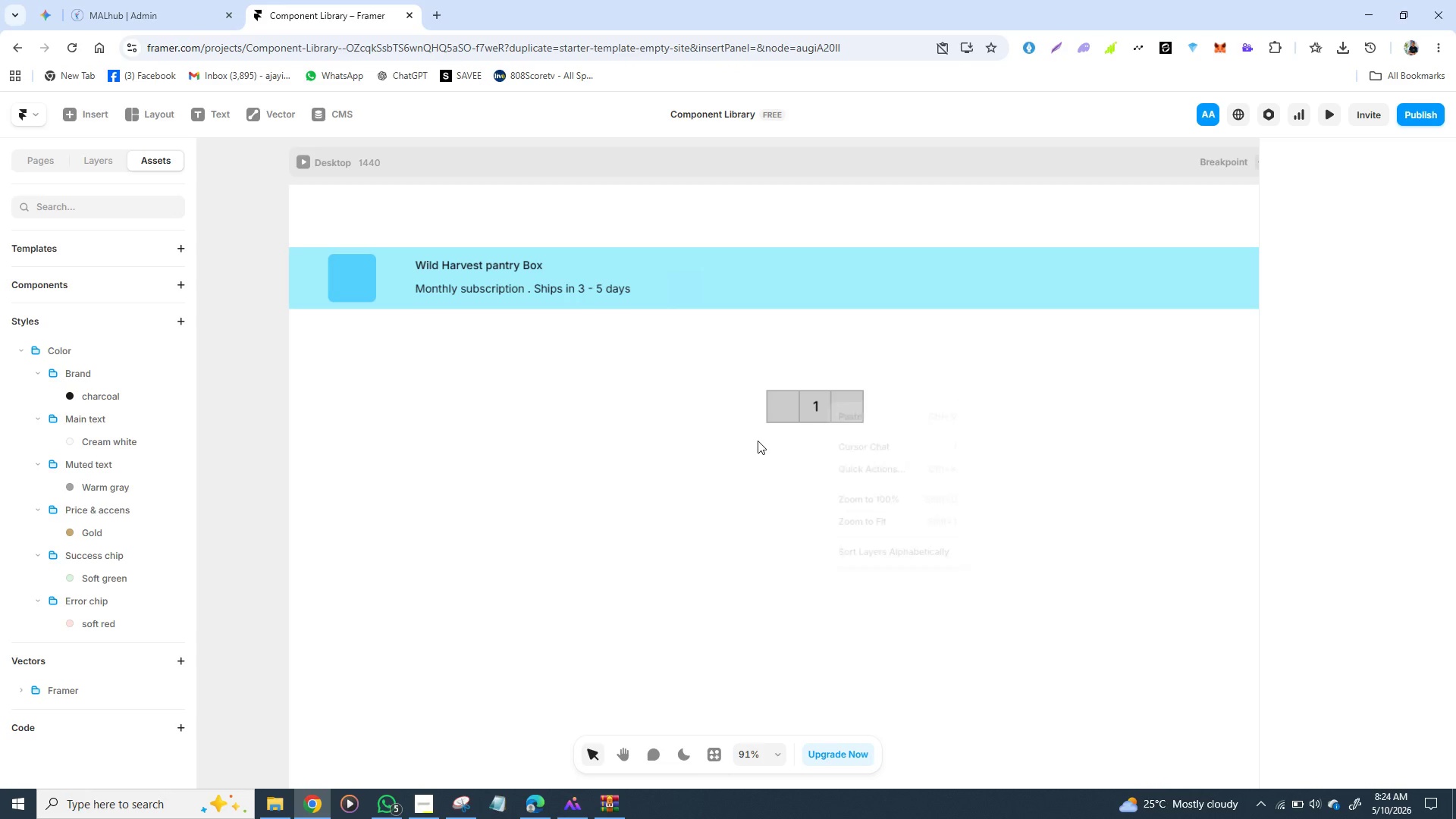 
left_click([758, 441])
 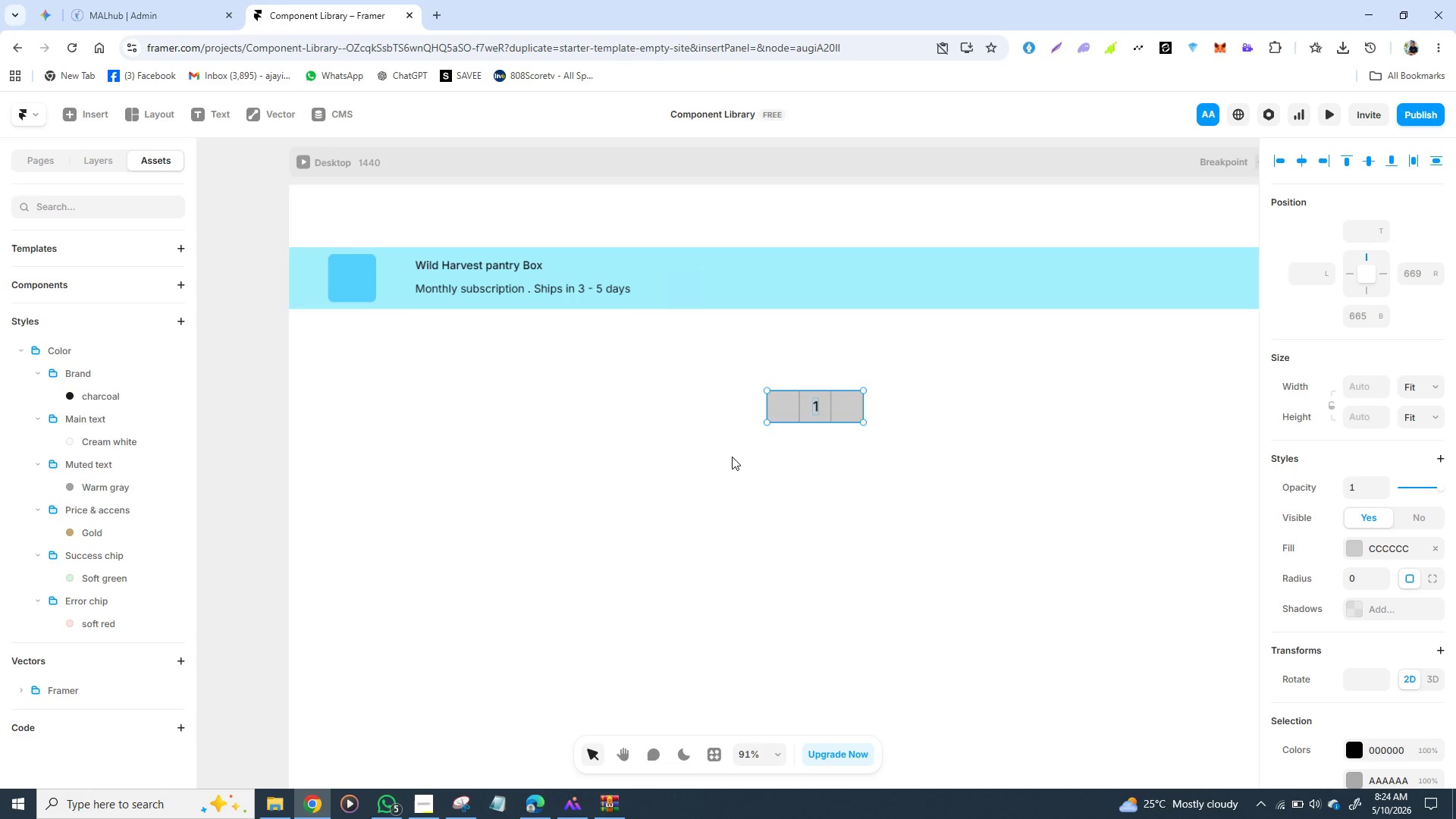 
key(Control+Z)
 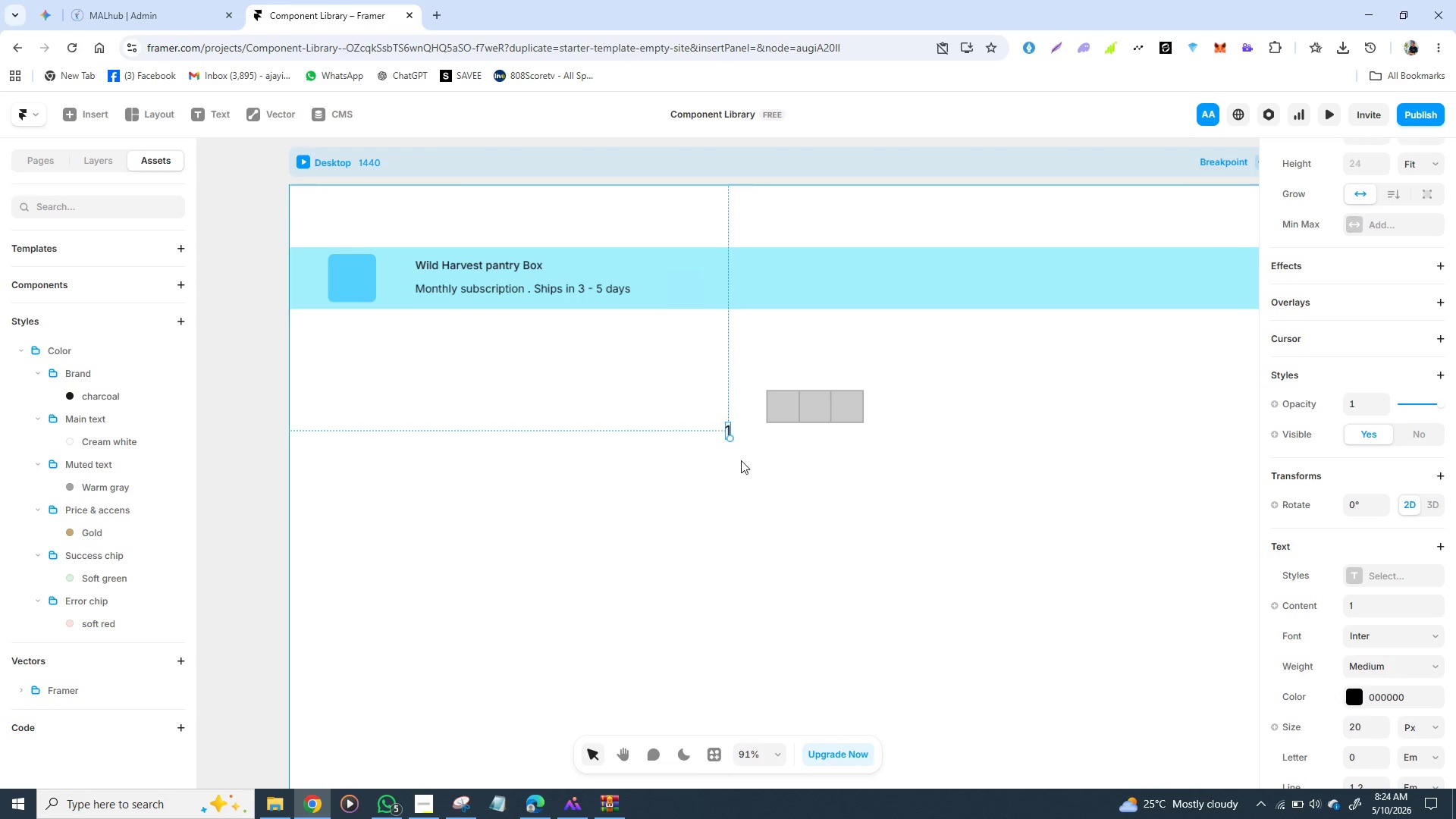 
key(Control+Z)
 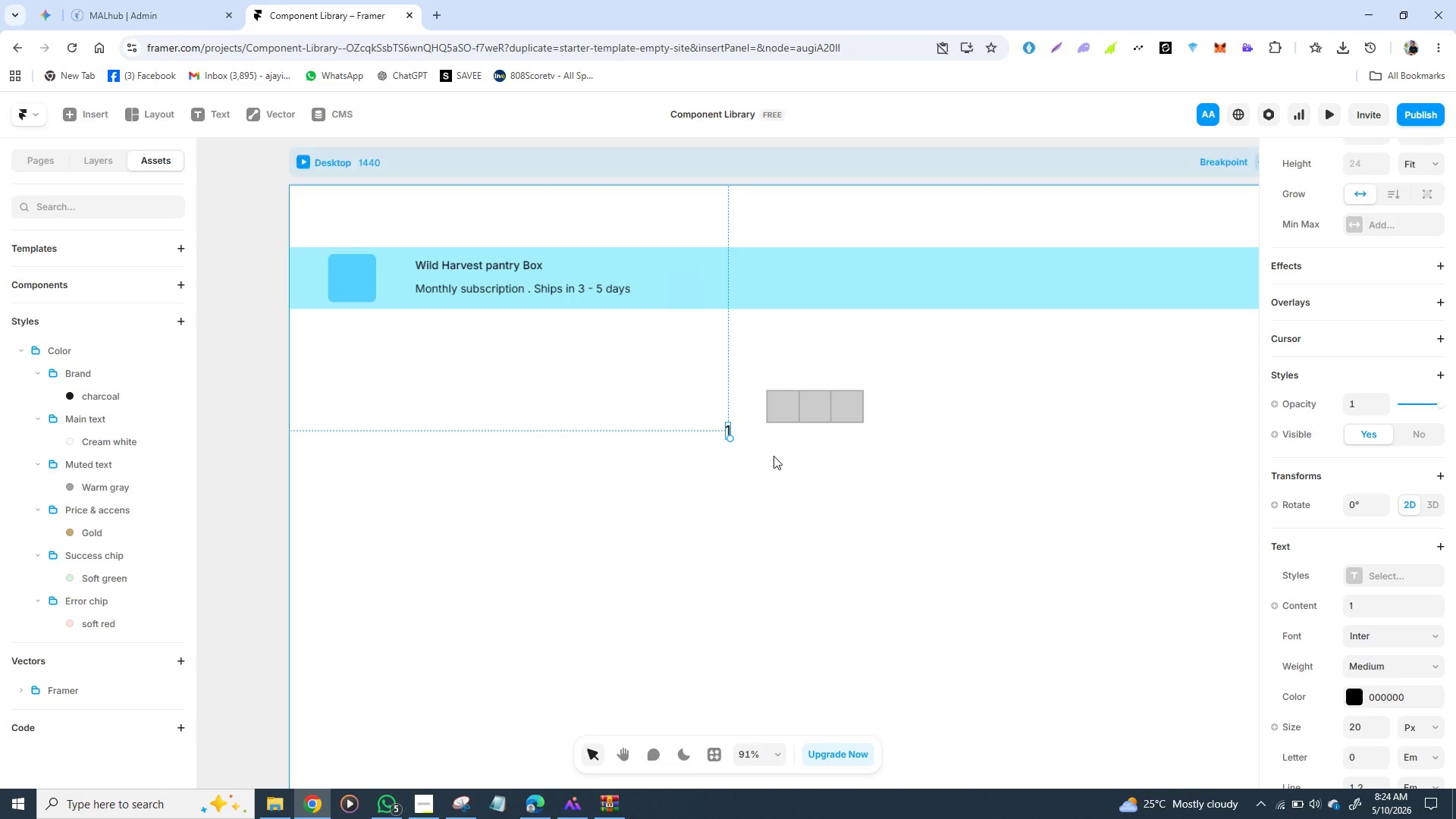 
hold_key(key=ControlLeft, duration=0.56)
 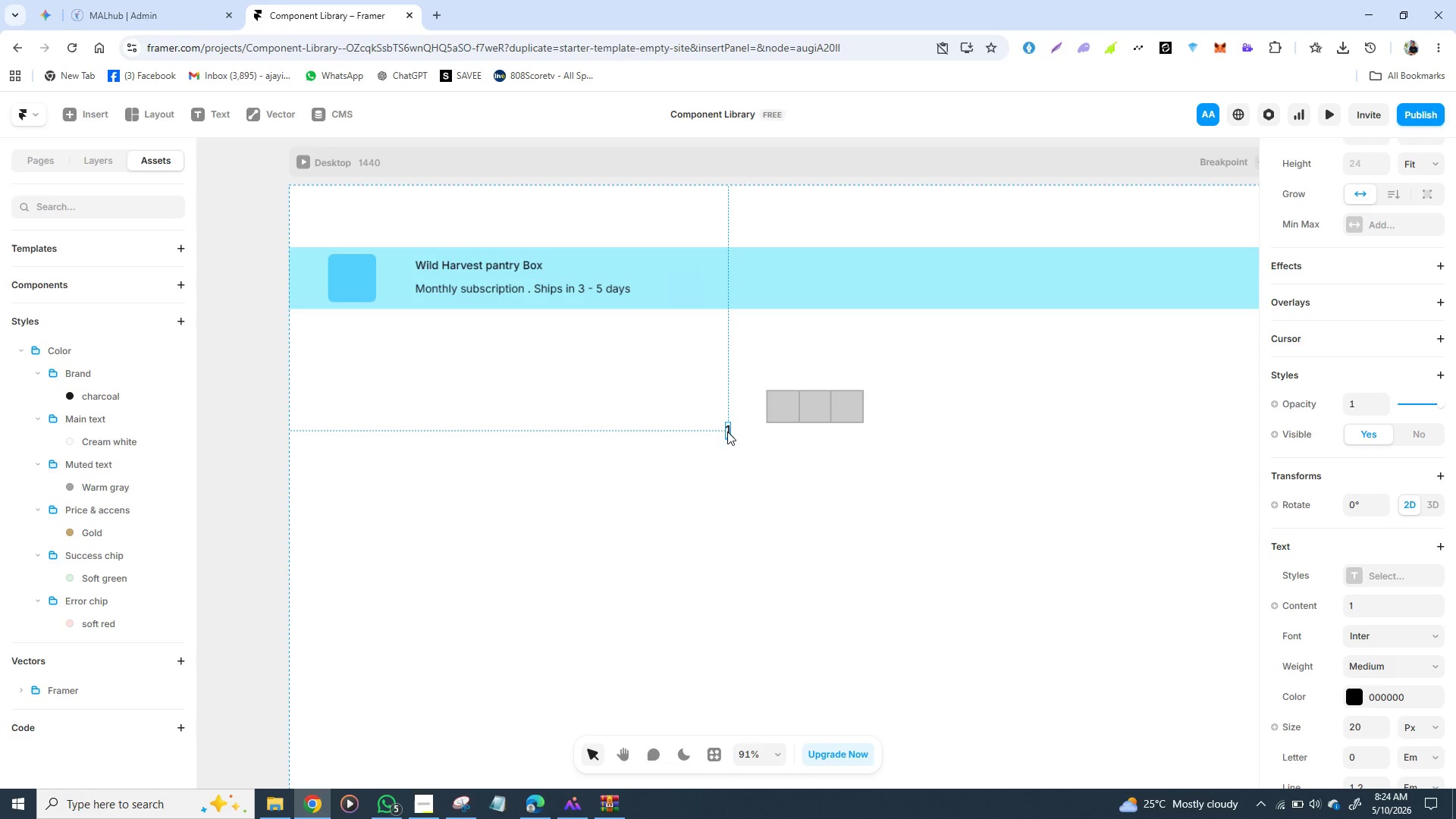 
left_click_drag(start_coordinate=[727, 431], to_coordinate=[814, 407])
 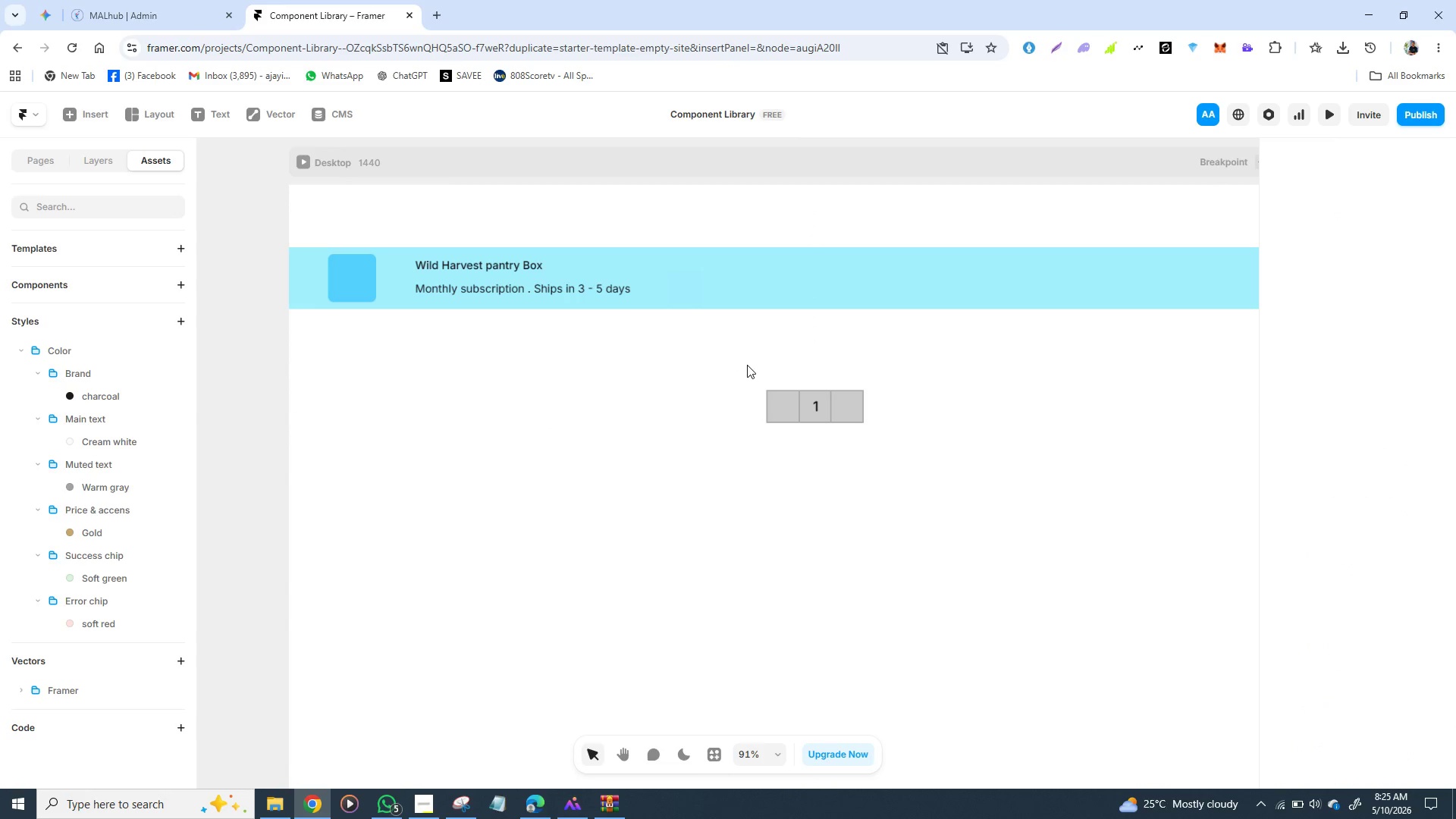 
left_click_drag(start_coordinate=[742, 366], to_coordinate=[893, 476])
 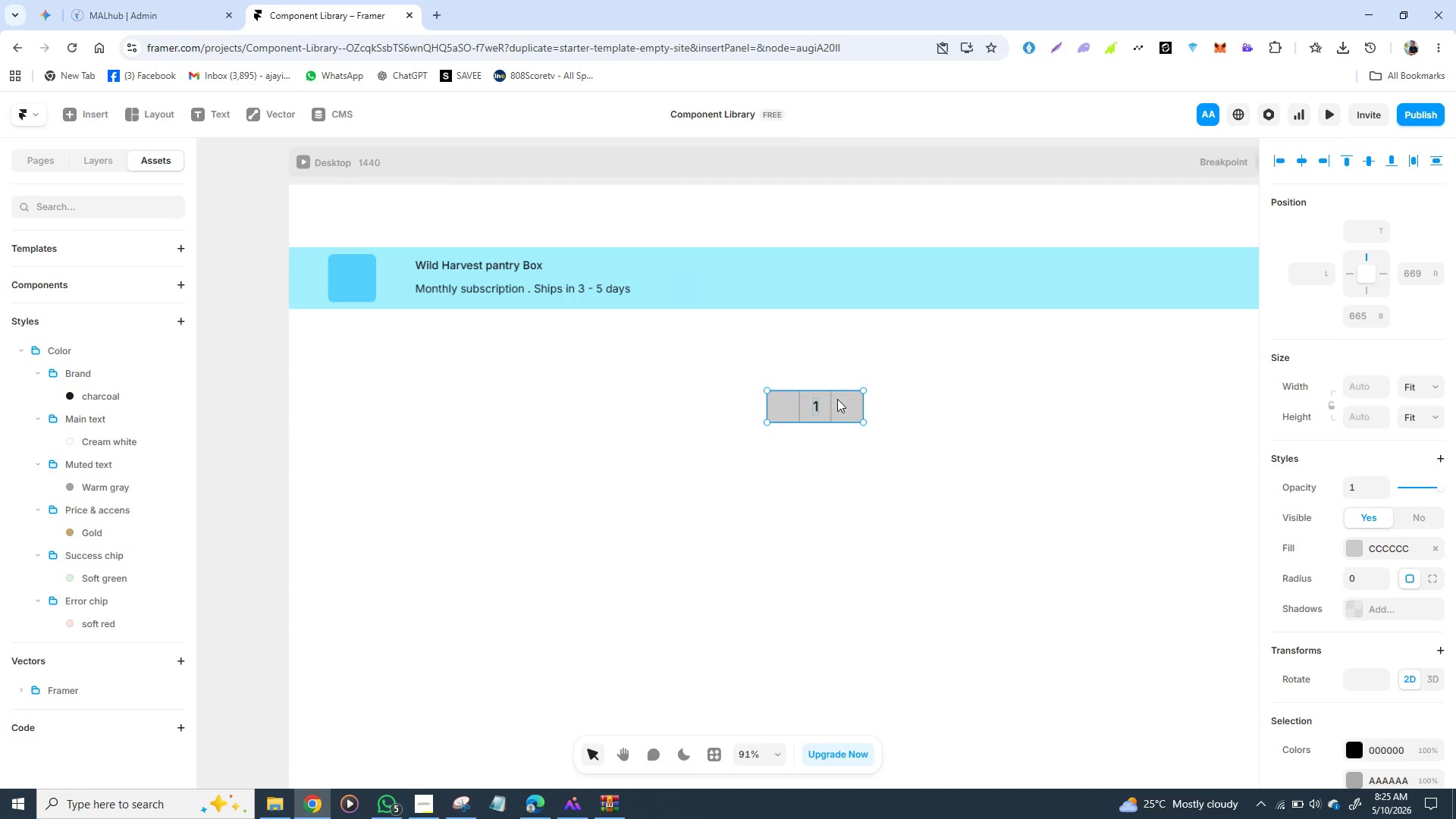 
right_click([837, 399])
 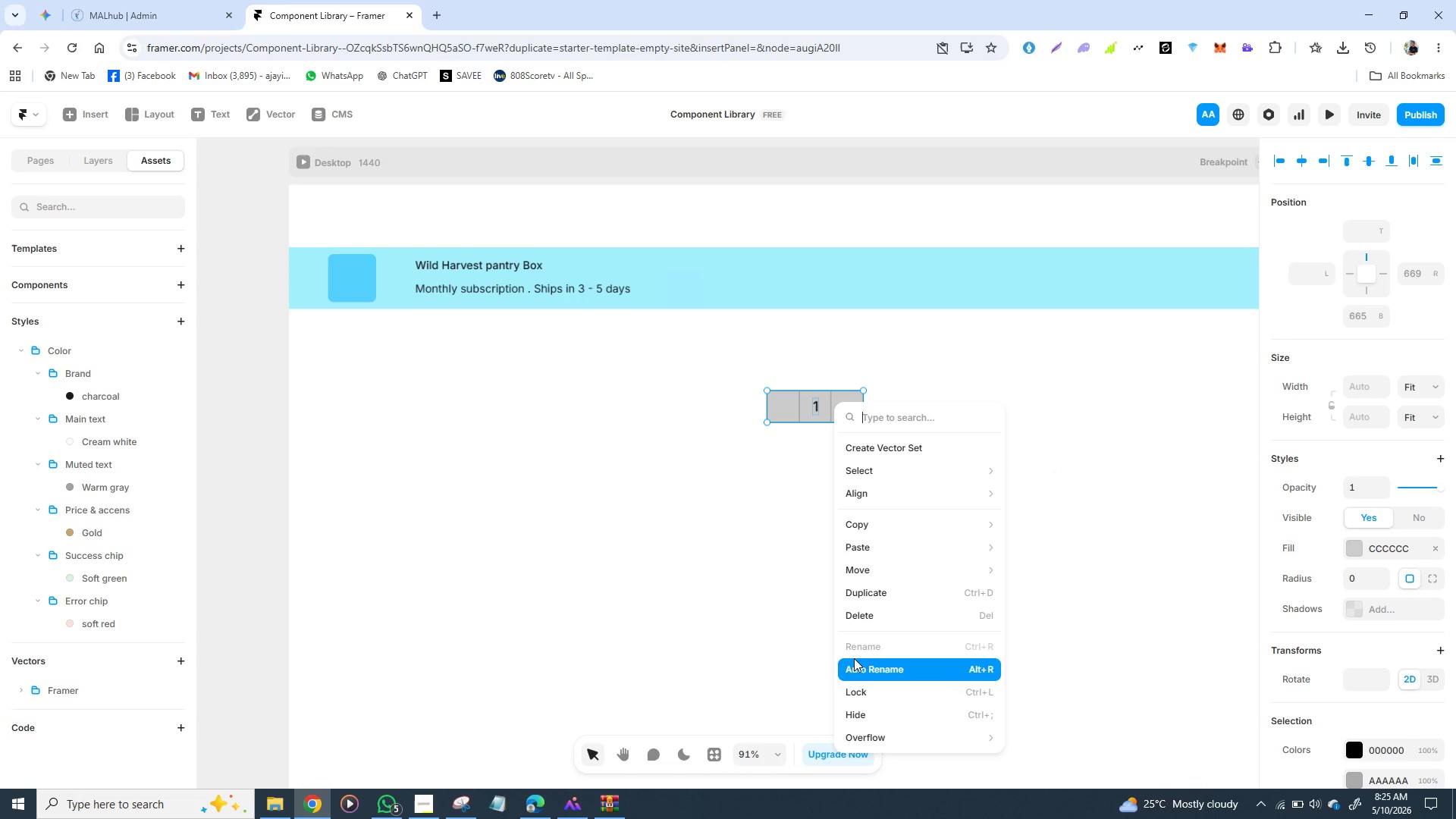 
wait(6.97)
 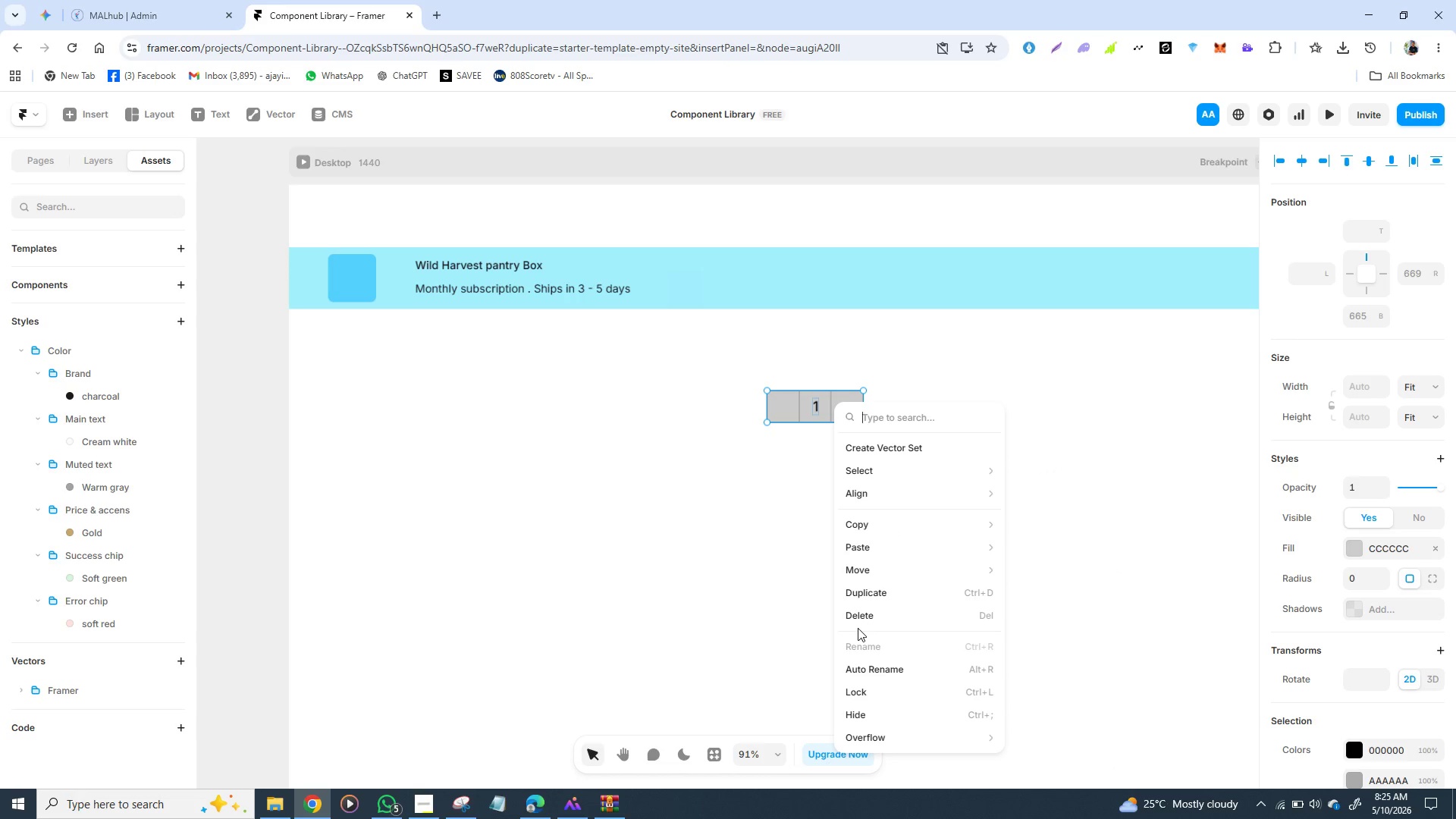 
left_click([800, 635])
 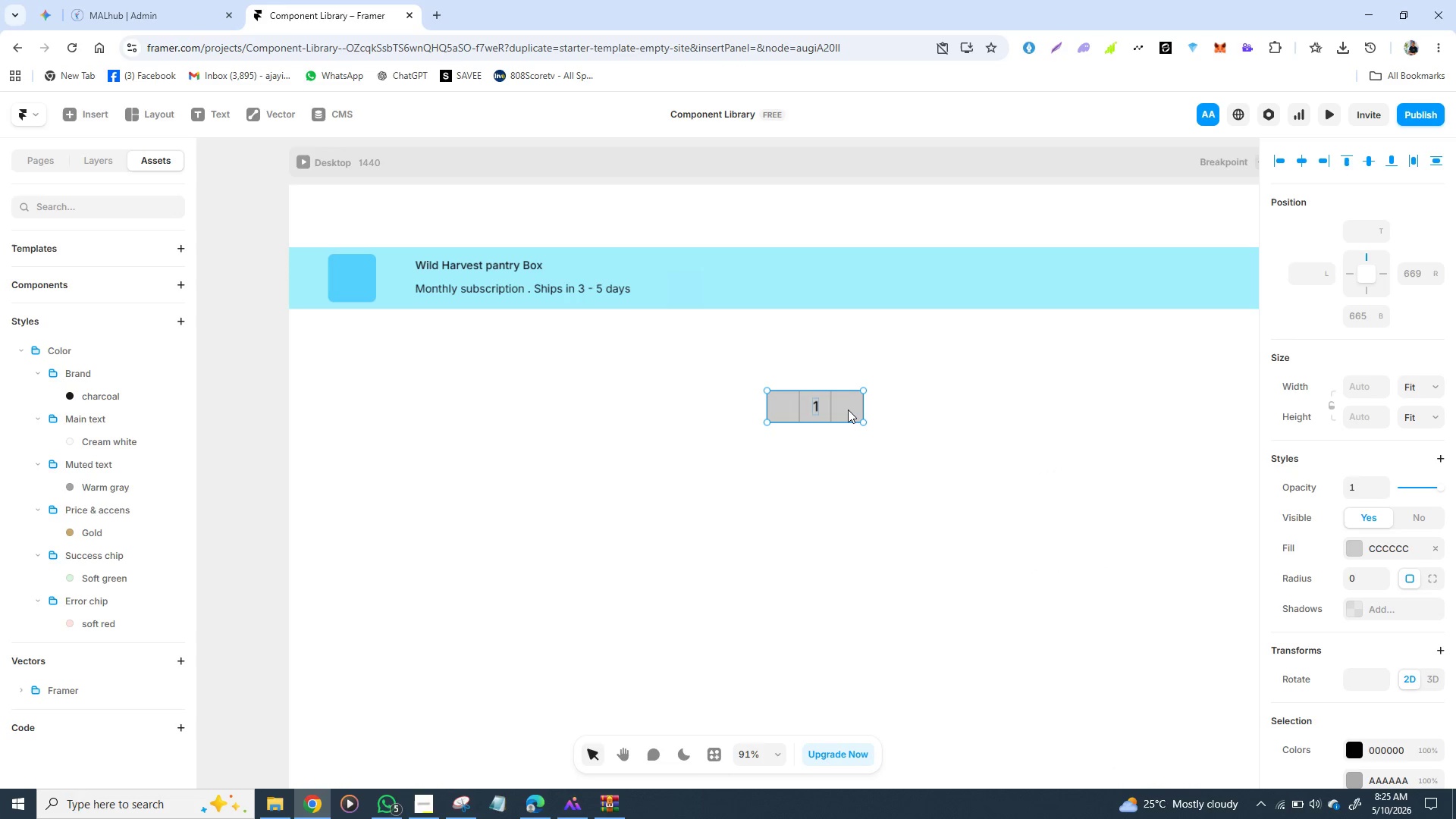 
left_click_drag(start_coordinate=[848, 410], to_coordinate=[752, 284])
 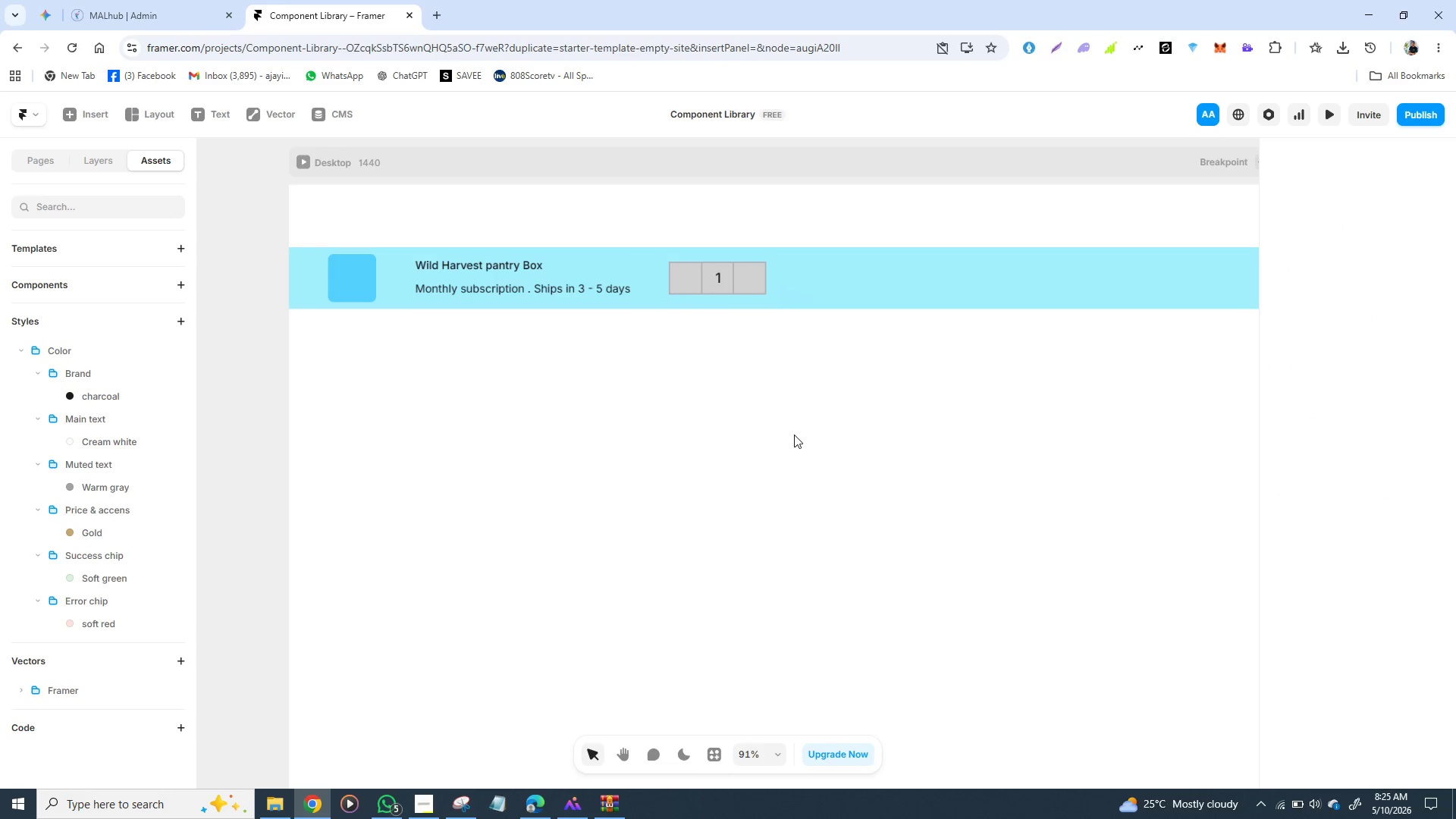 
left_click([793, 435])
 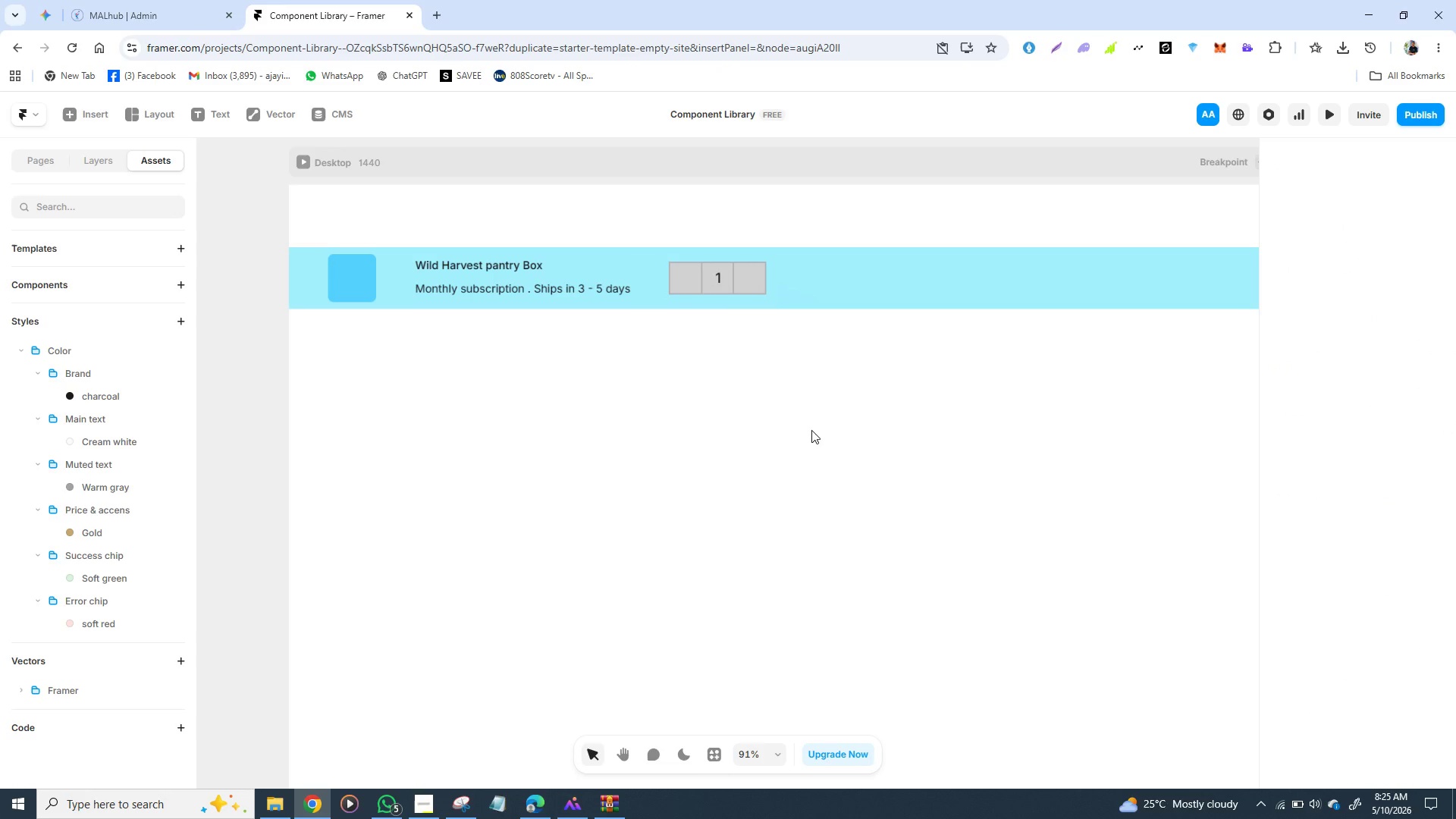 
mouse_move([807, 444])
 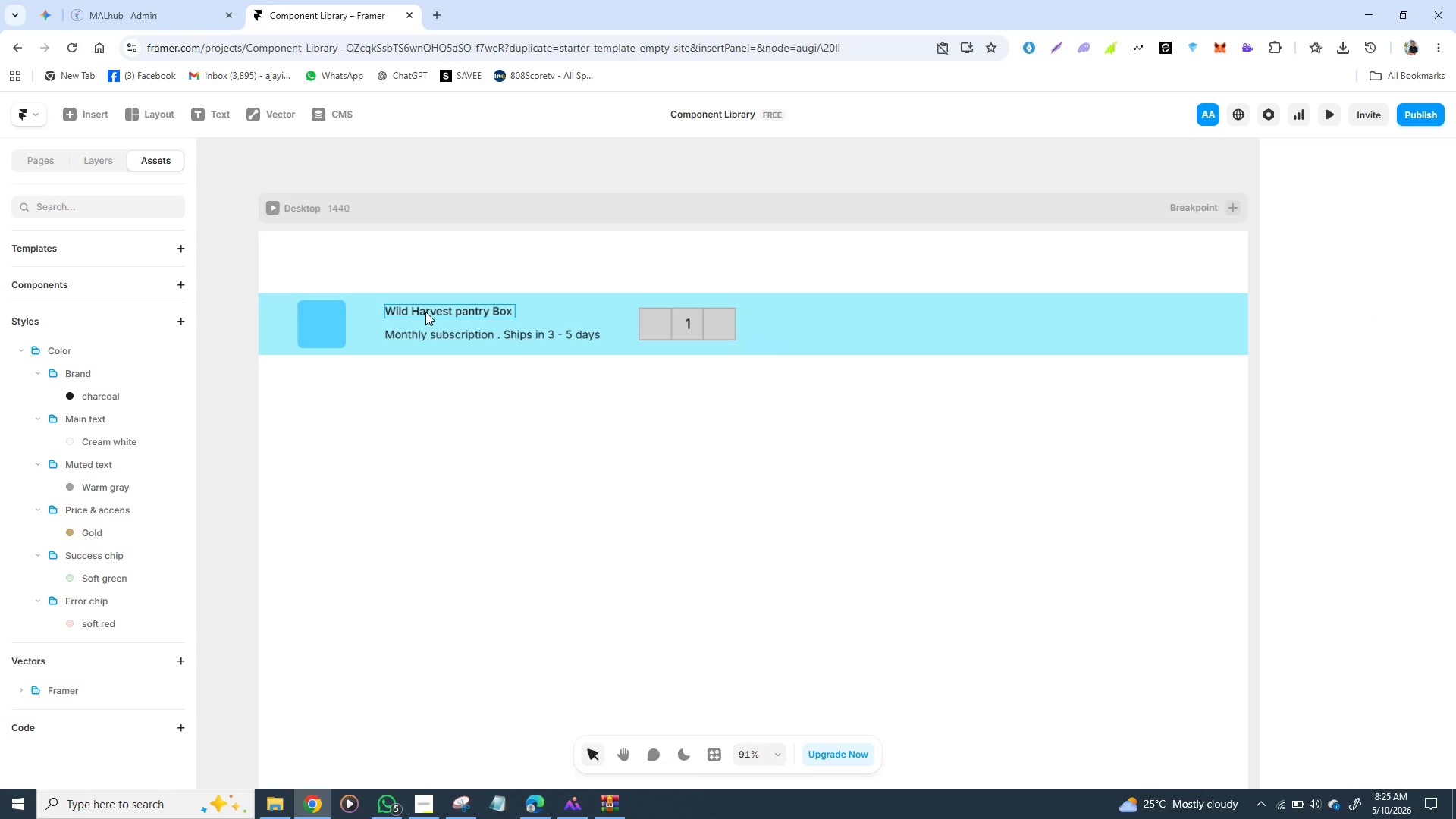 
left_click([425, 312])
 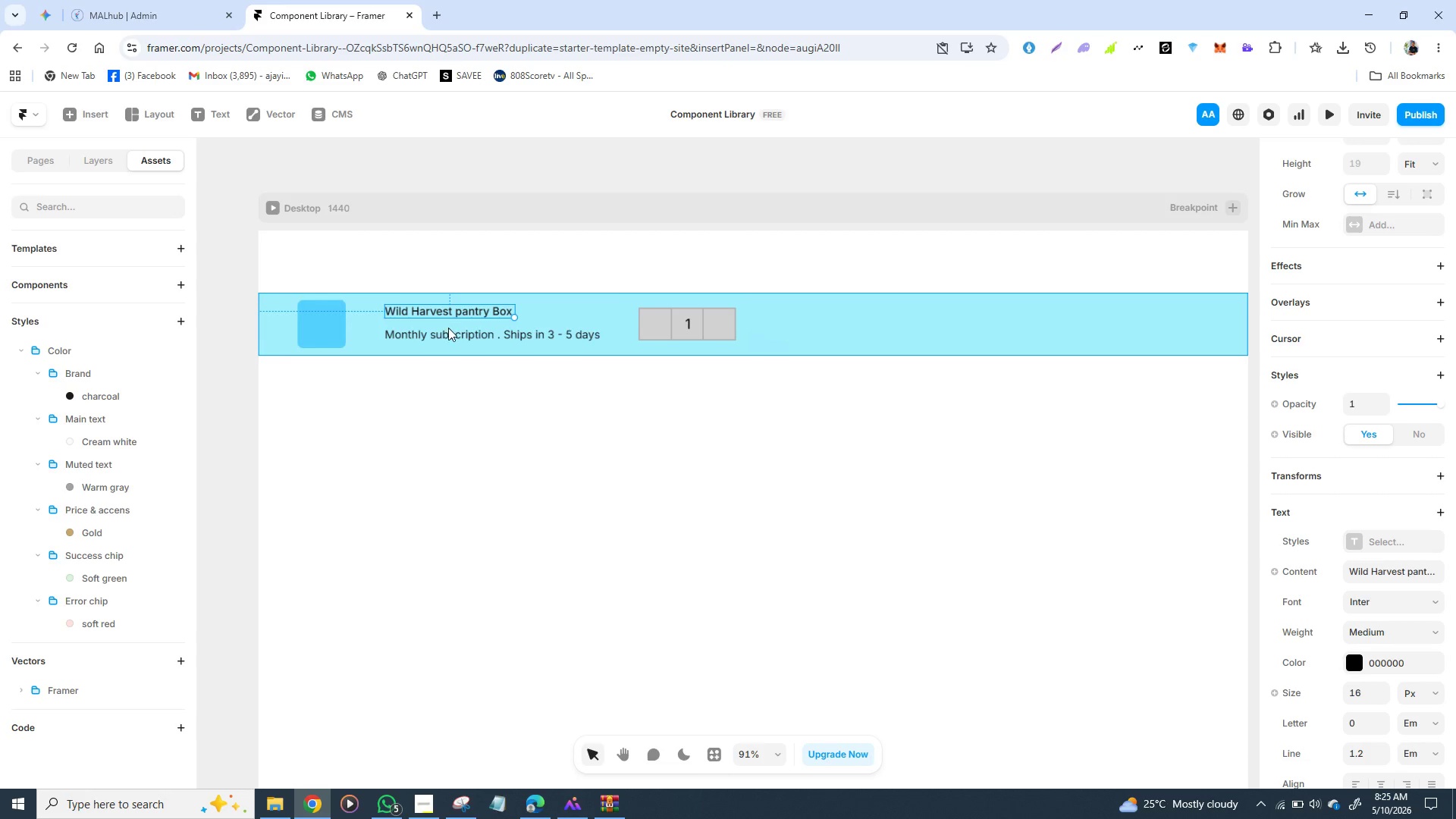 
hold_key(key=ShiftLeft, duration=0.92)
left_click([450, 333])
 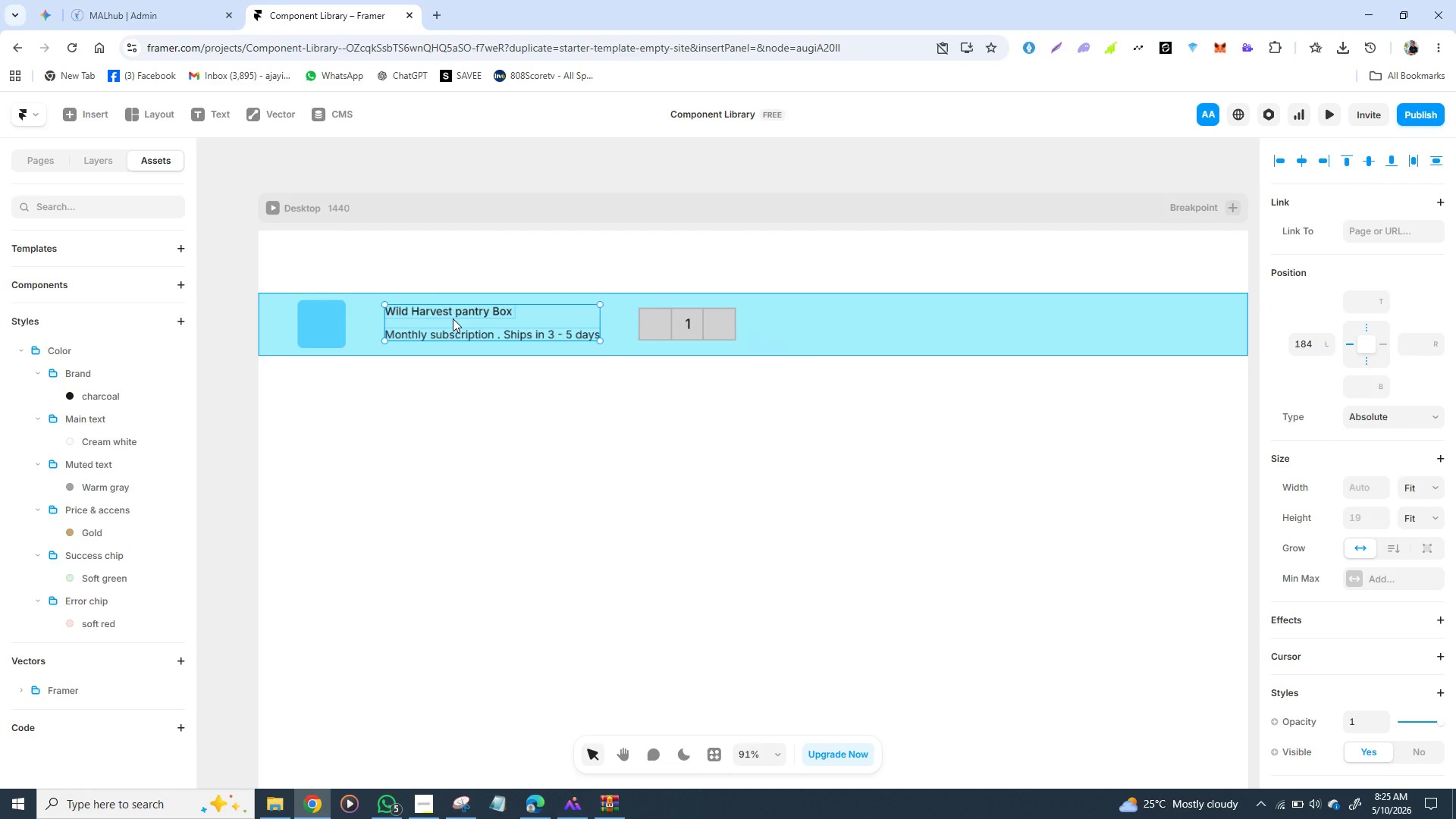 
right_click([453, 318])
 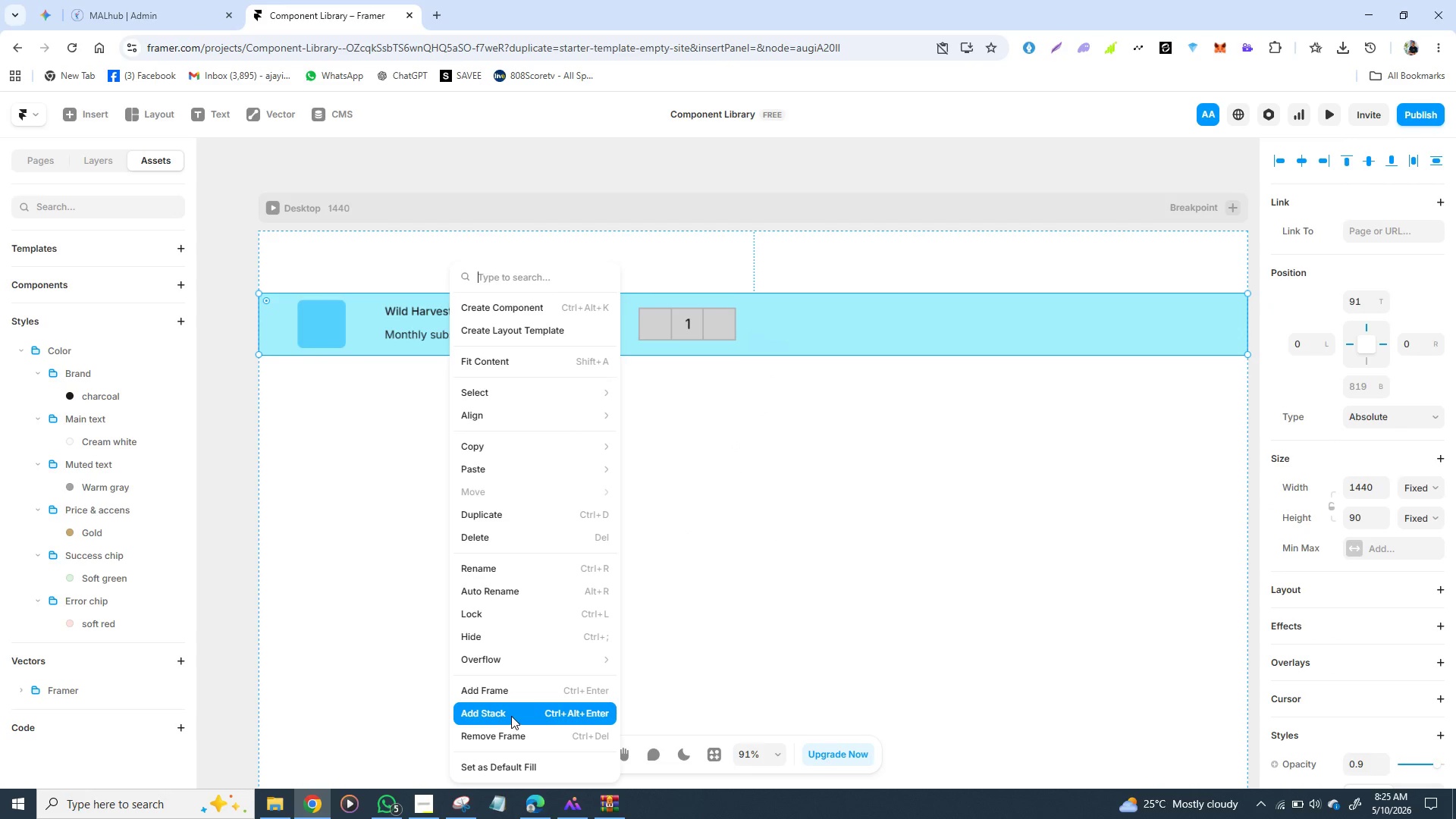 
left_click([511, 716])
 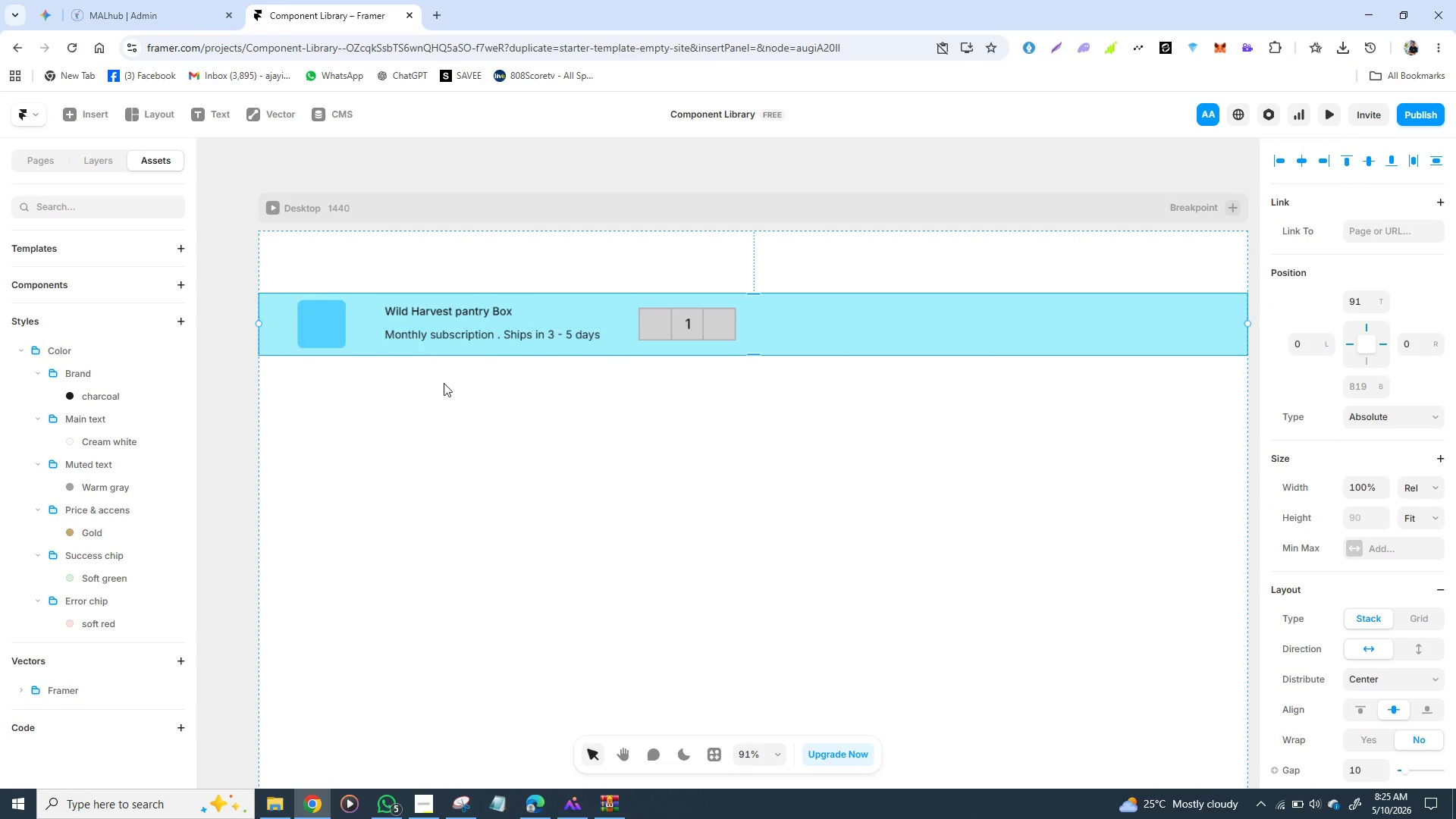 
left_click([444, 431])
 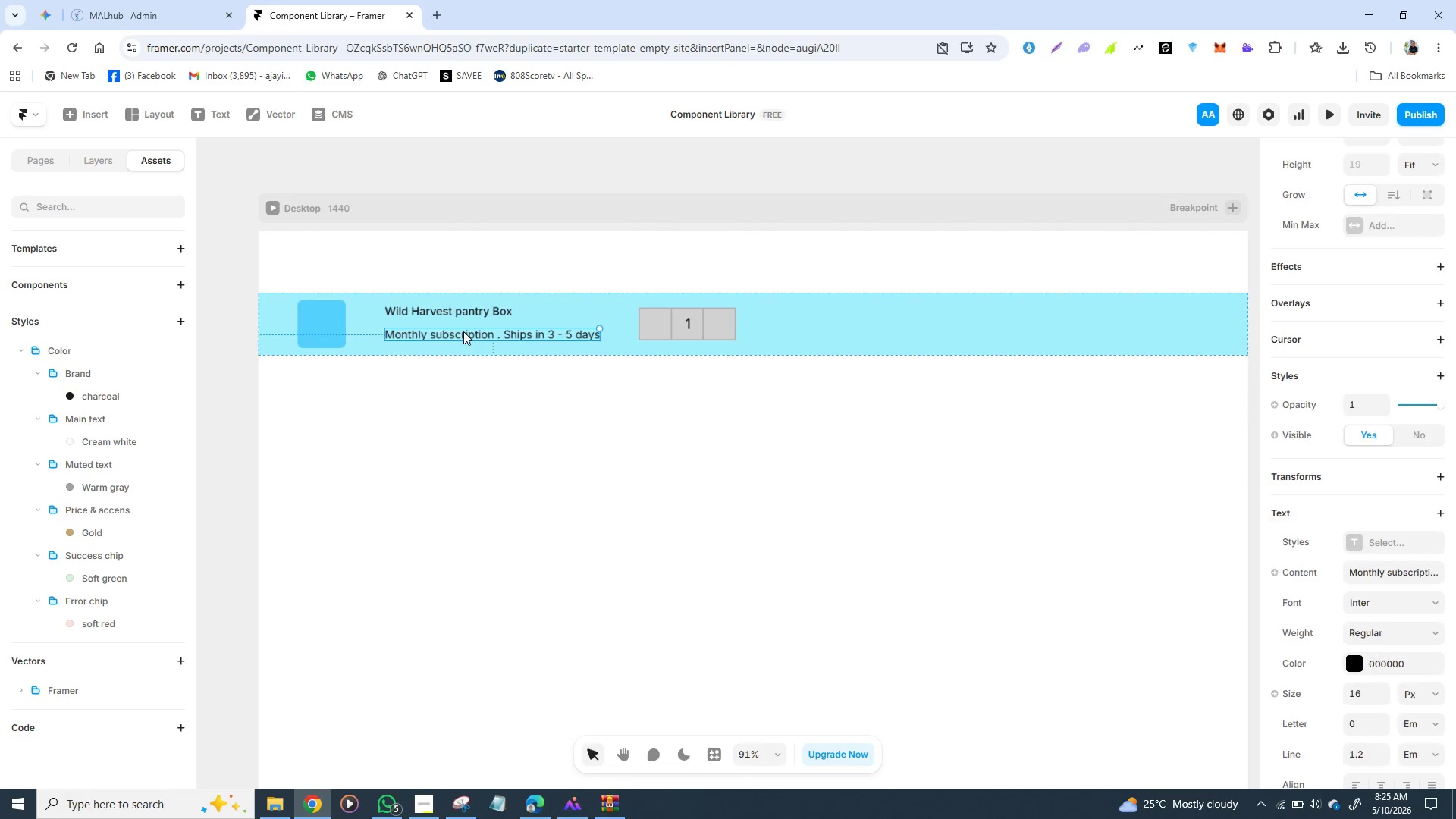 
left_click([463, 331])
 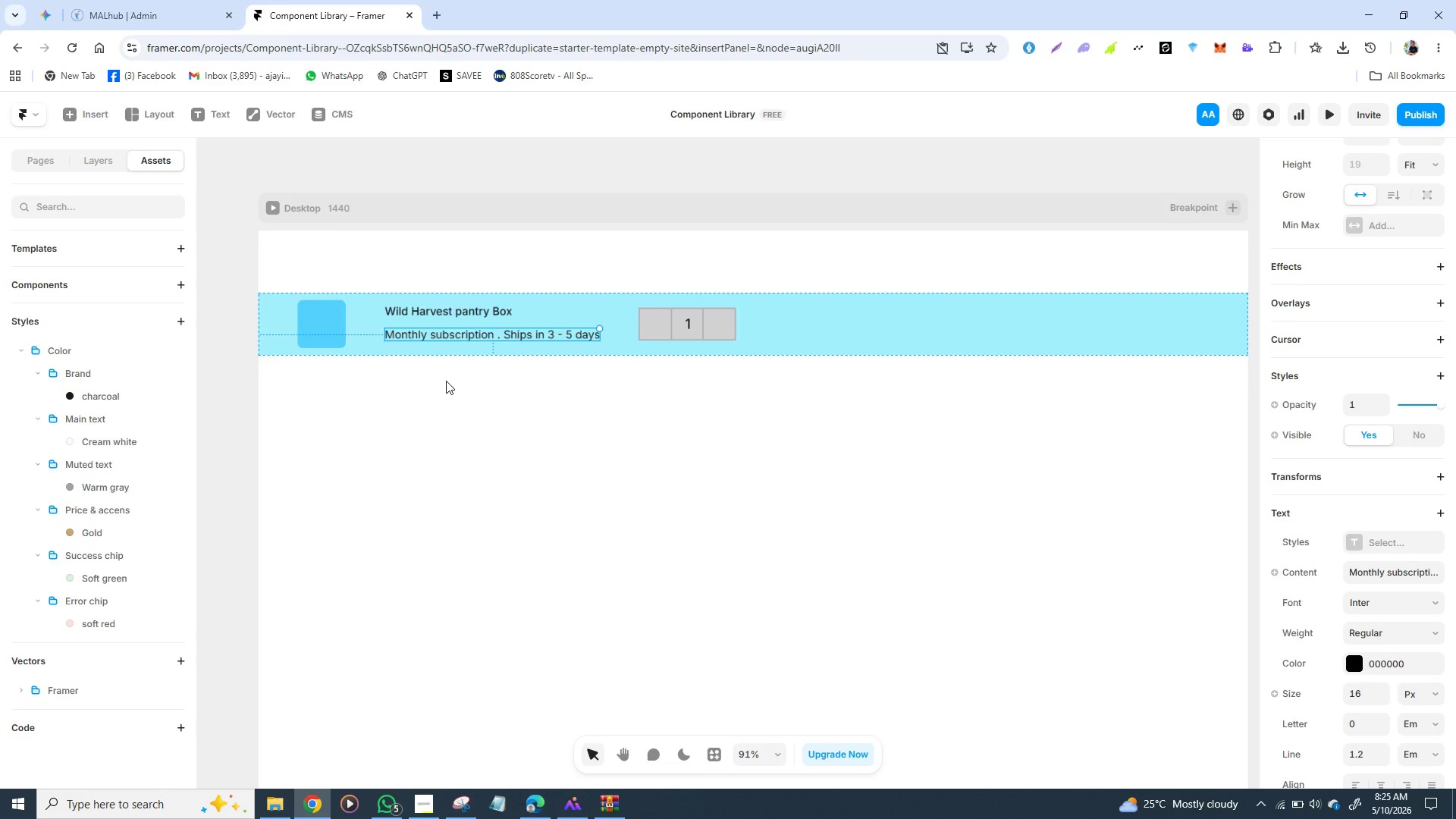 
right_click([446, 381])
 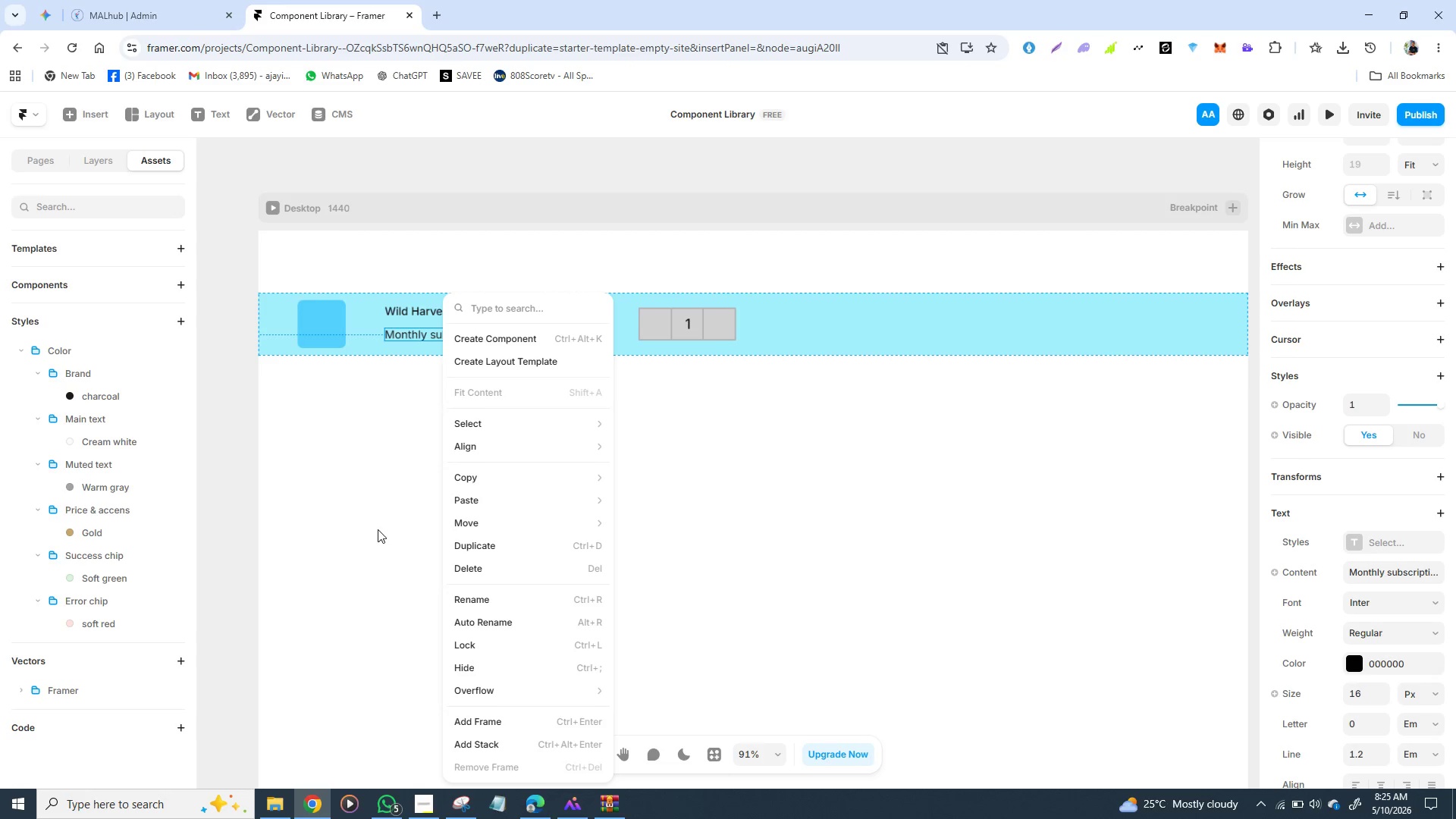 
left_click([375, 529])
 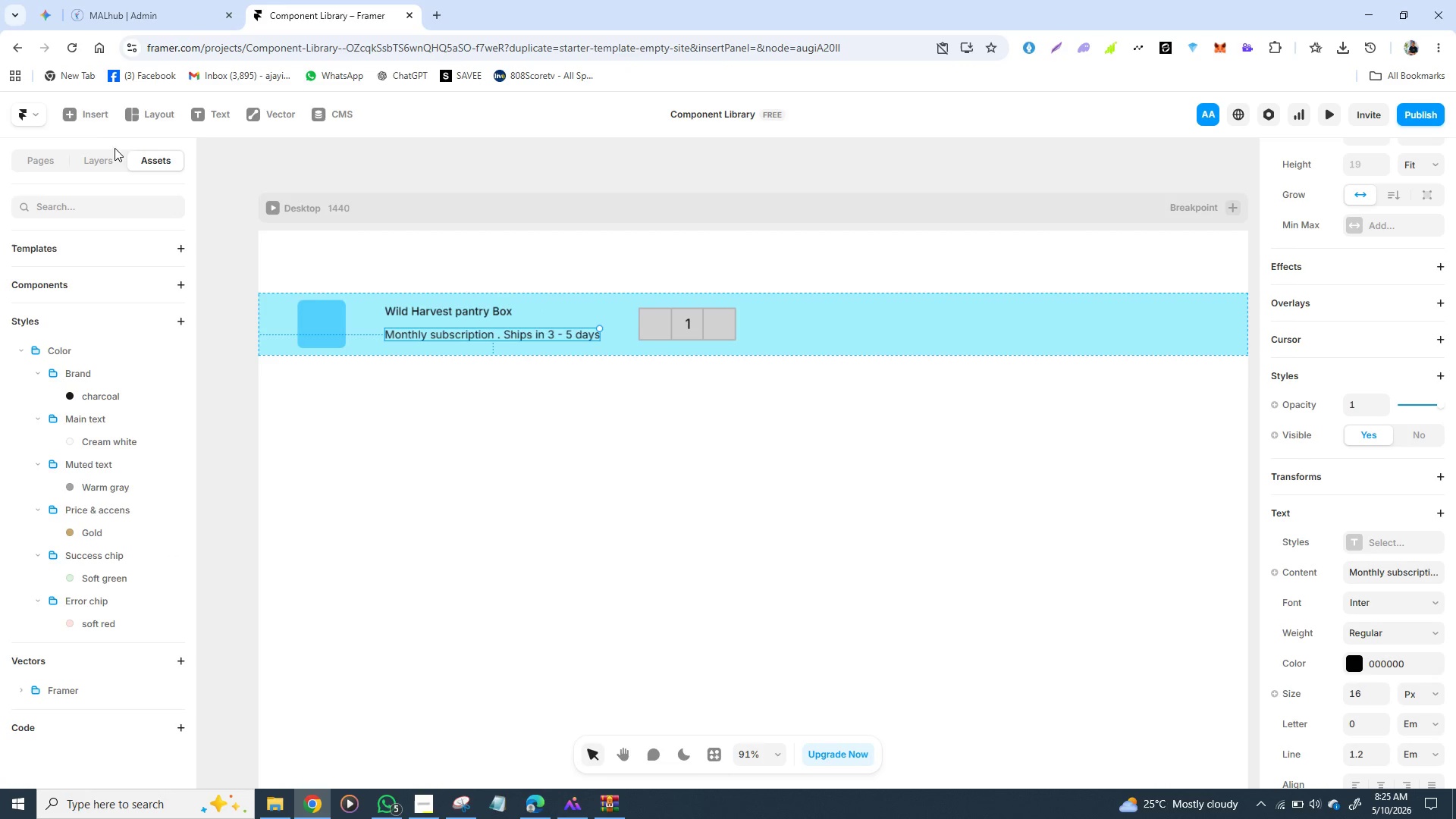 
left_click([102, 155])
 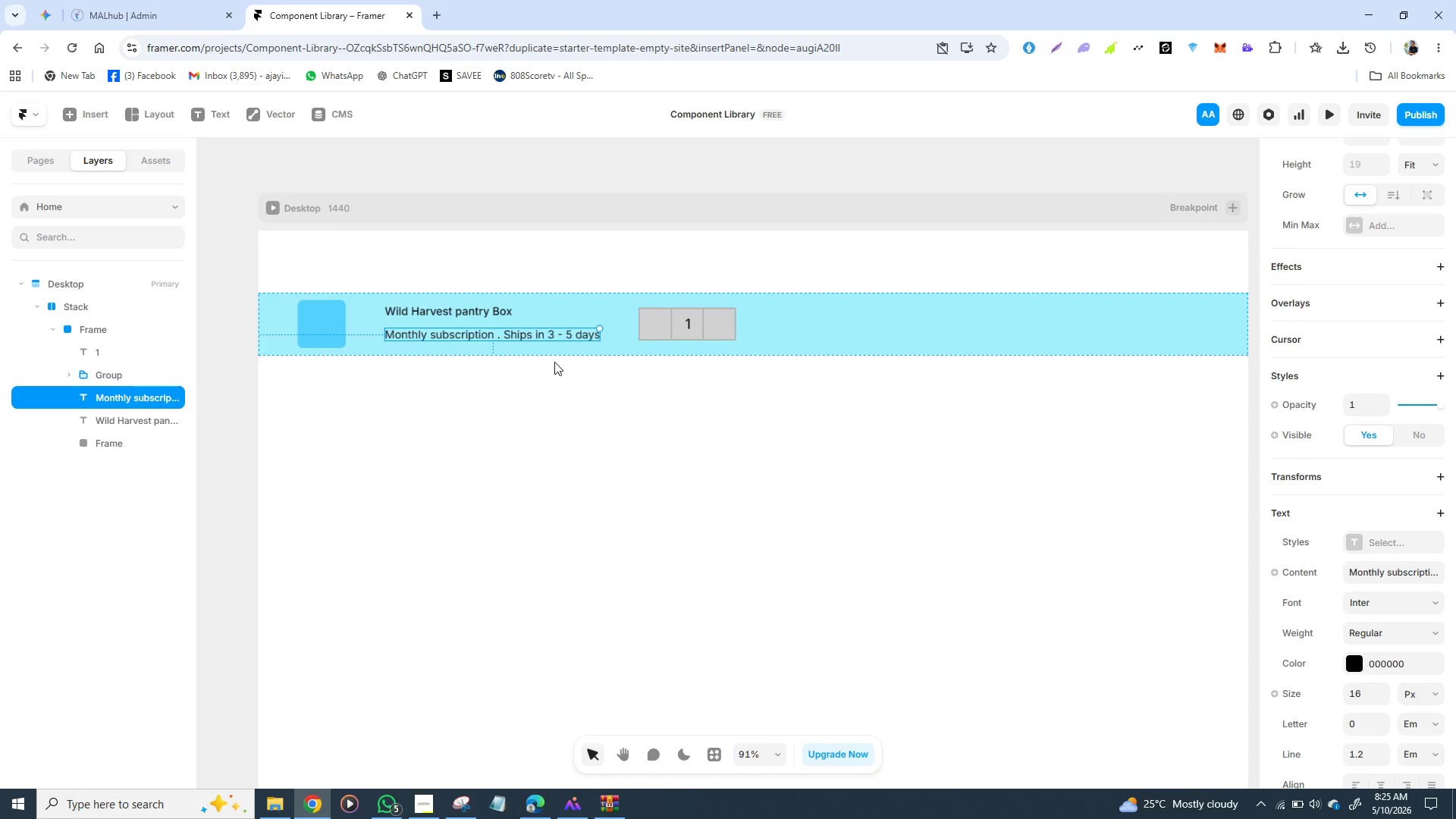 
wait(5.72)
 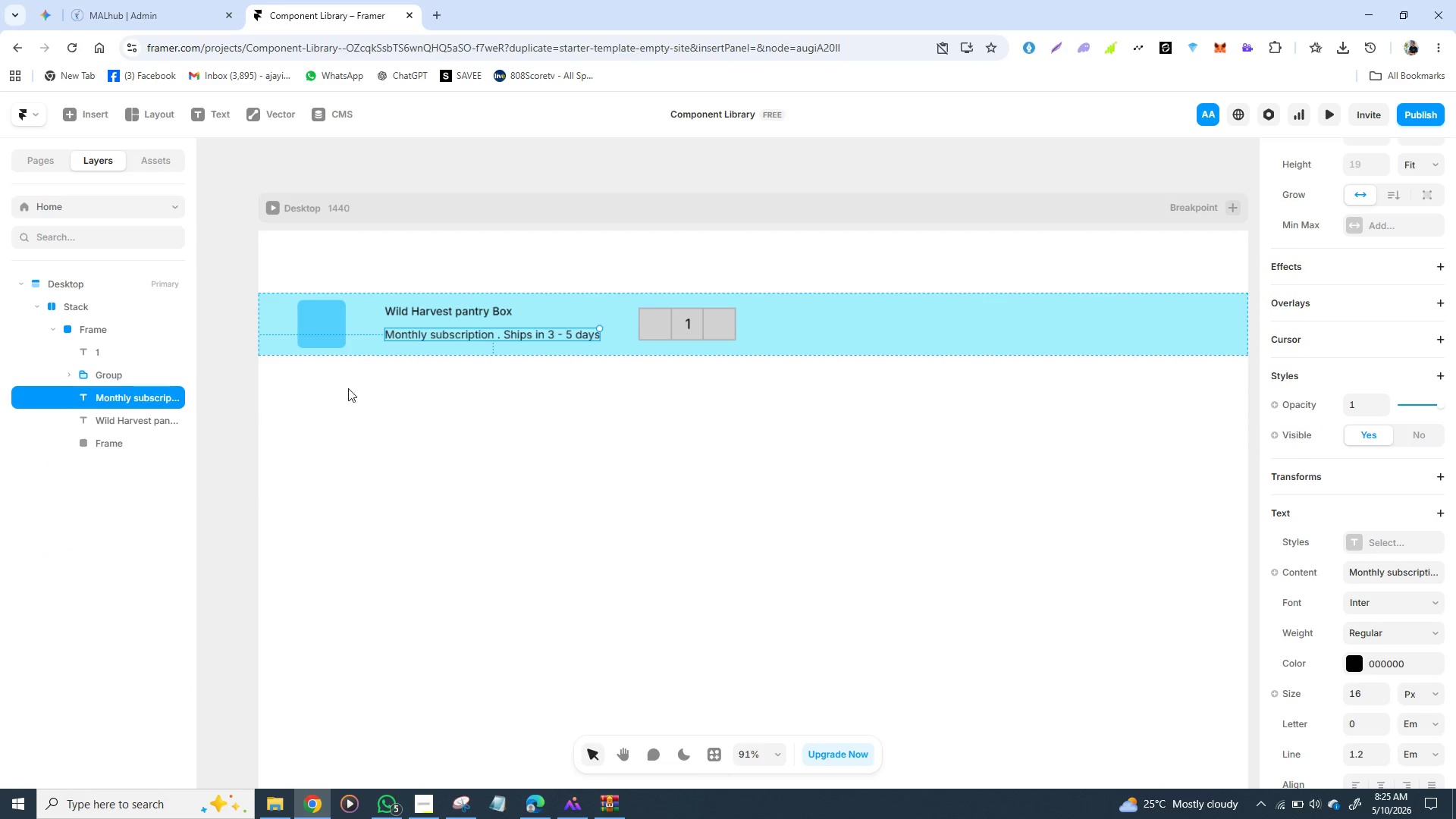 
left_click([453, 315])
 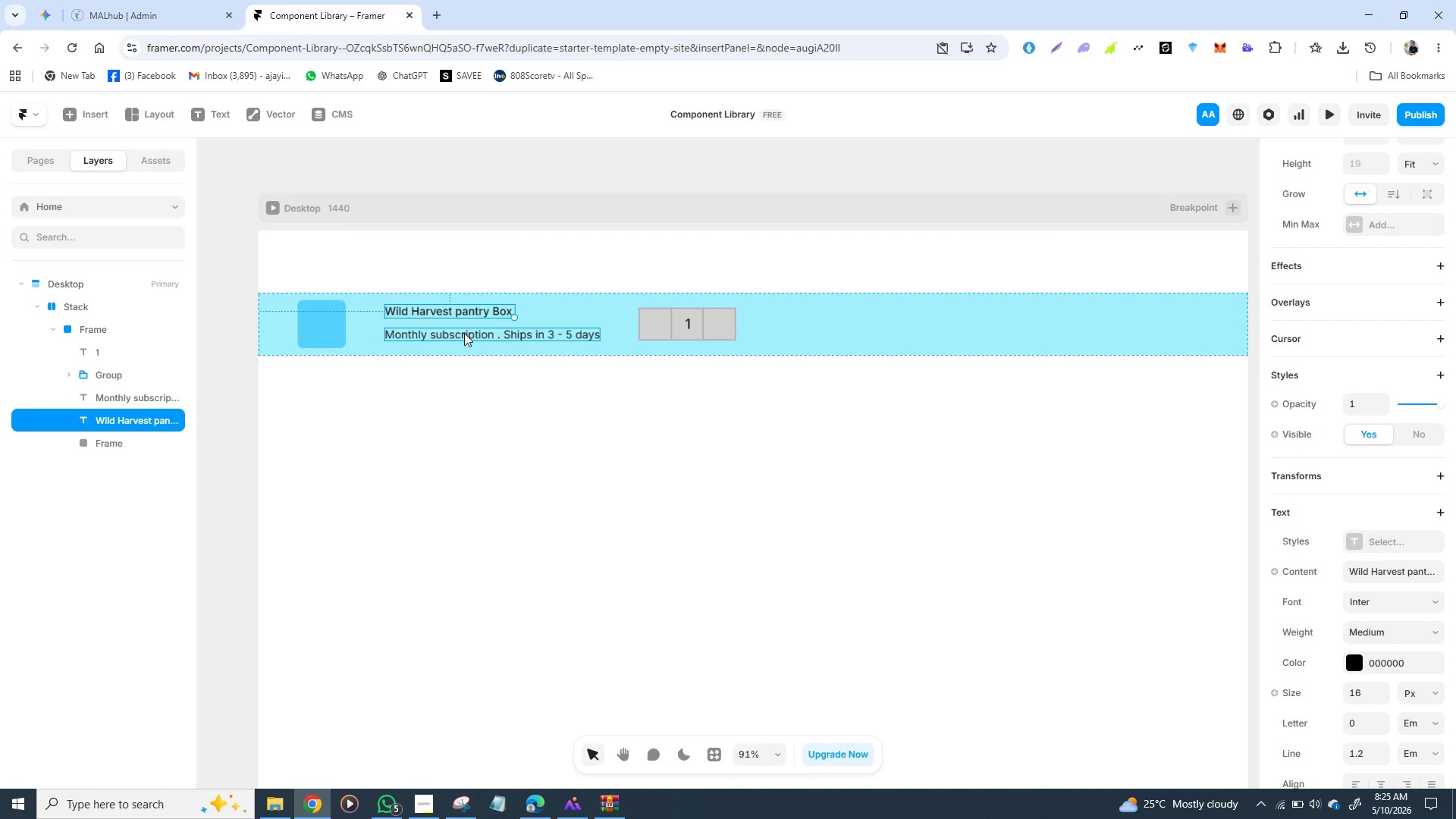 
hold_key(key=ShiftLeft, duration=1.47)
left_click([464, 338])
 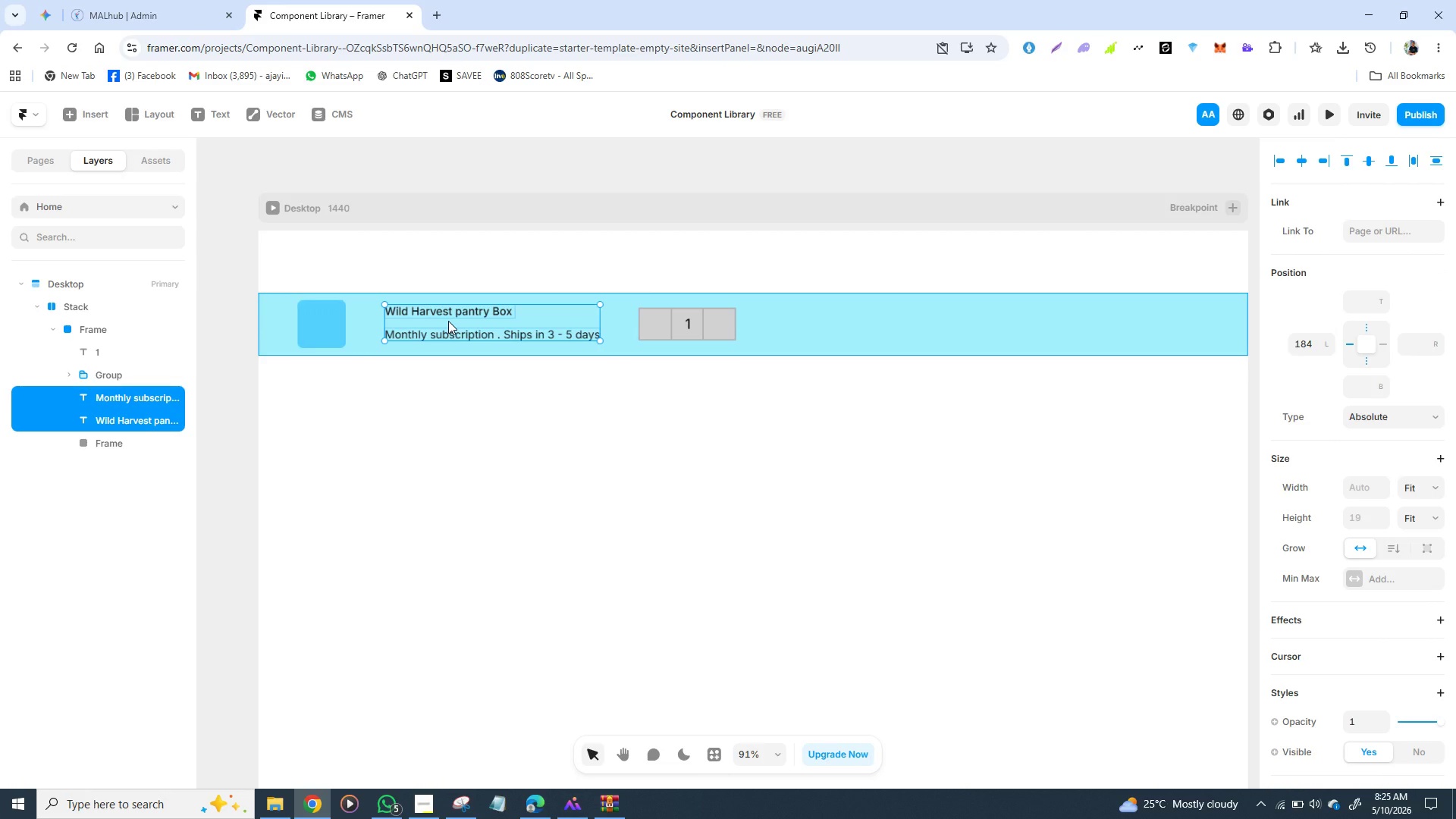 
right_click([448, 321])
 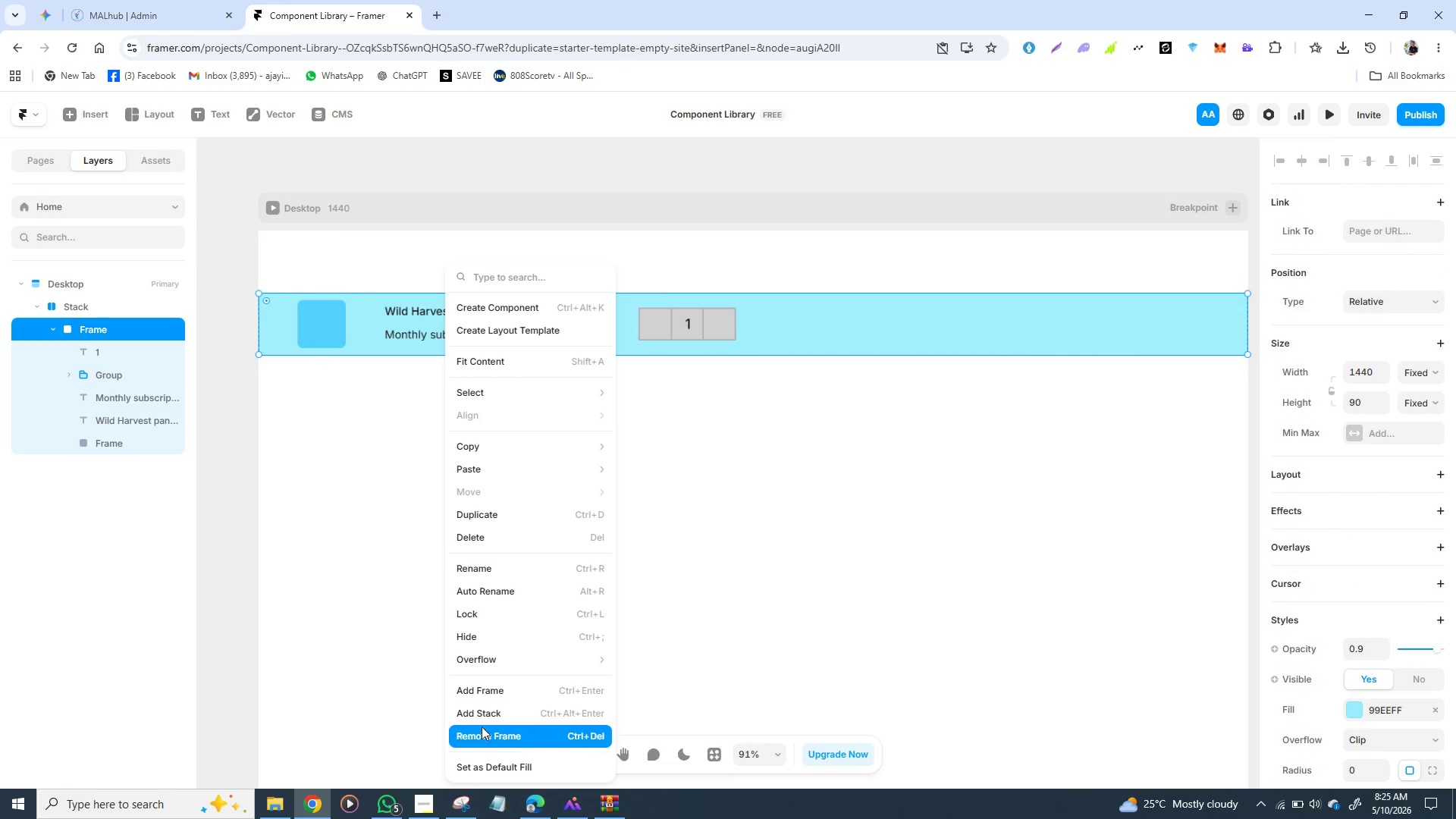 
wait(5.5)
 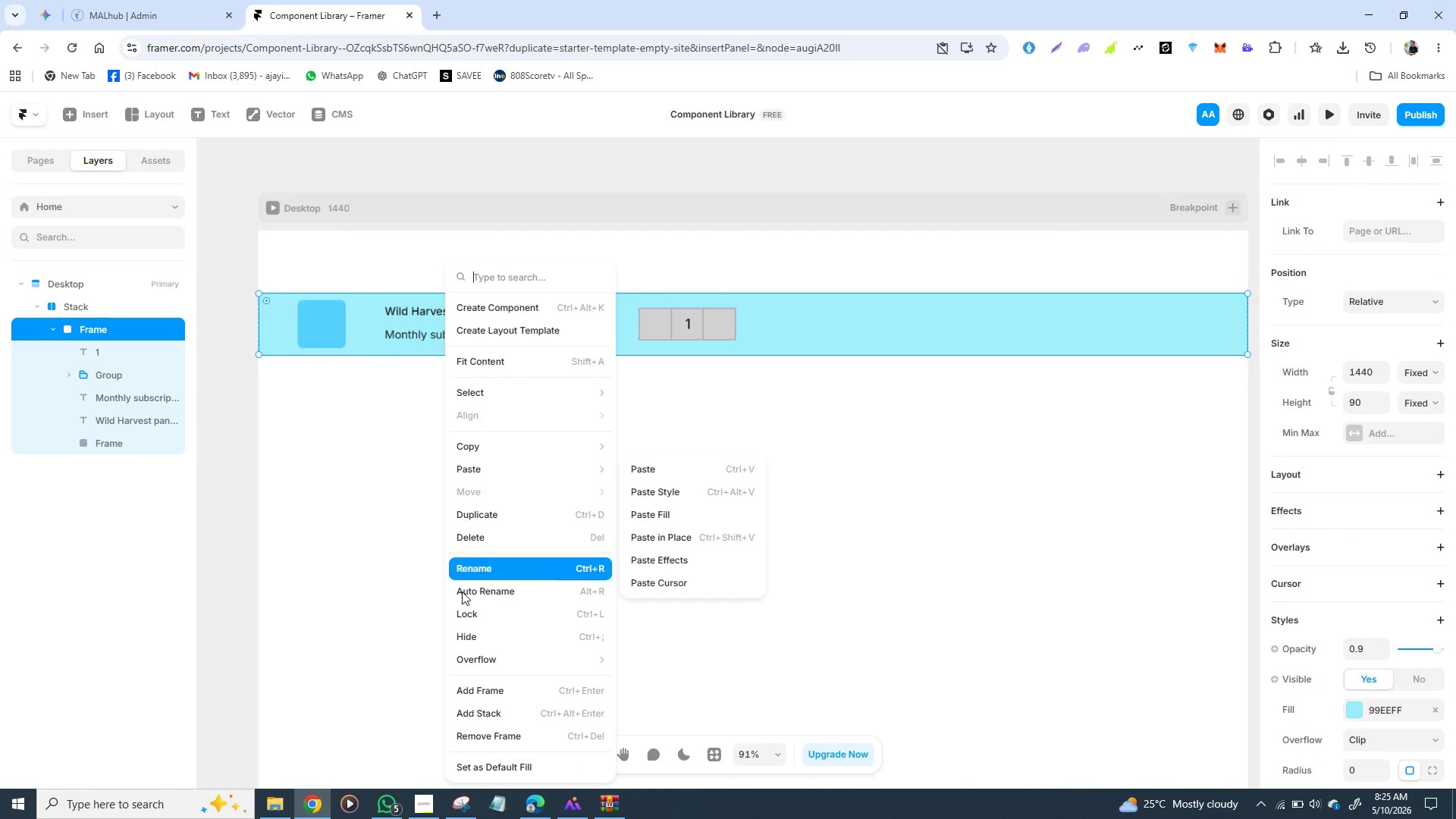 
left_click_drag(start_coordinate=[399, 635], to_coordinate=[398, 632])
 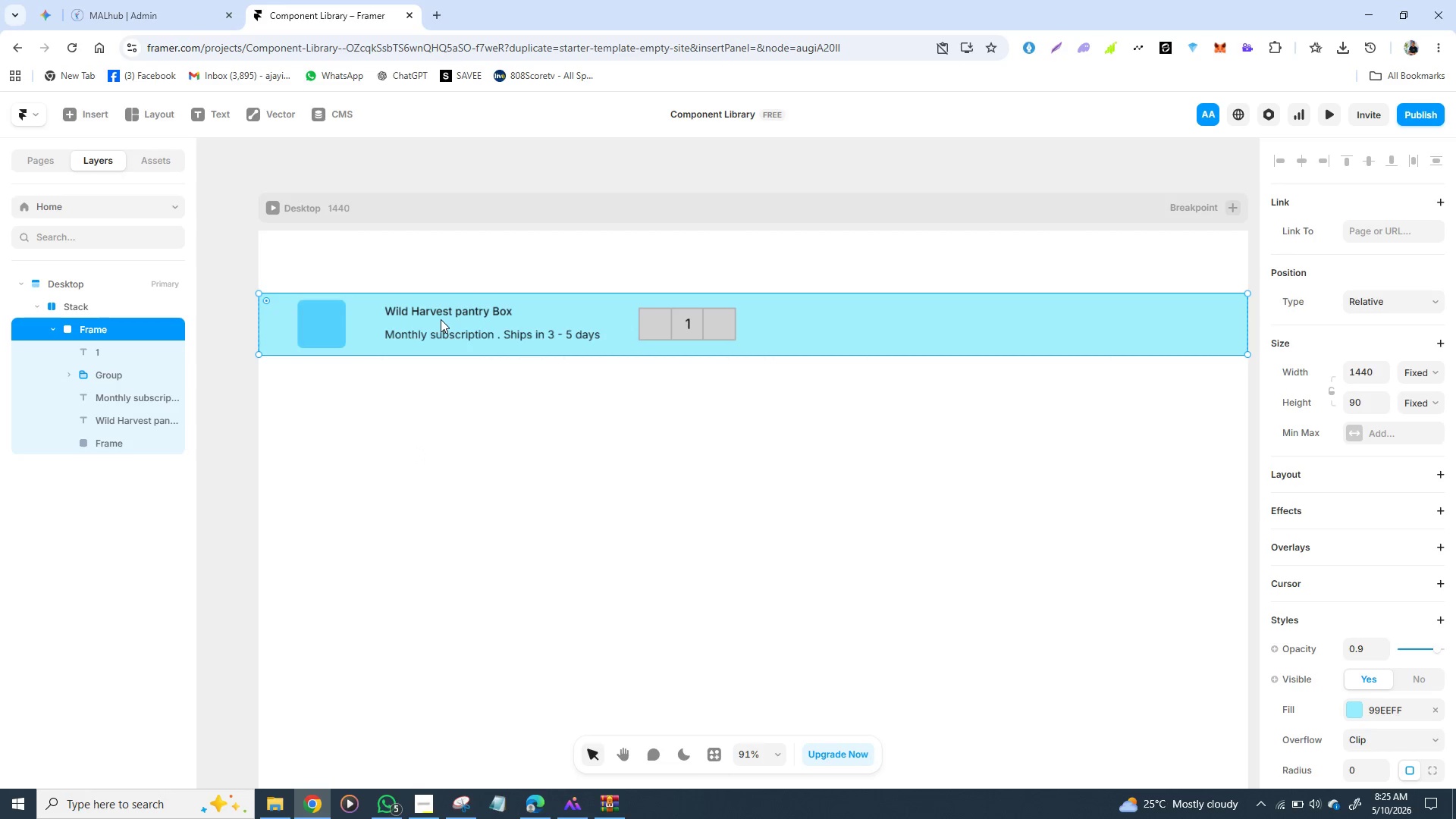 
left_click([441, 319])
 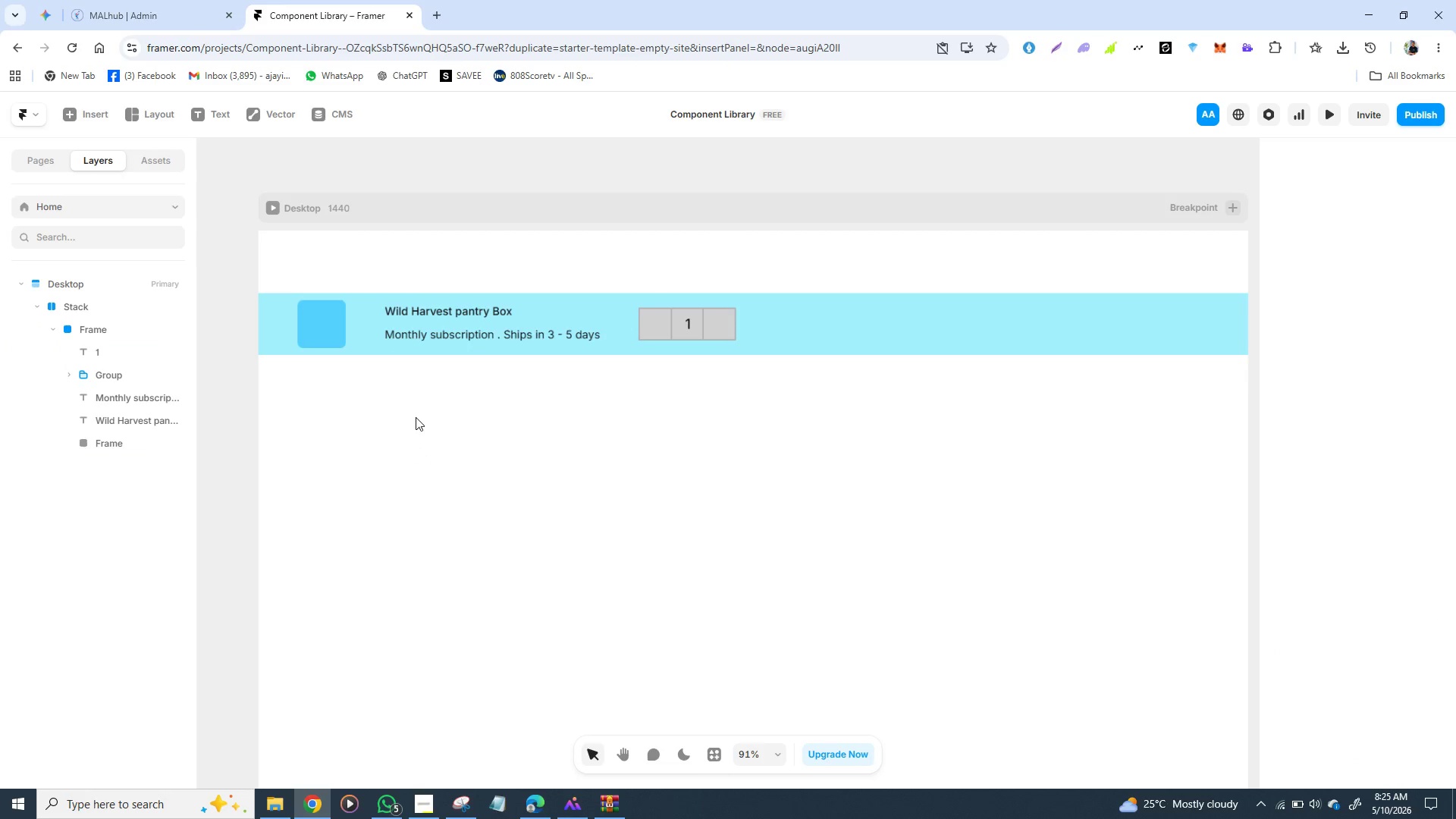 
left_click([416, 420])
 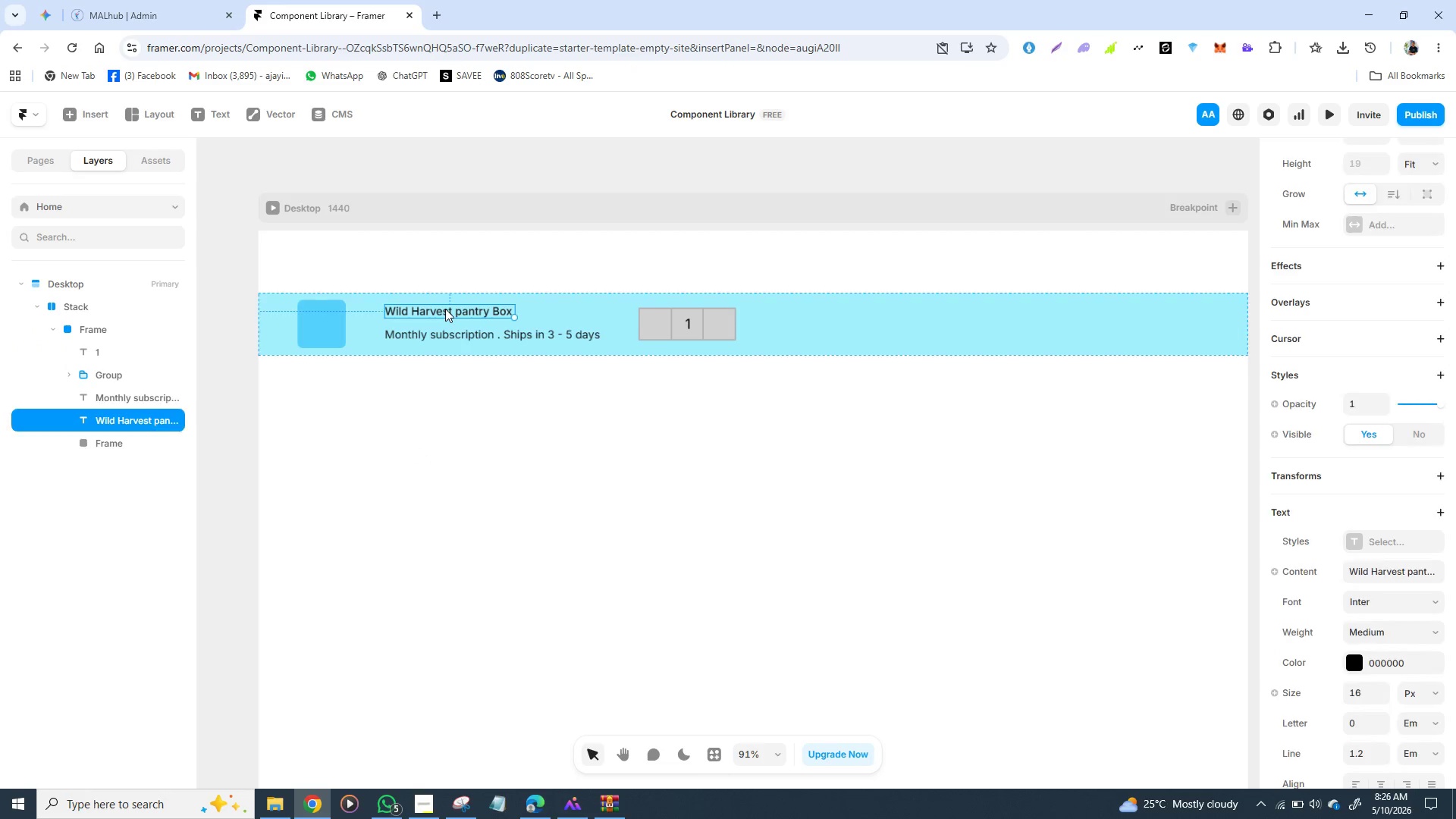 
left_click([445, 309])
 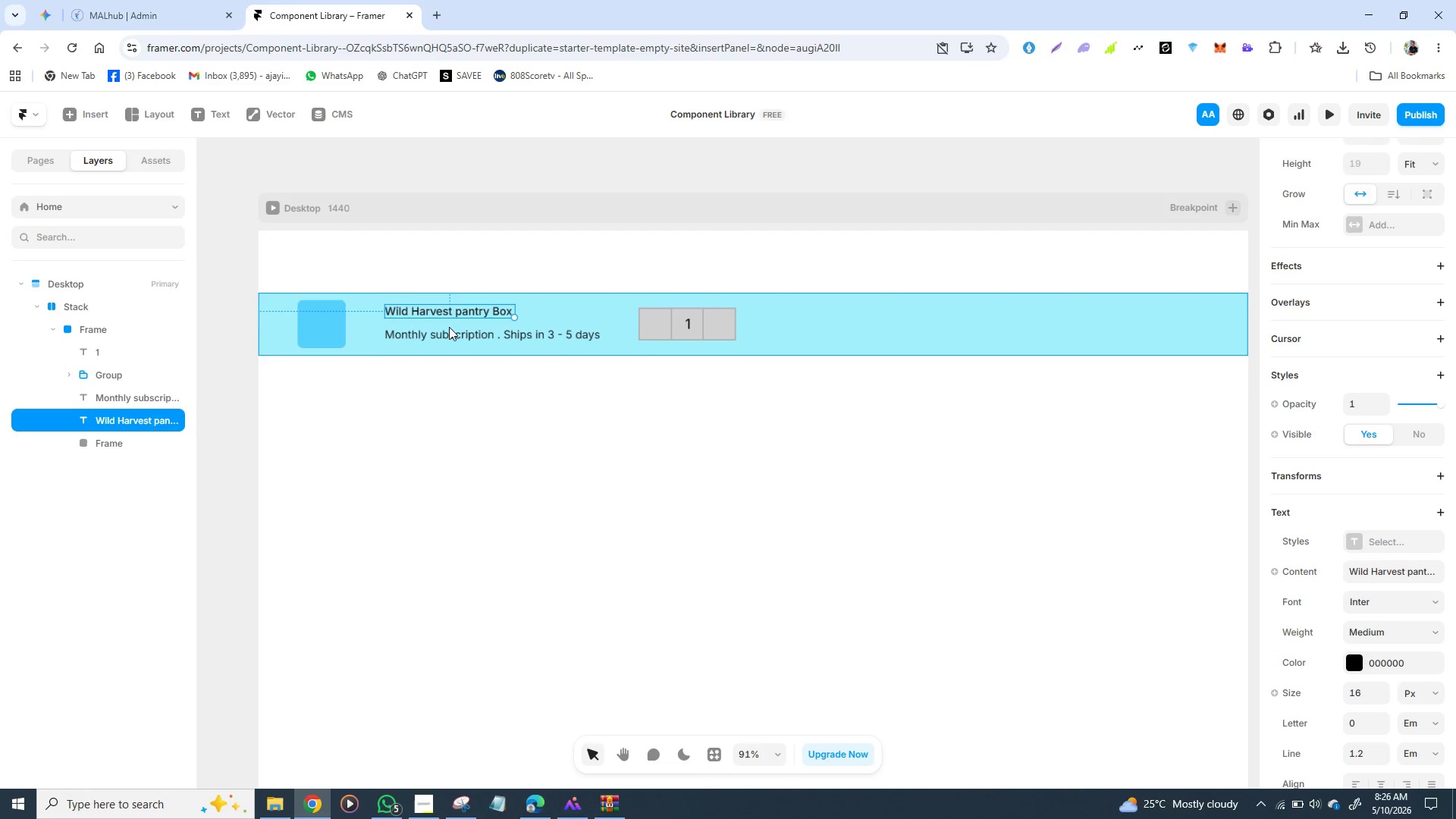 
hold_key(key=ShiftLeft, duration=1.53)
left_click([450, 336])
 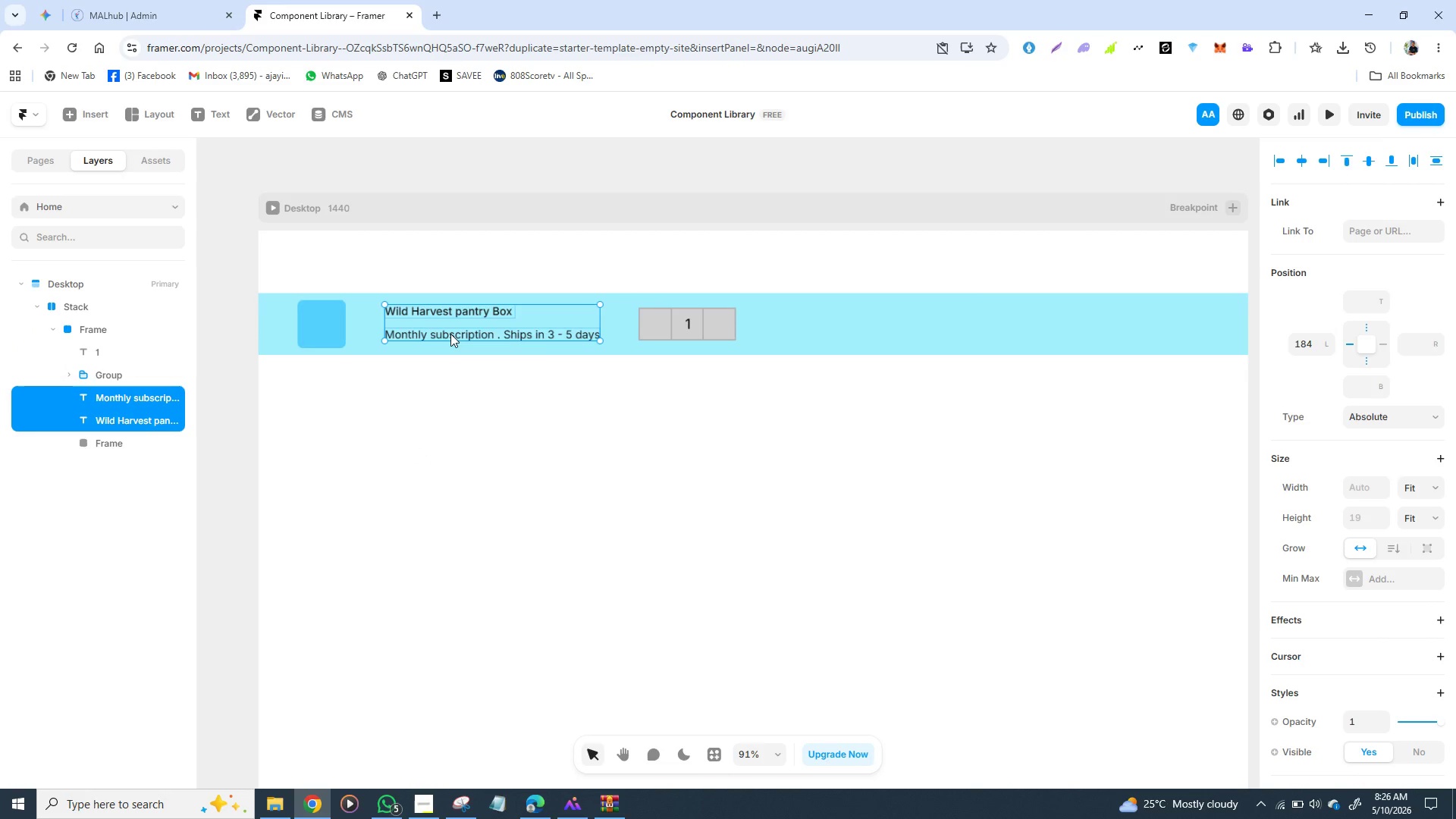 
key(Shift+ShiftLeft)
 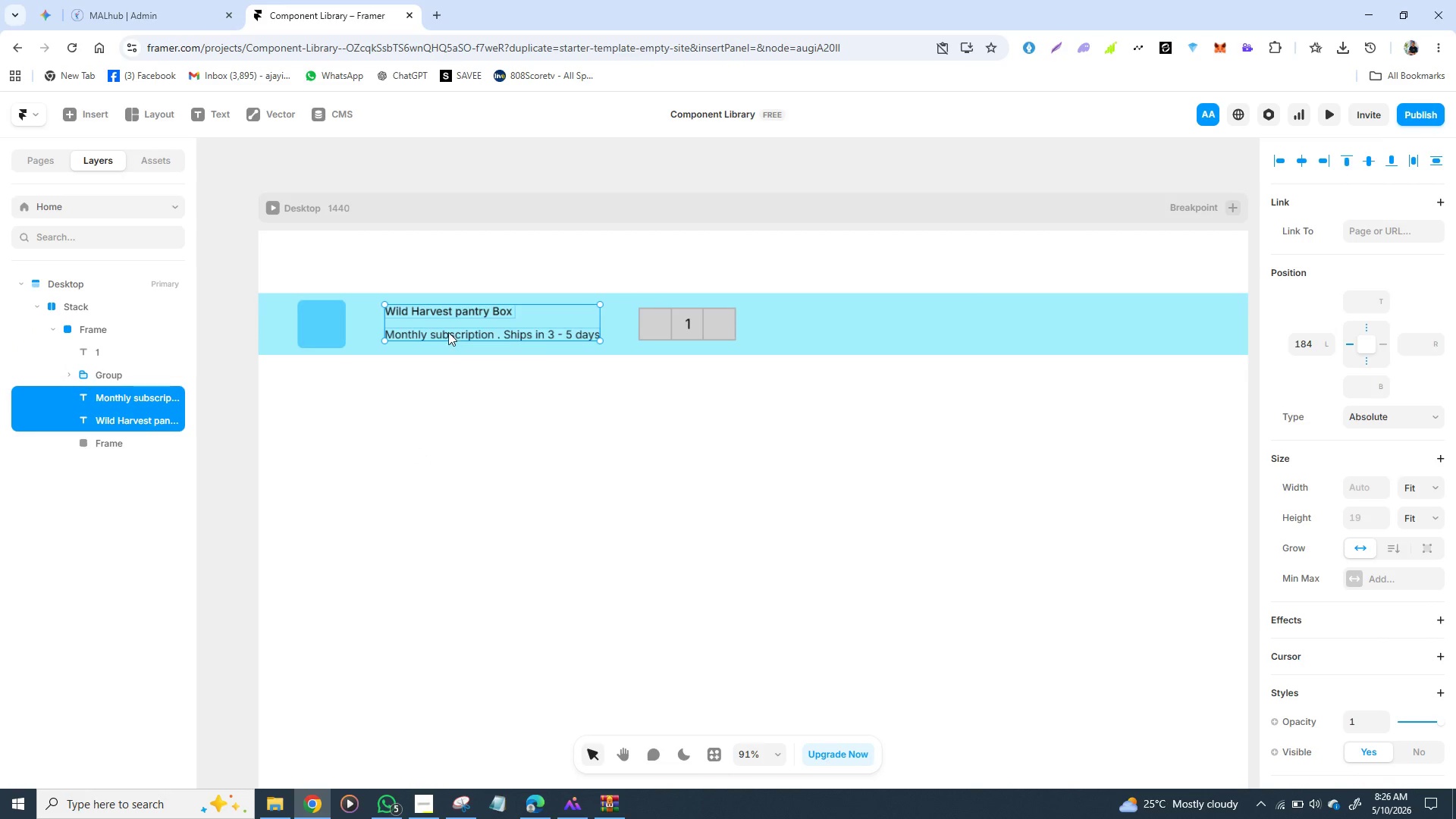 
key(Shift+ShiftLeft)
 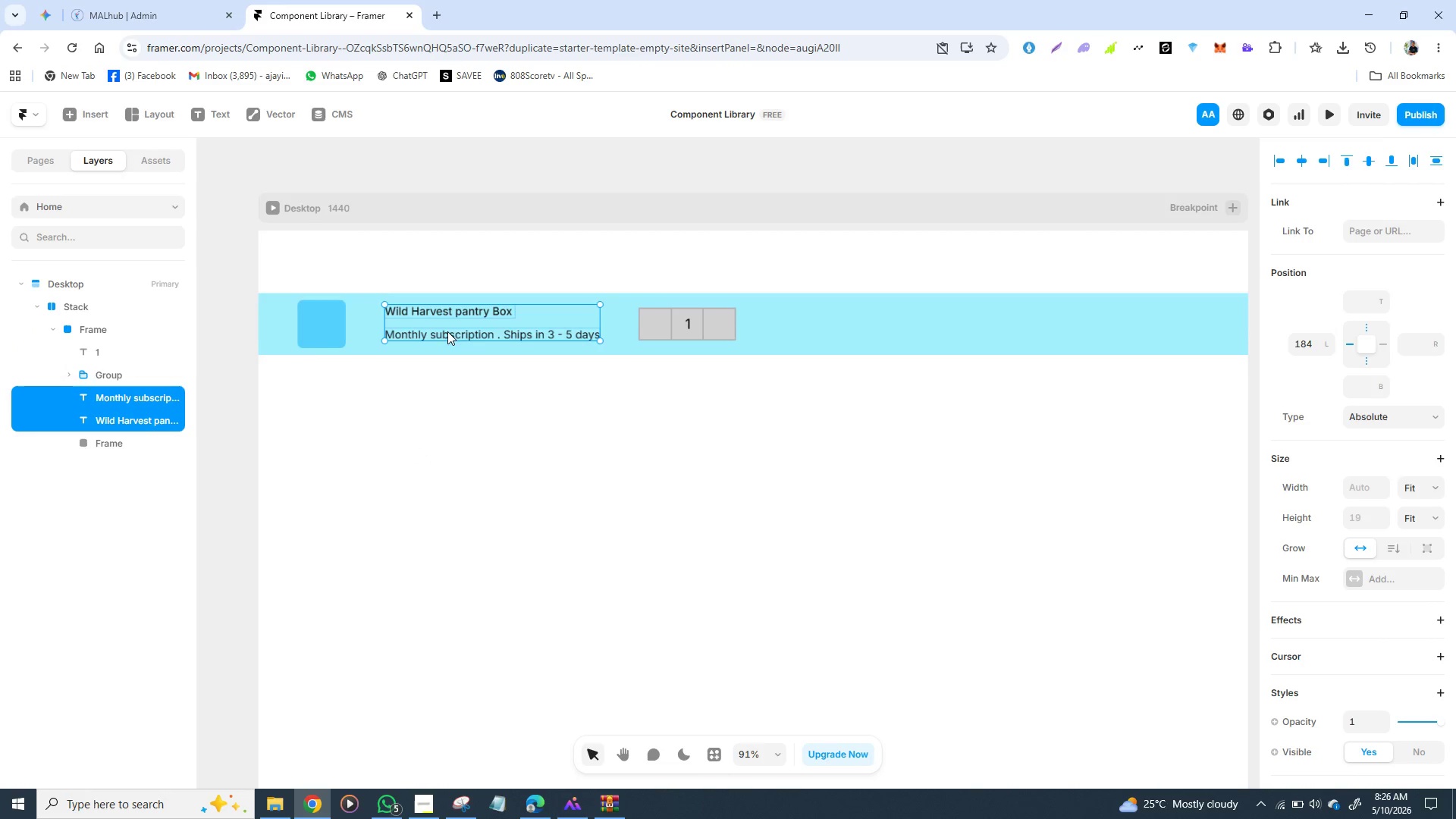 
key(Shift+ShiftLeft)
 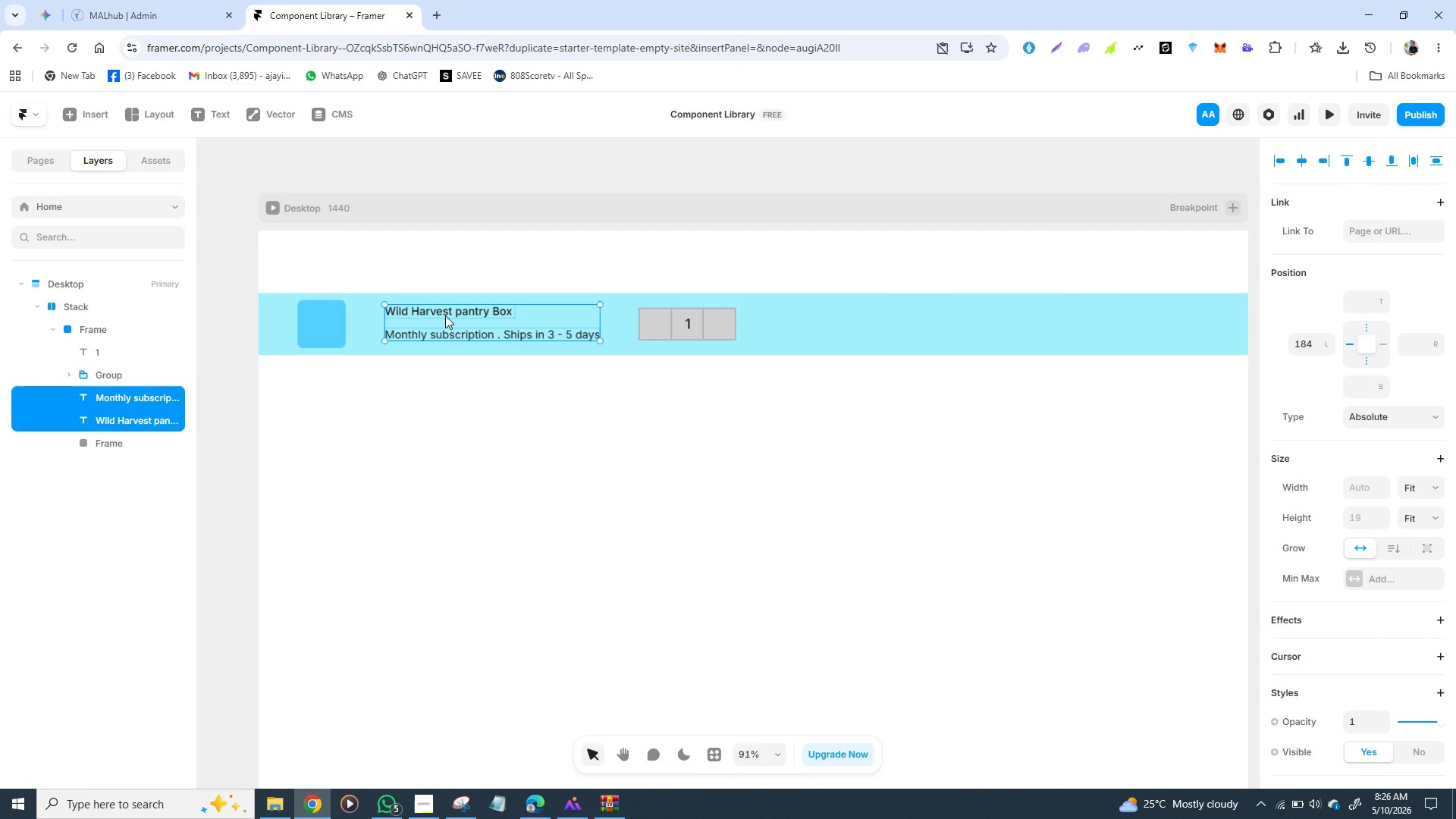 
right_click([445, 315])
 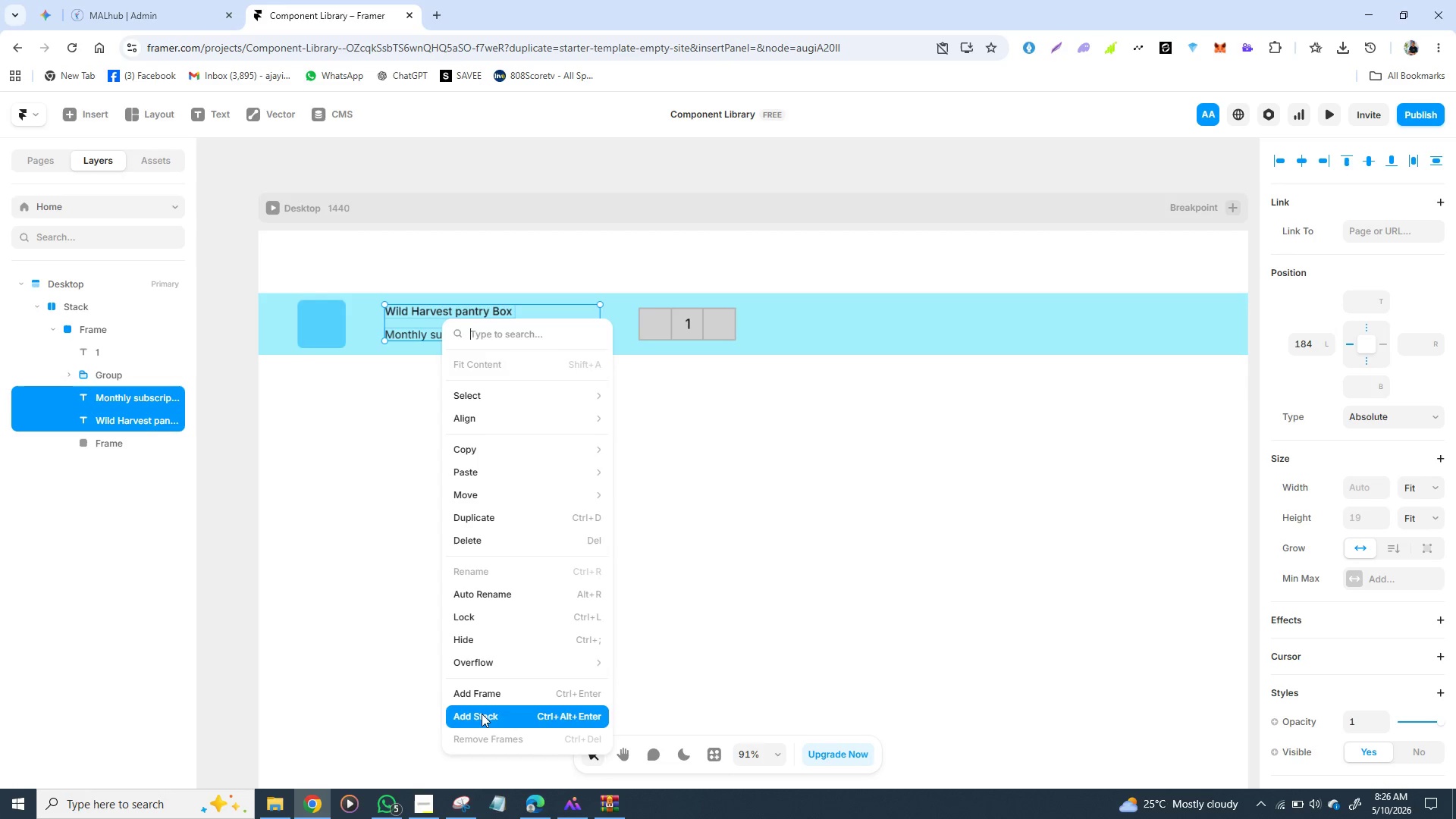 
left_click([483, 713])
 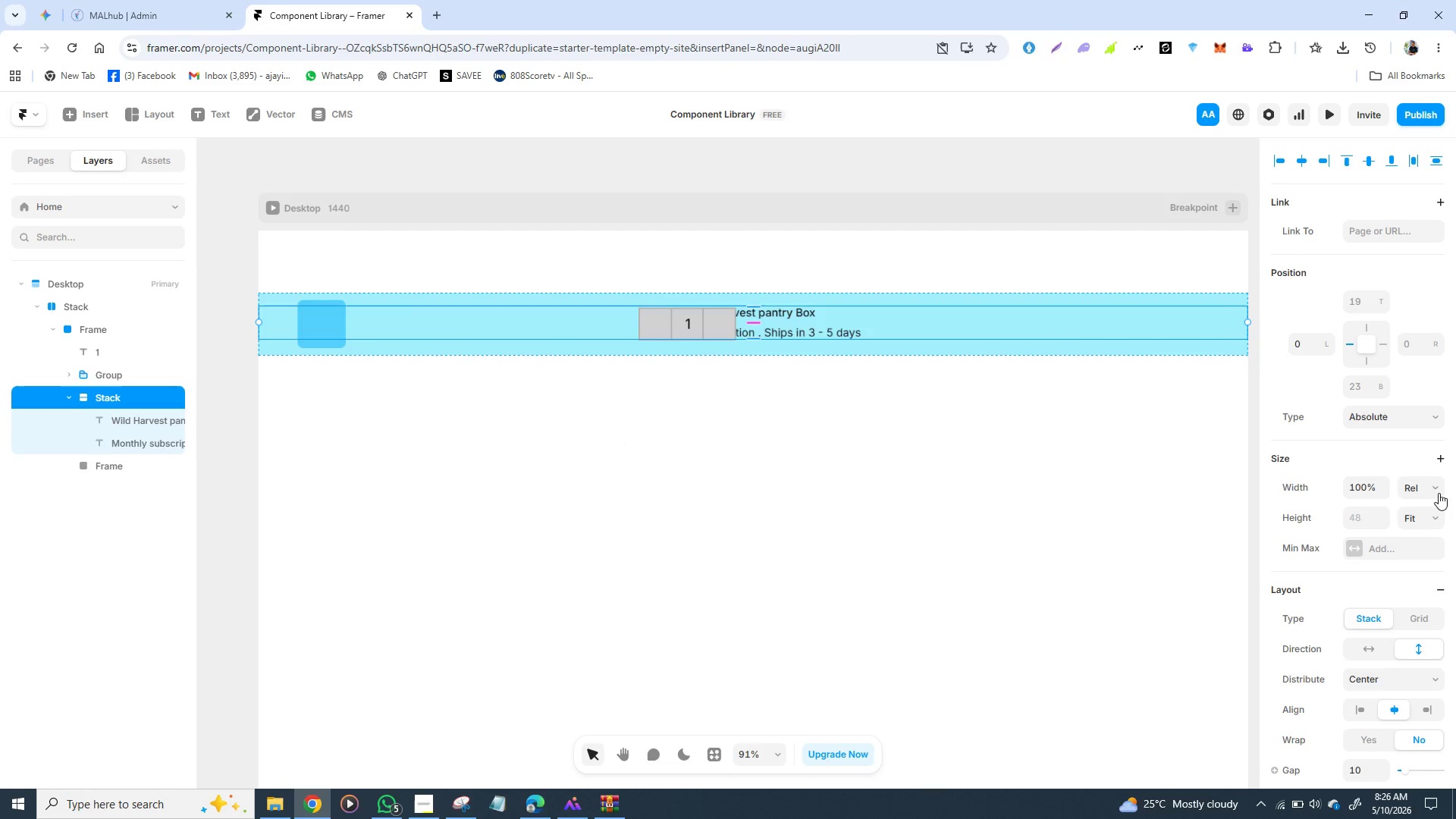 
left_click([1439, 488])
 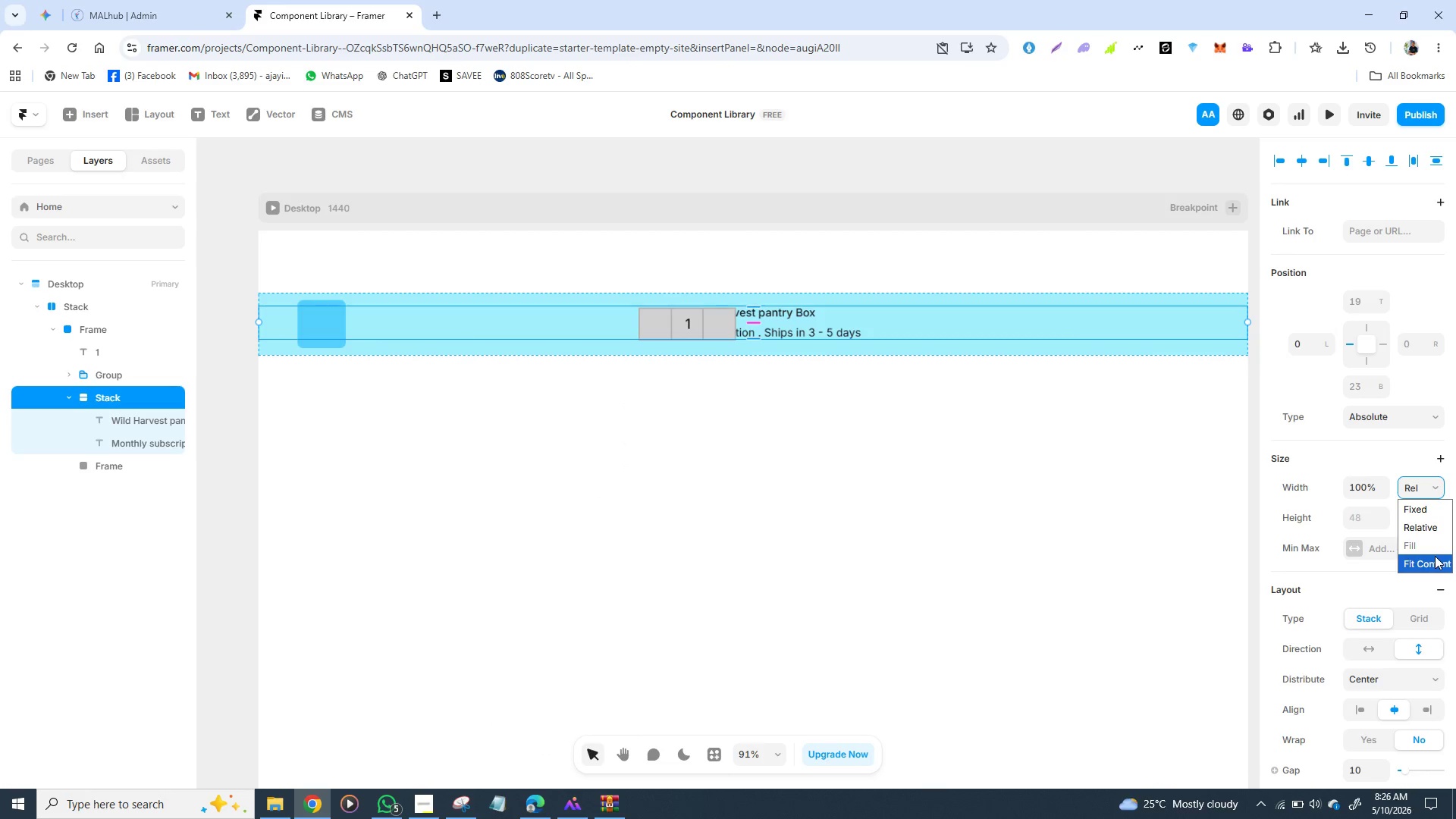 
mouse_move([1420, 558])
 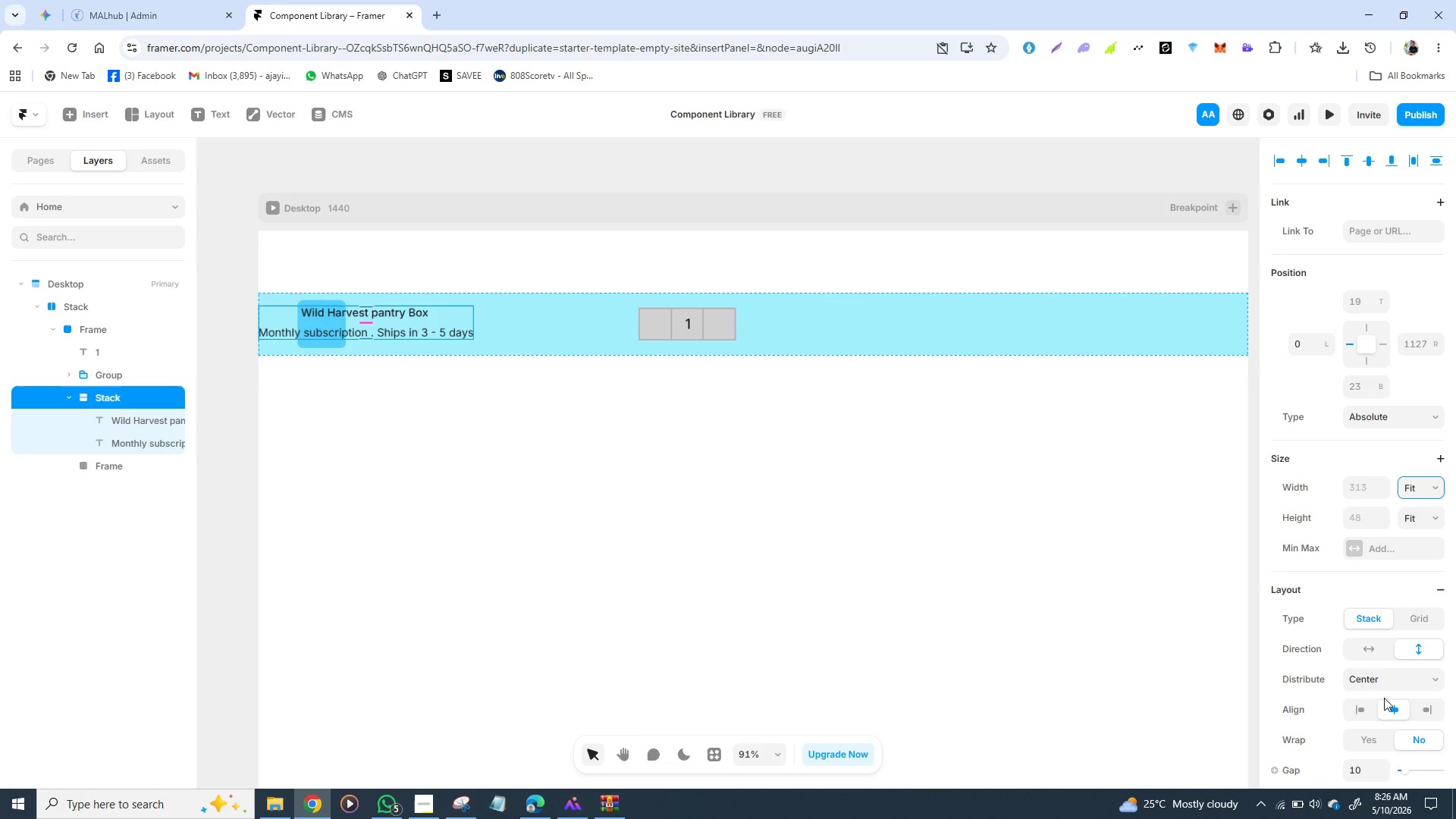 
left_click([1368, 710])
 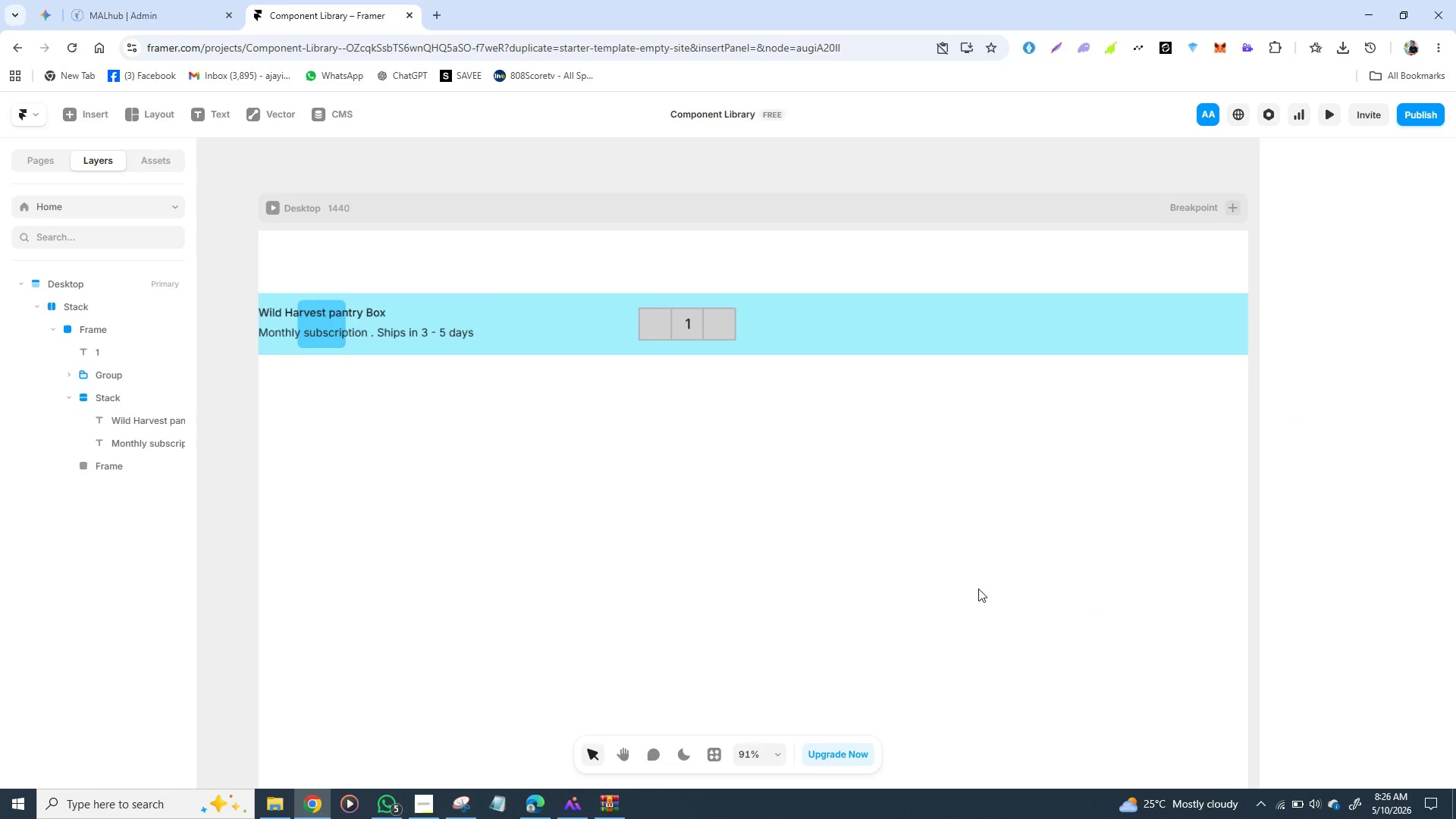 
left_click([978, 588])
 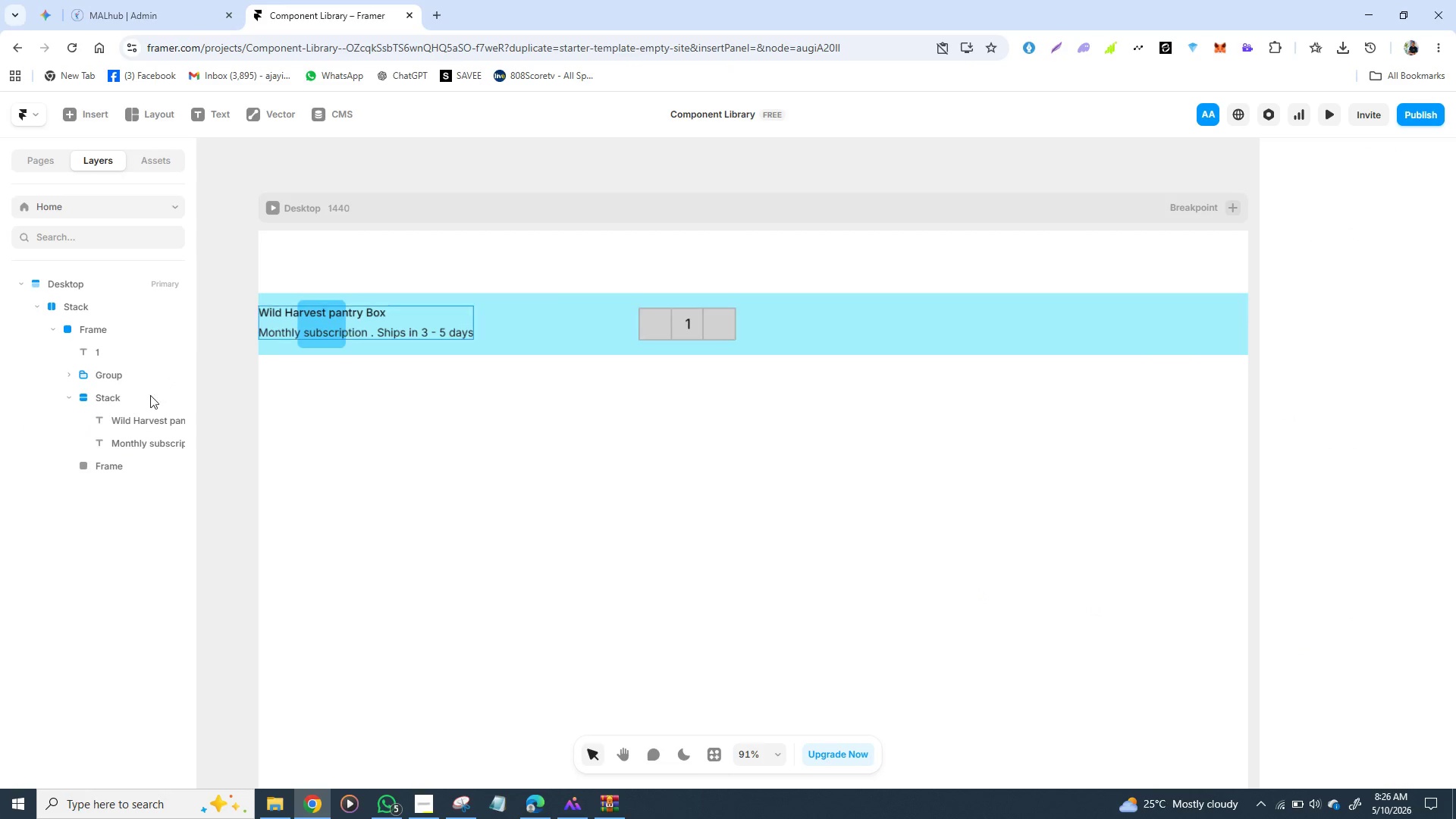 
left_click([122, 397])
 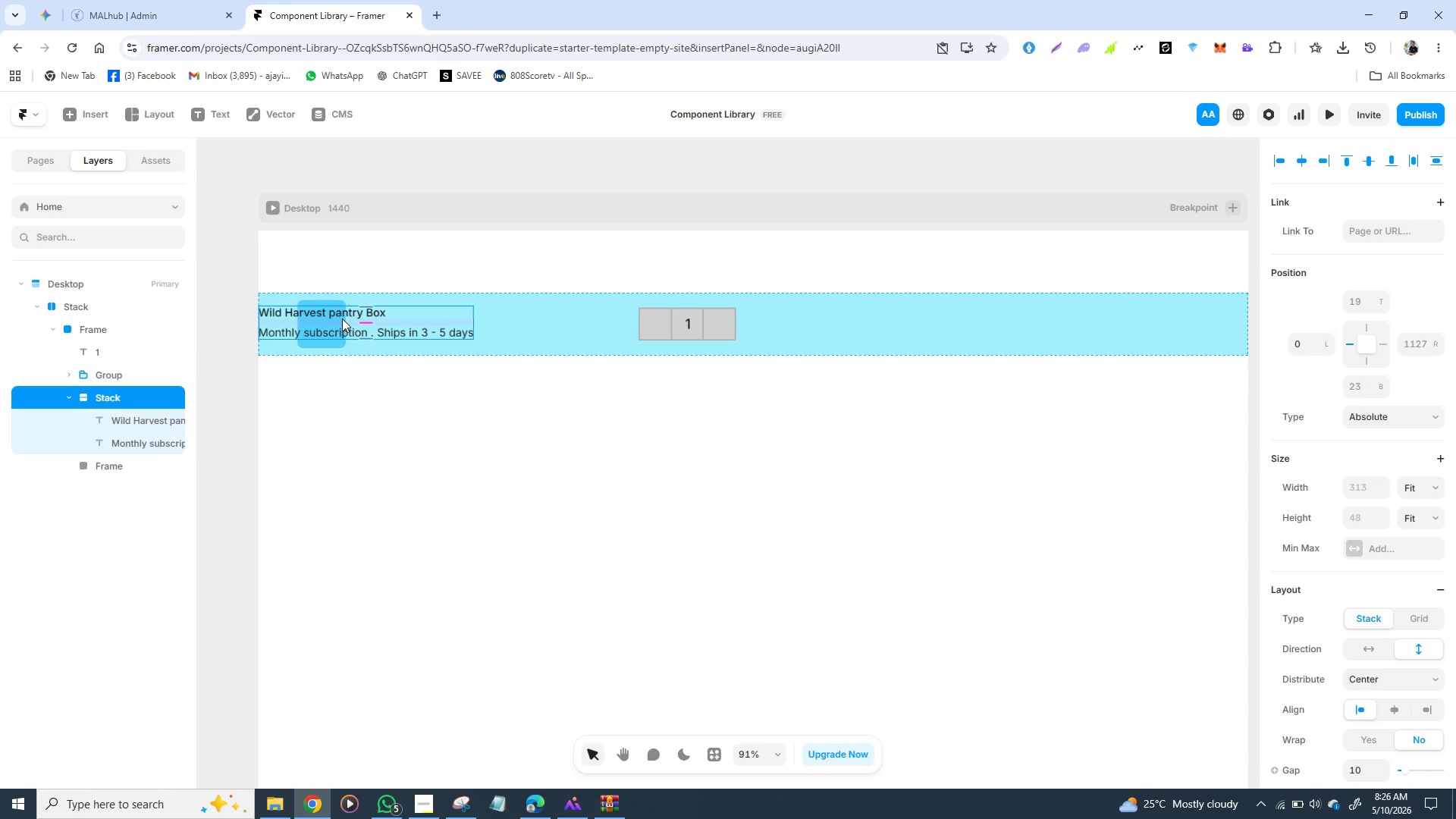 
left_click_drag(start_coordinate=[342, 318], to_coordinate=[460, 318])
 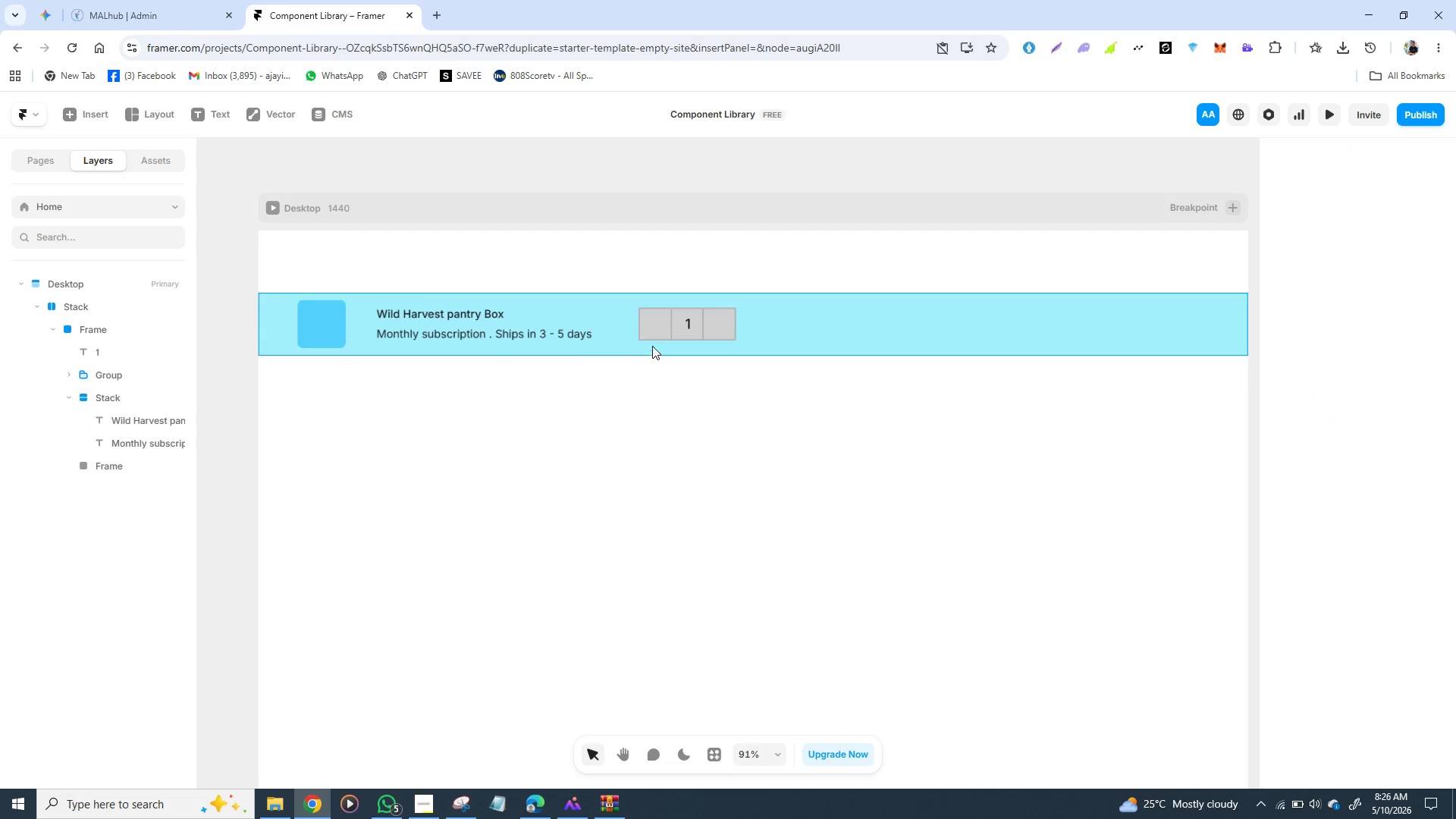 
wait(6.86)
 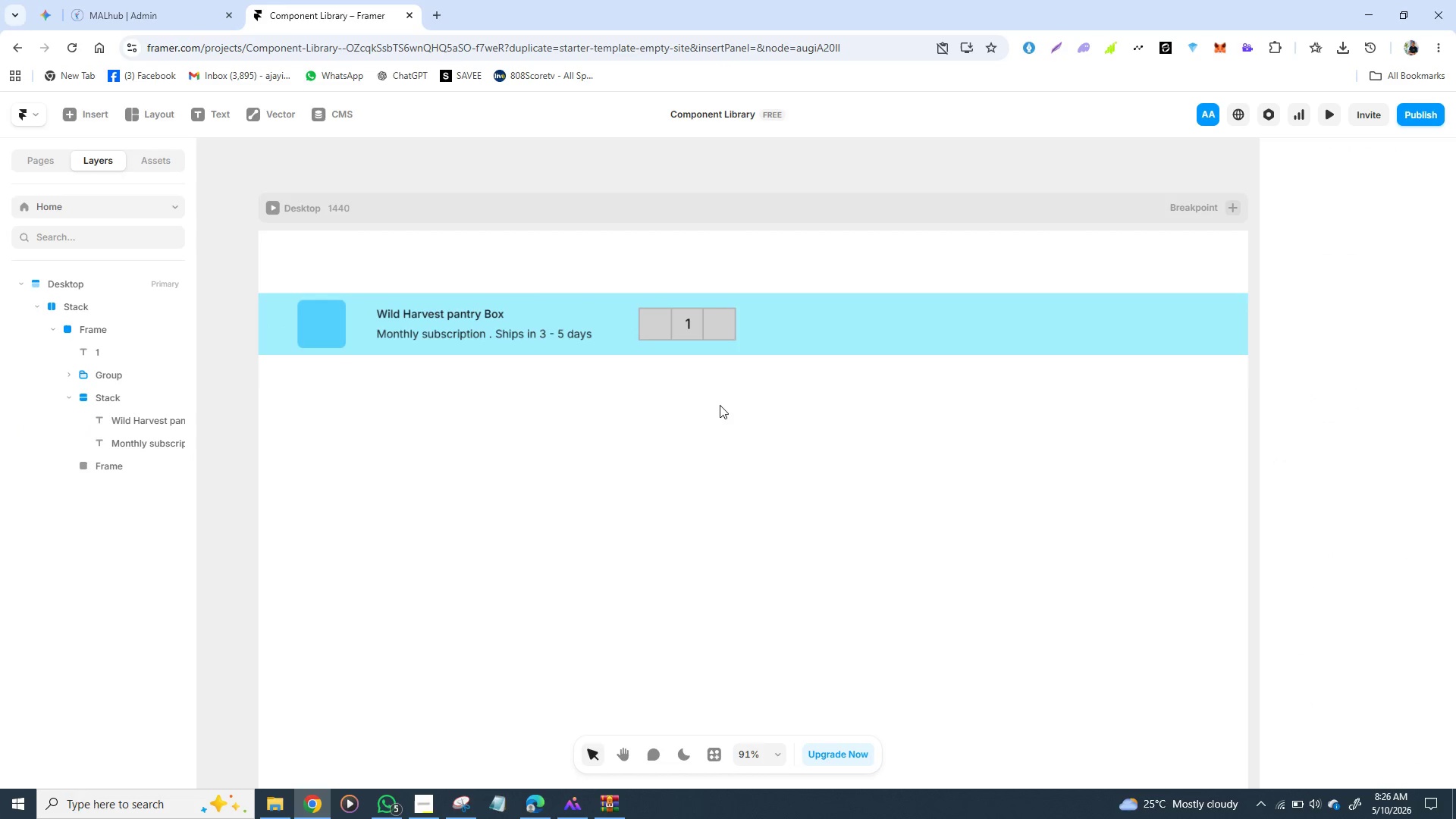 
left_click([658, 327])
 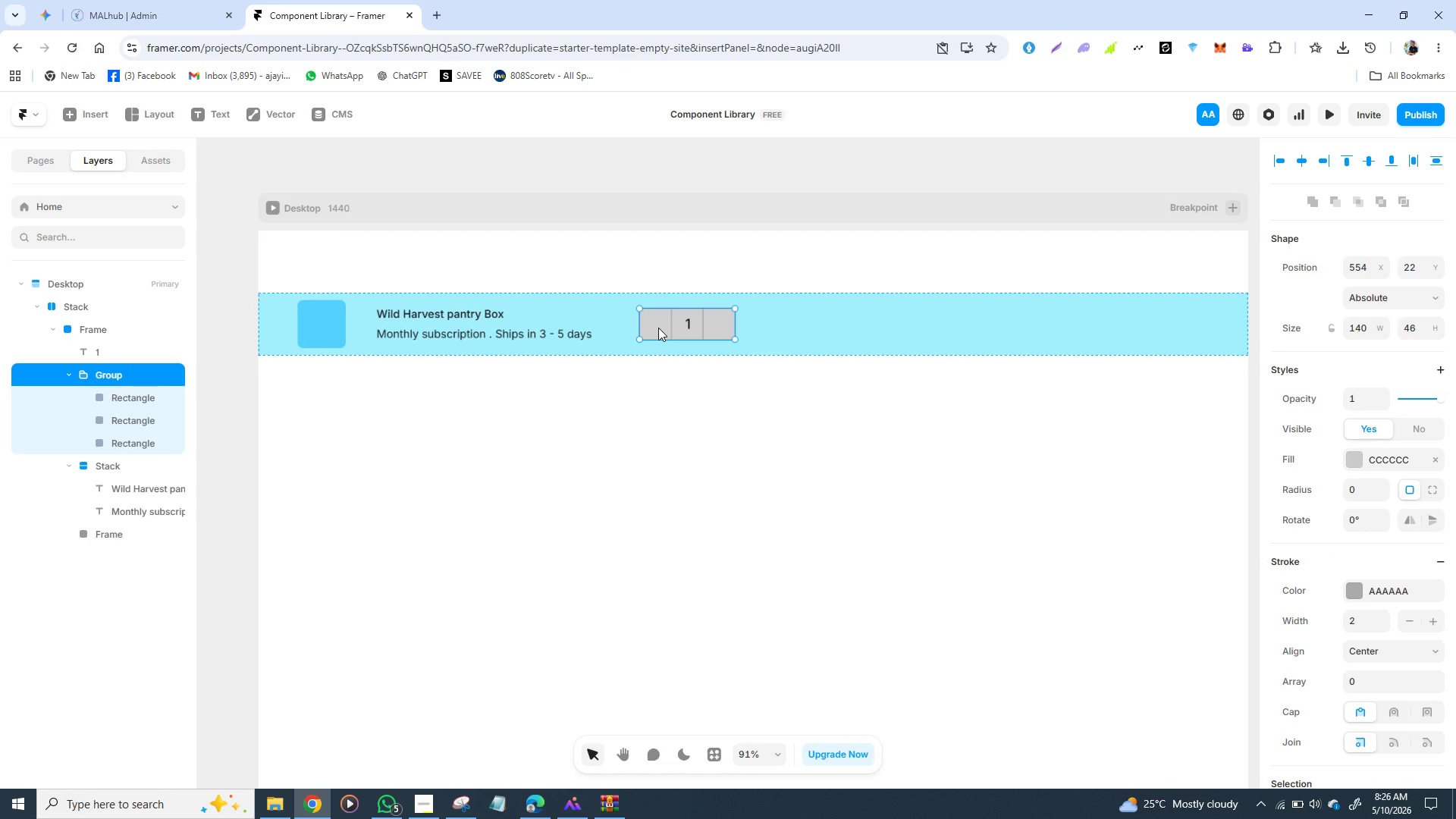 
left_click_drag(start_coordinate=[658, 327], to_coordinate=[646, 328])
 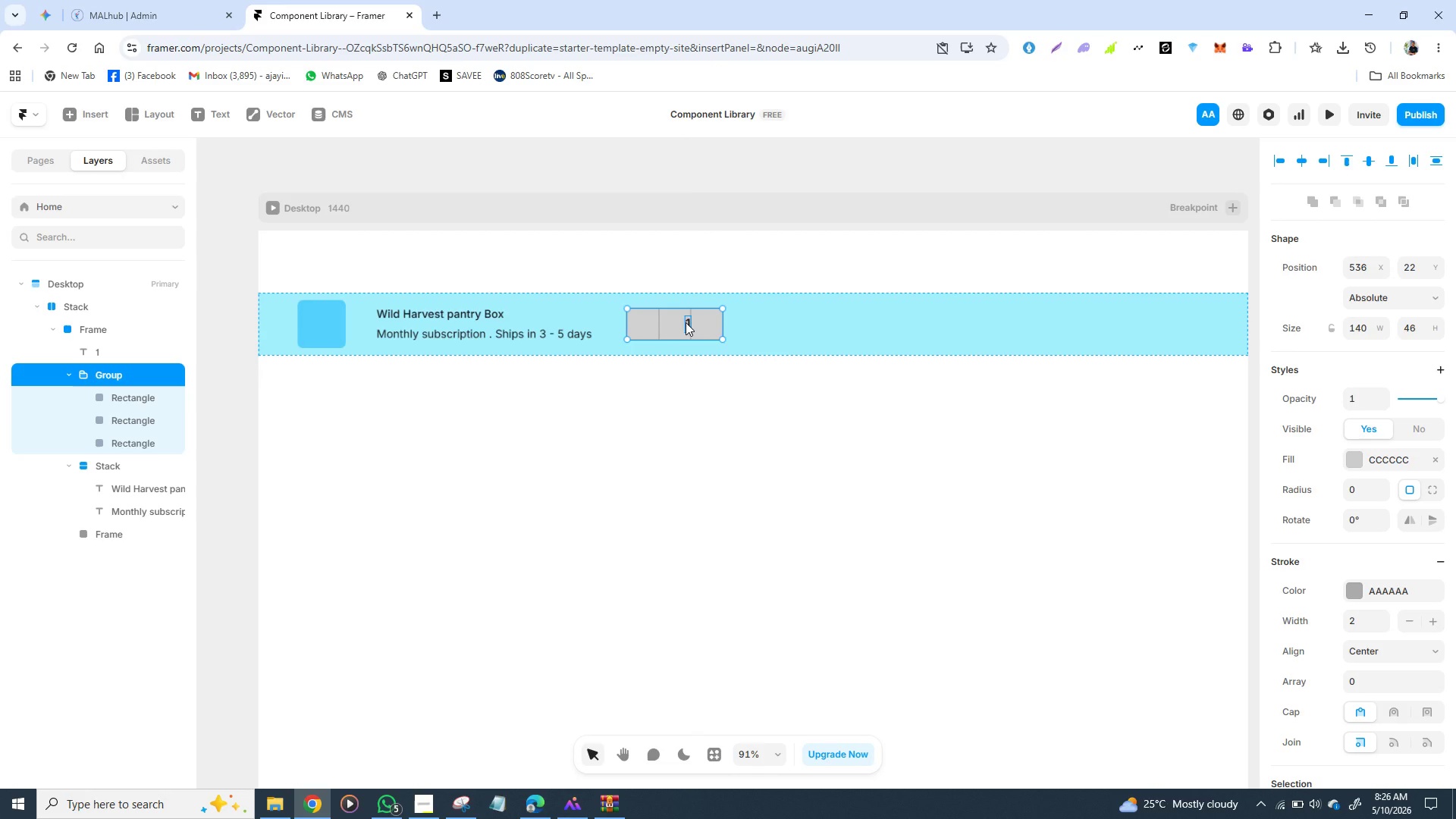 
left_click_drag(start_coordinate=[686, 322], to_coordinate=[670, 319])
 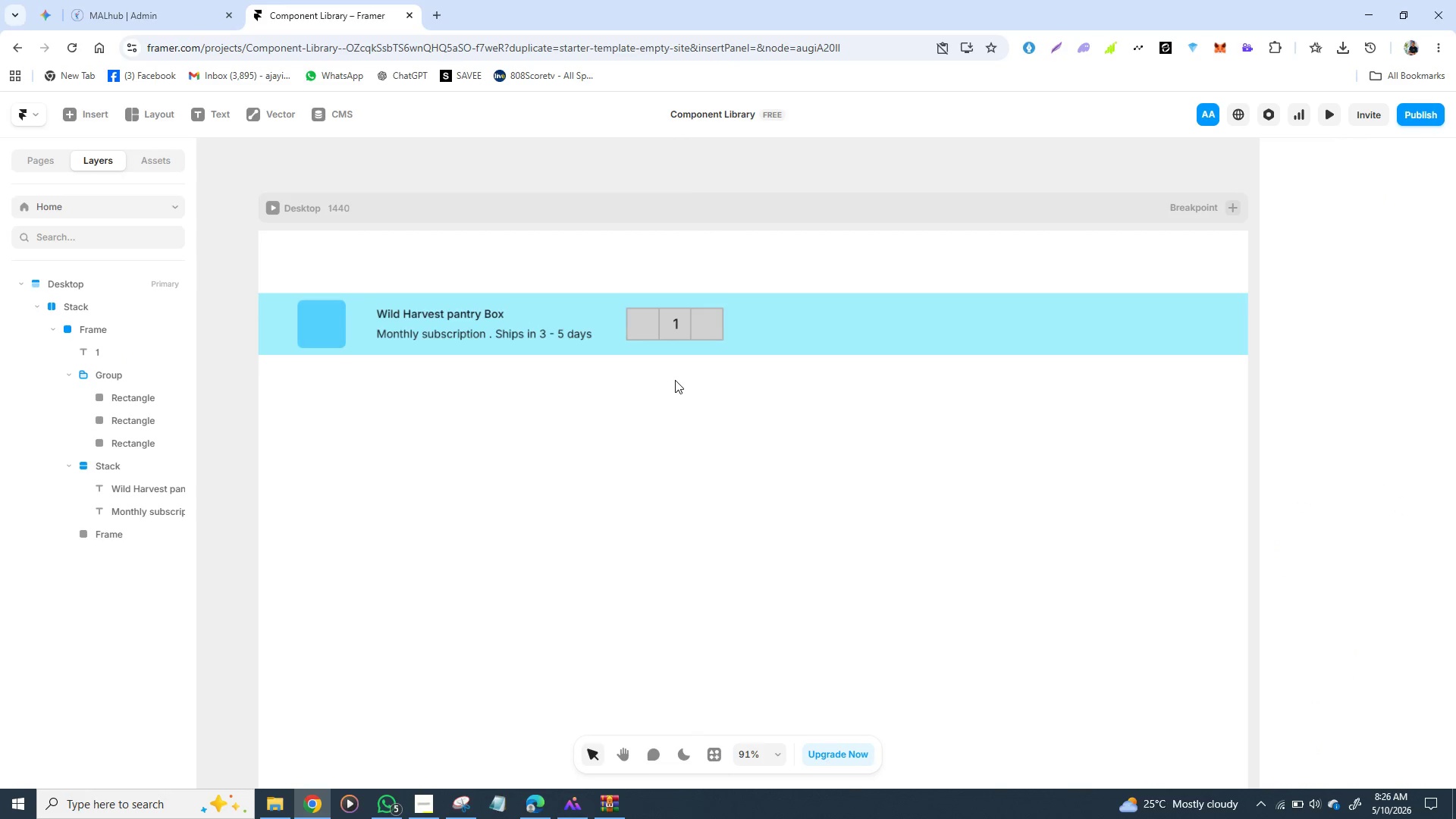 
left_click([675, 380])
 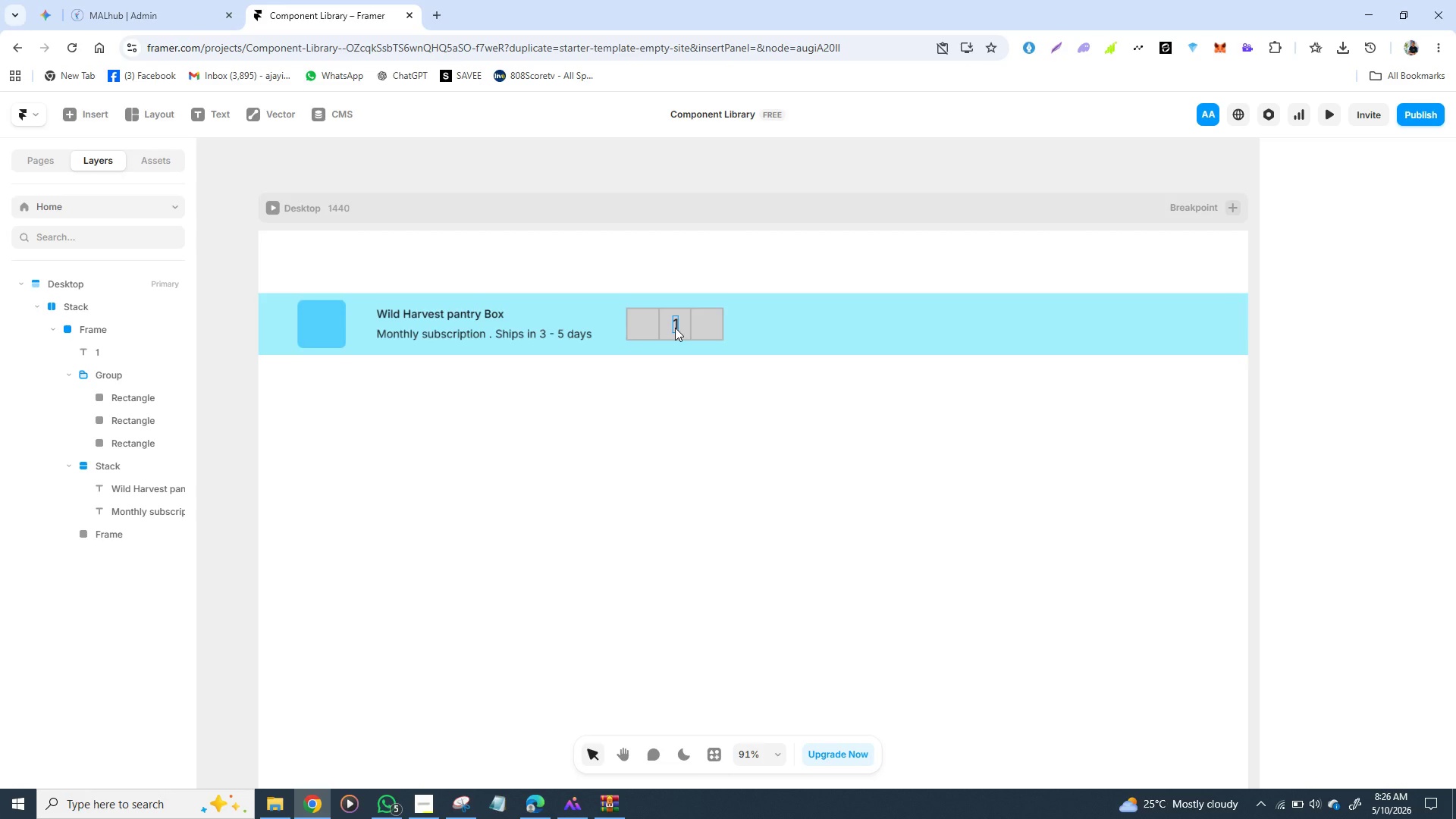 
left_click([652, 331])
 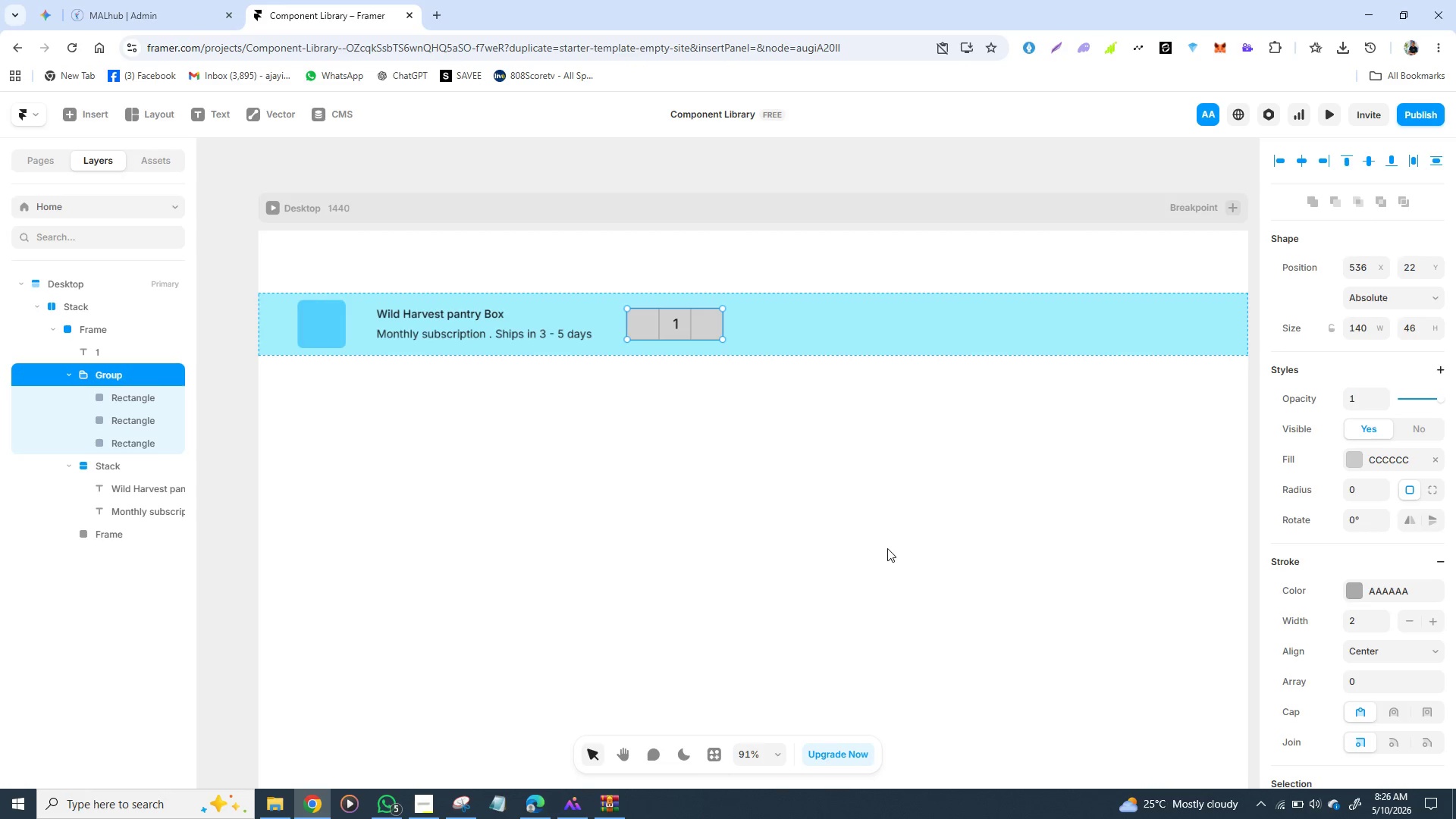 
key(Backspace)
 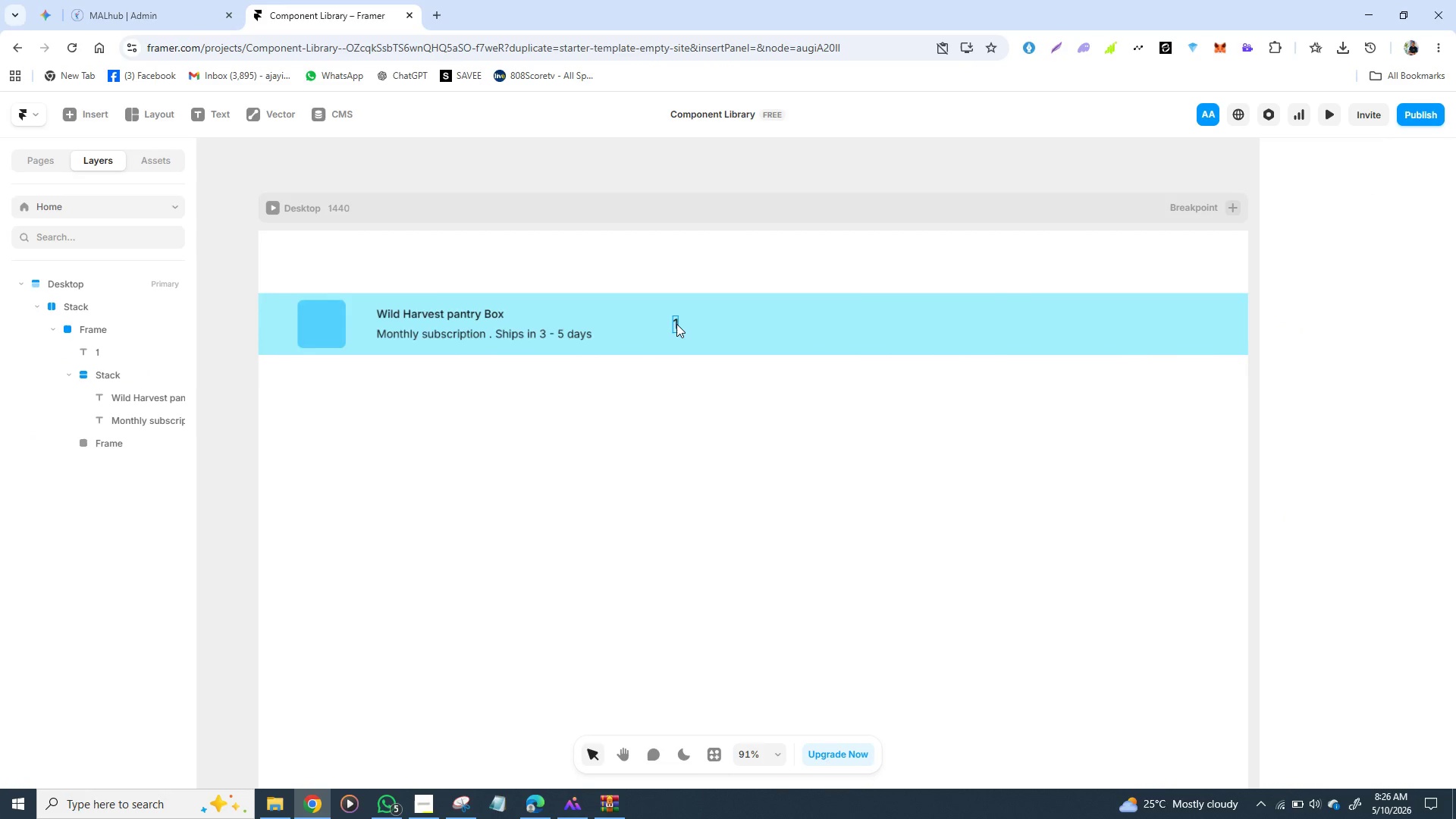 
left_click_drag(start_coordinate=[676, 324], to_coordinate=[768, 438])
 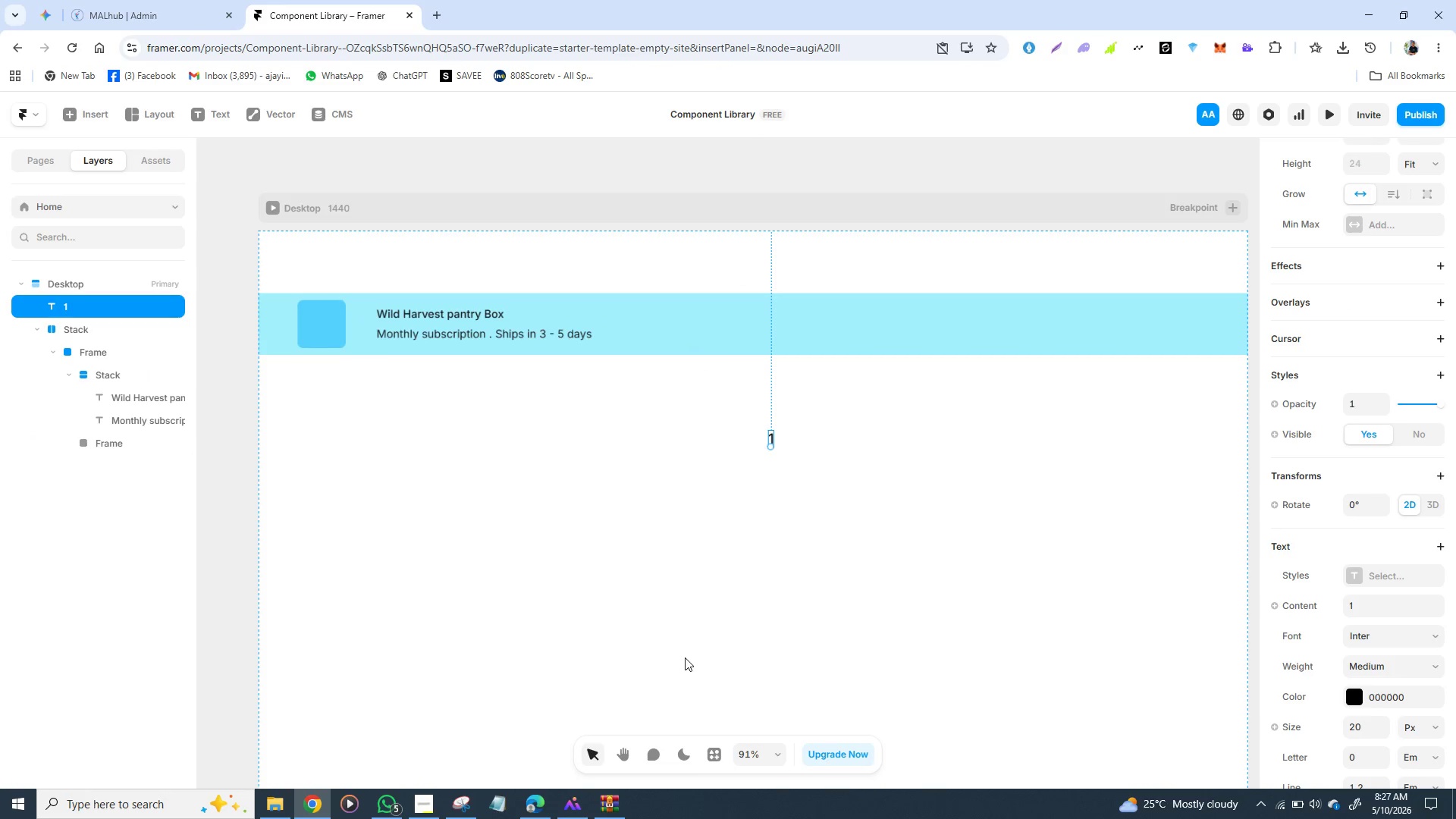 
key(F)
 